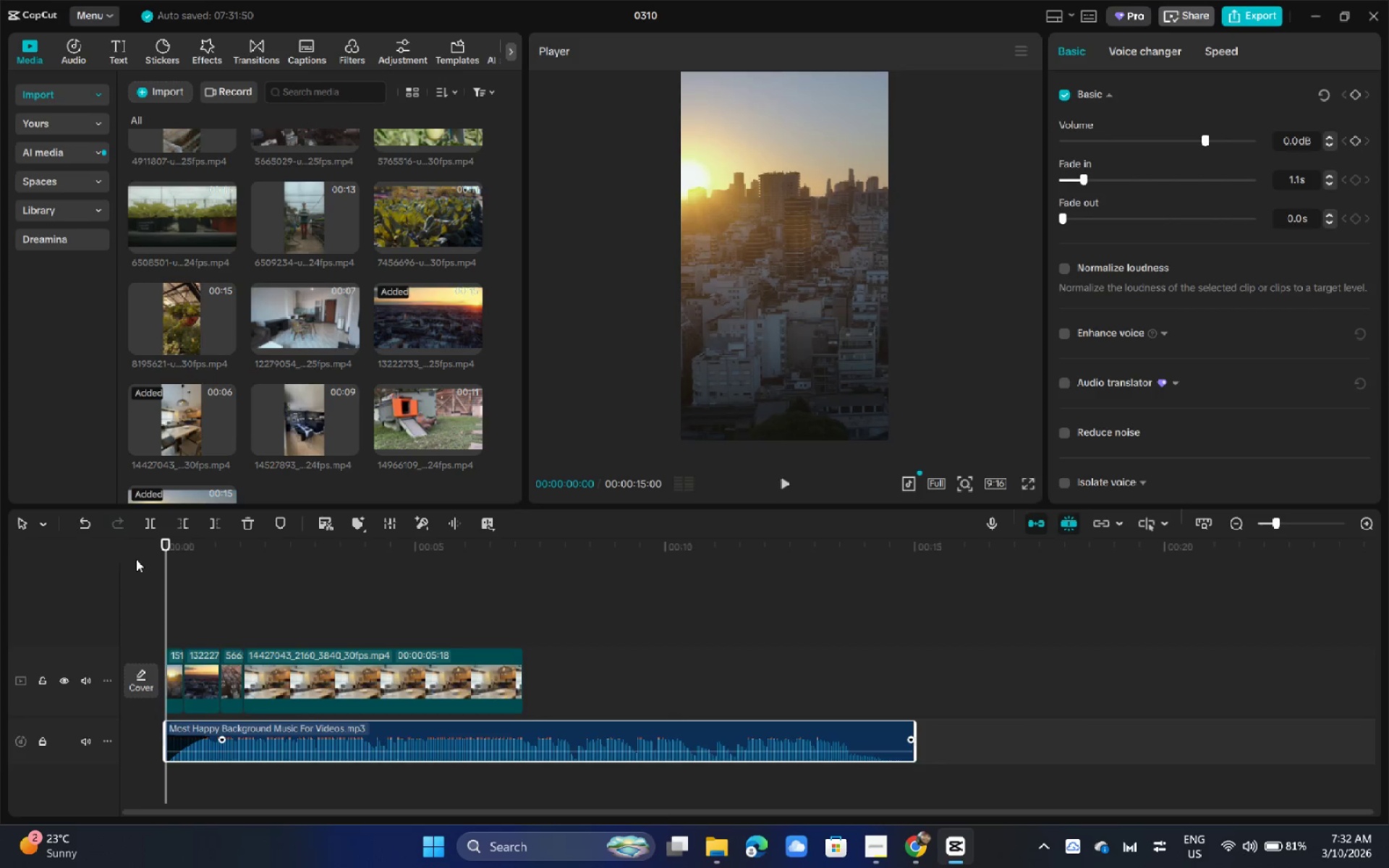 
key(Space)
 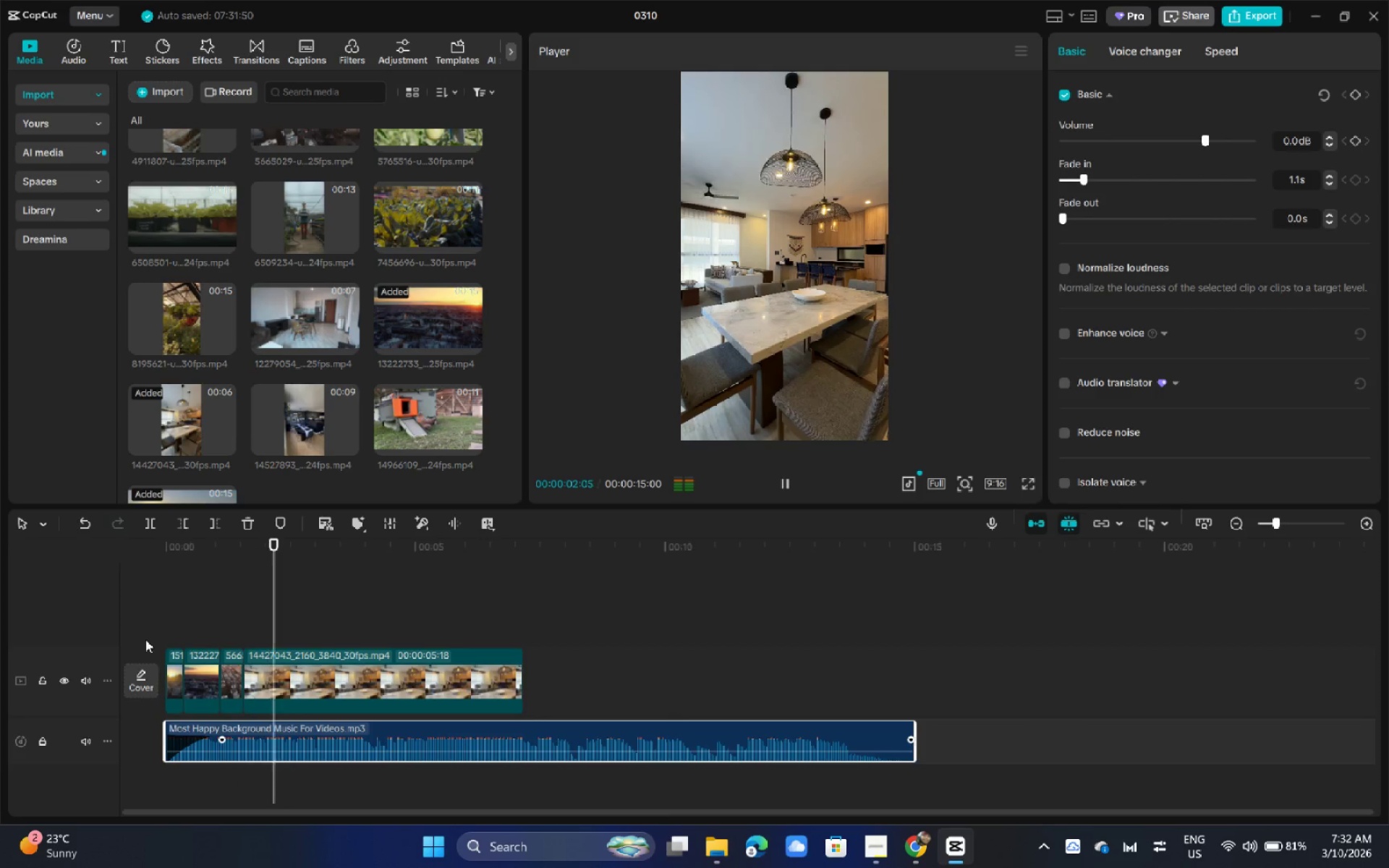 
key(Space)
 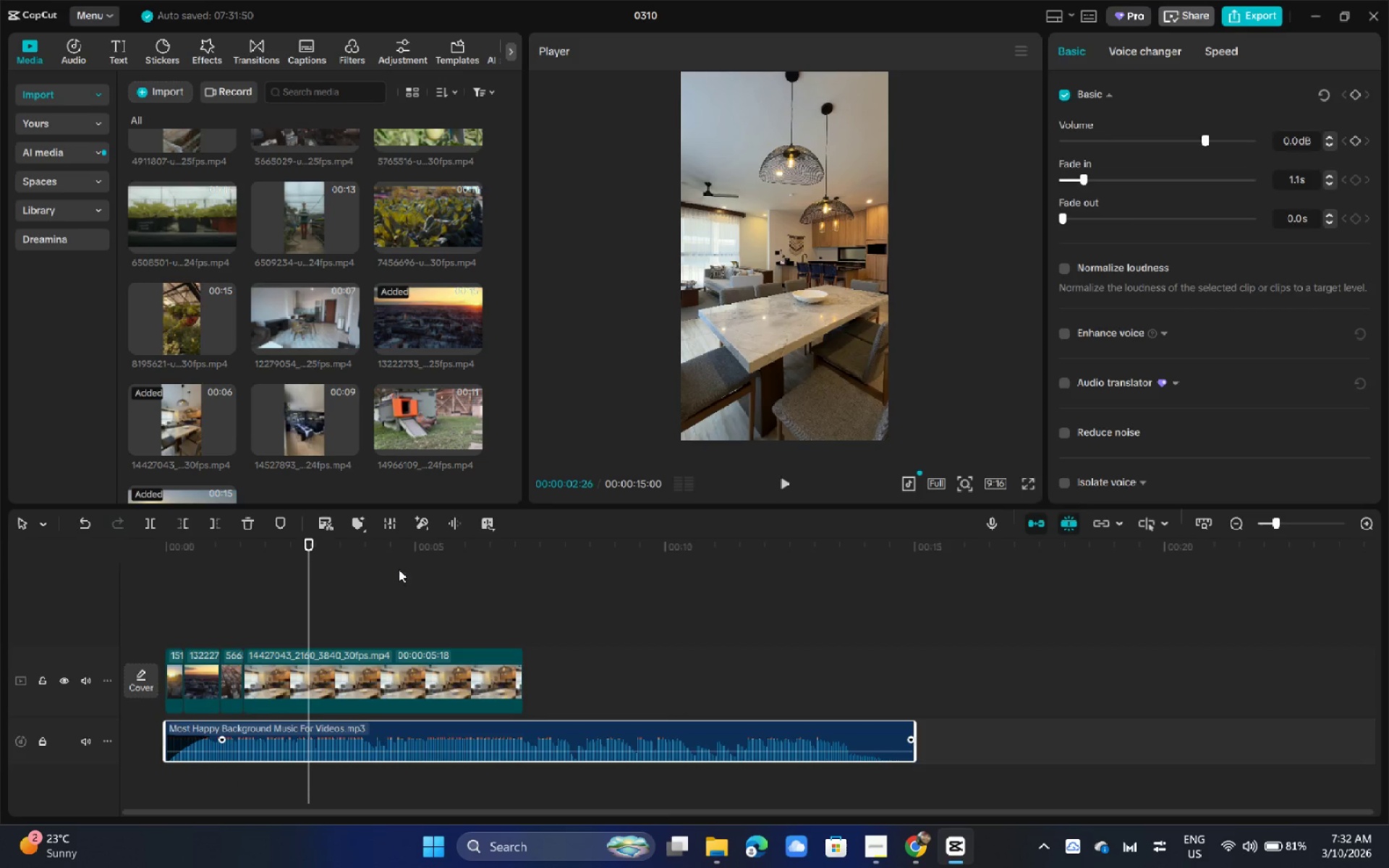 
left_click_drag(start_coordinate=[321, 565], to_coordinate=[247, 555])
 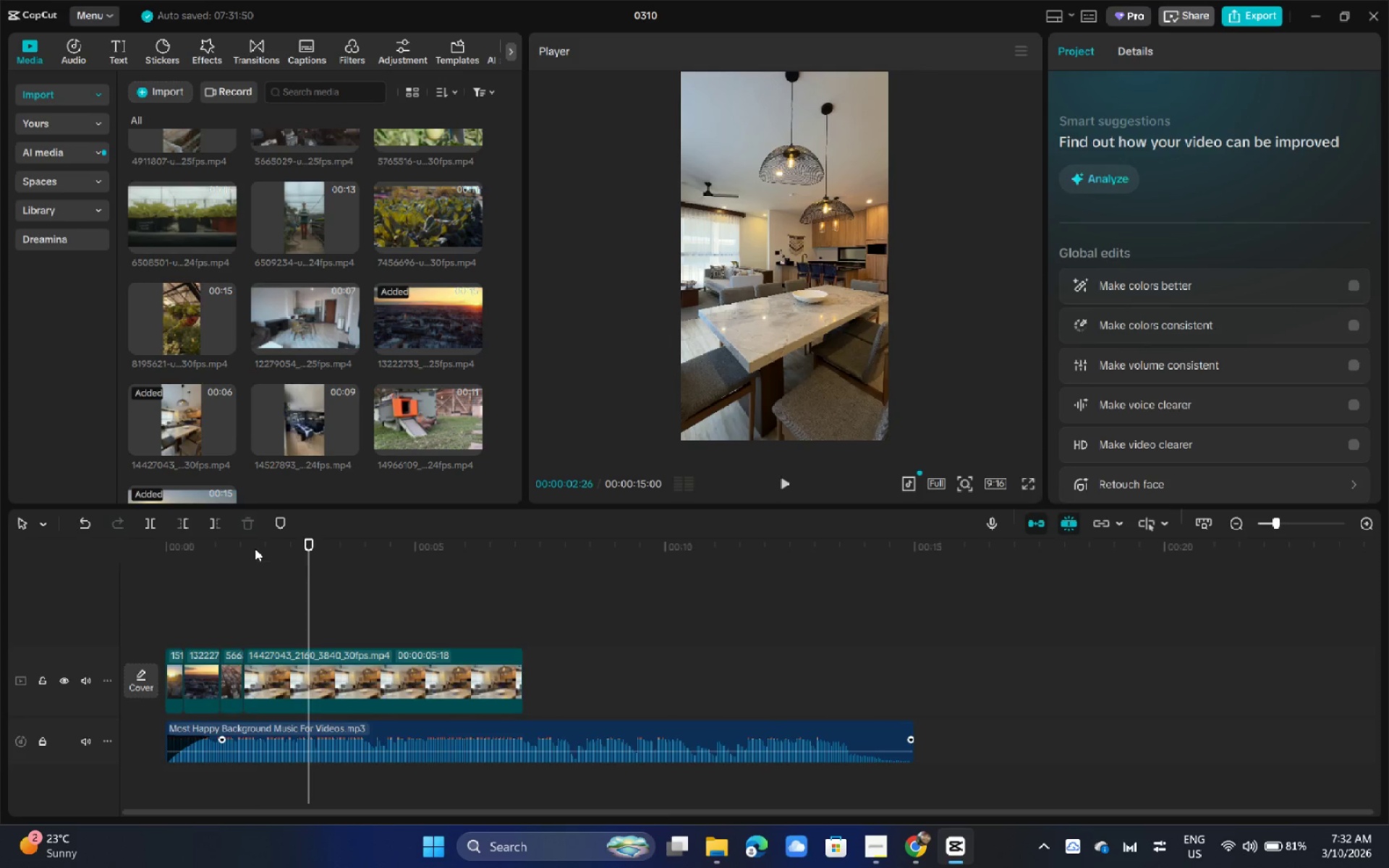 
left_click_drag(start_coordinate=[256, 548], to_coordinate=[244, 550])
 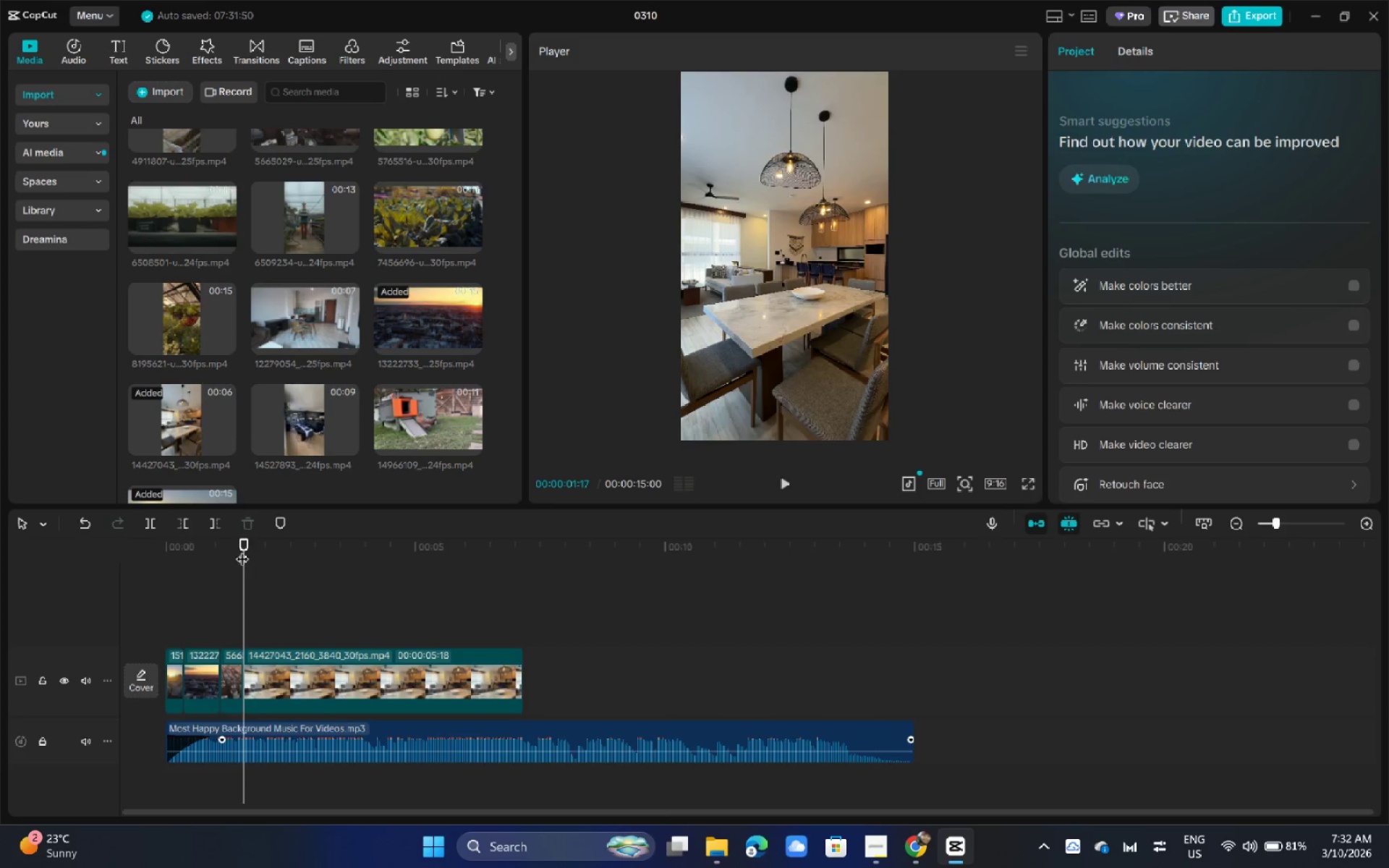 
key(Space)
 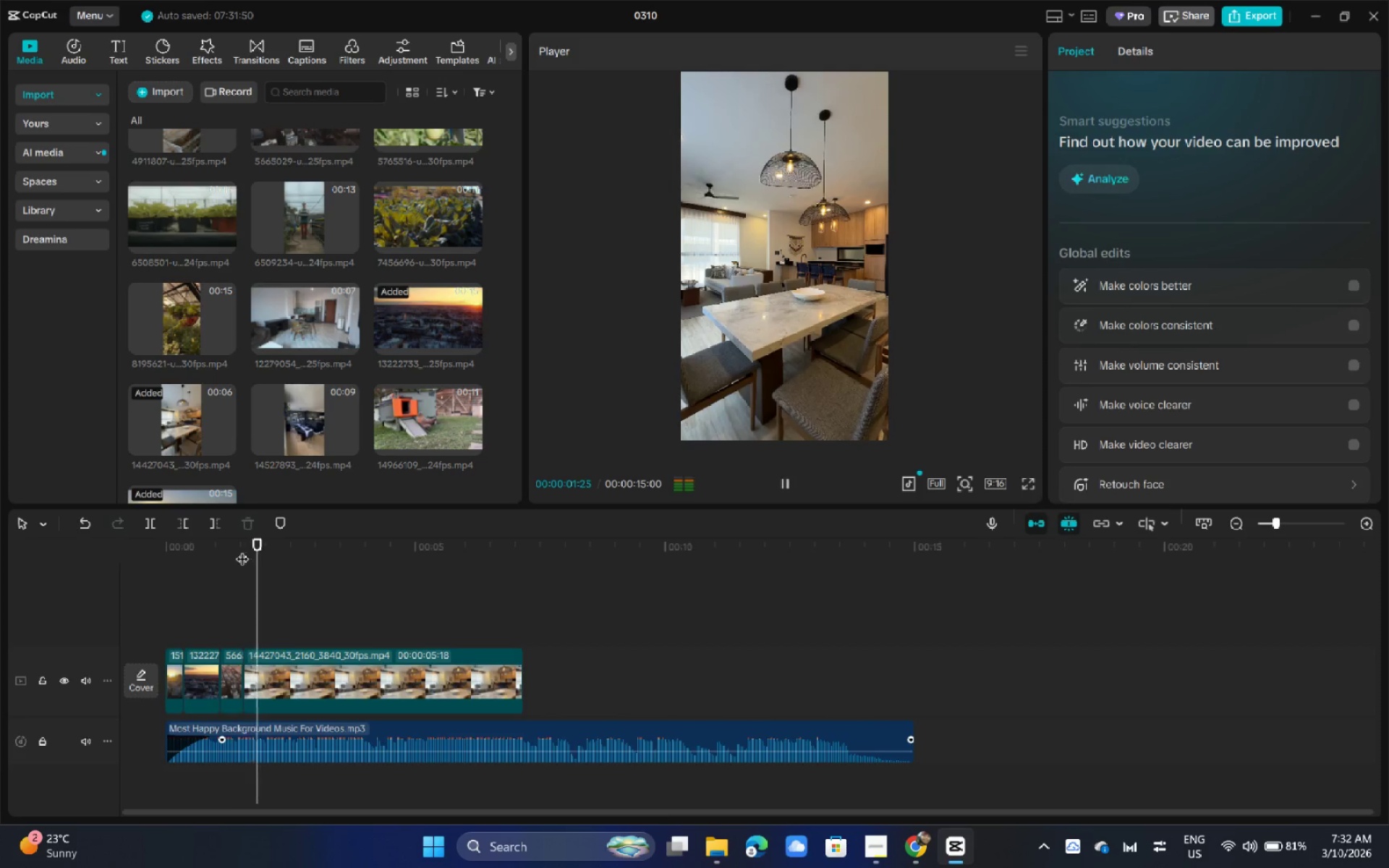 
key(Space)
 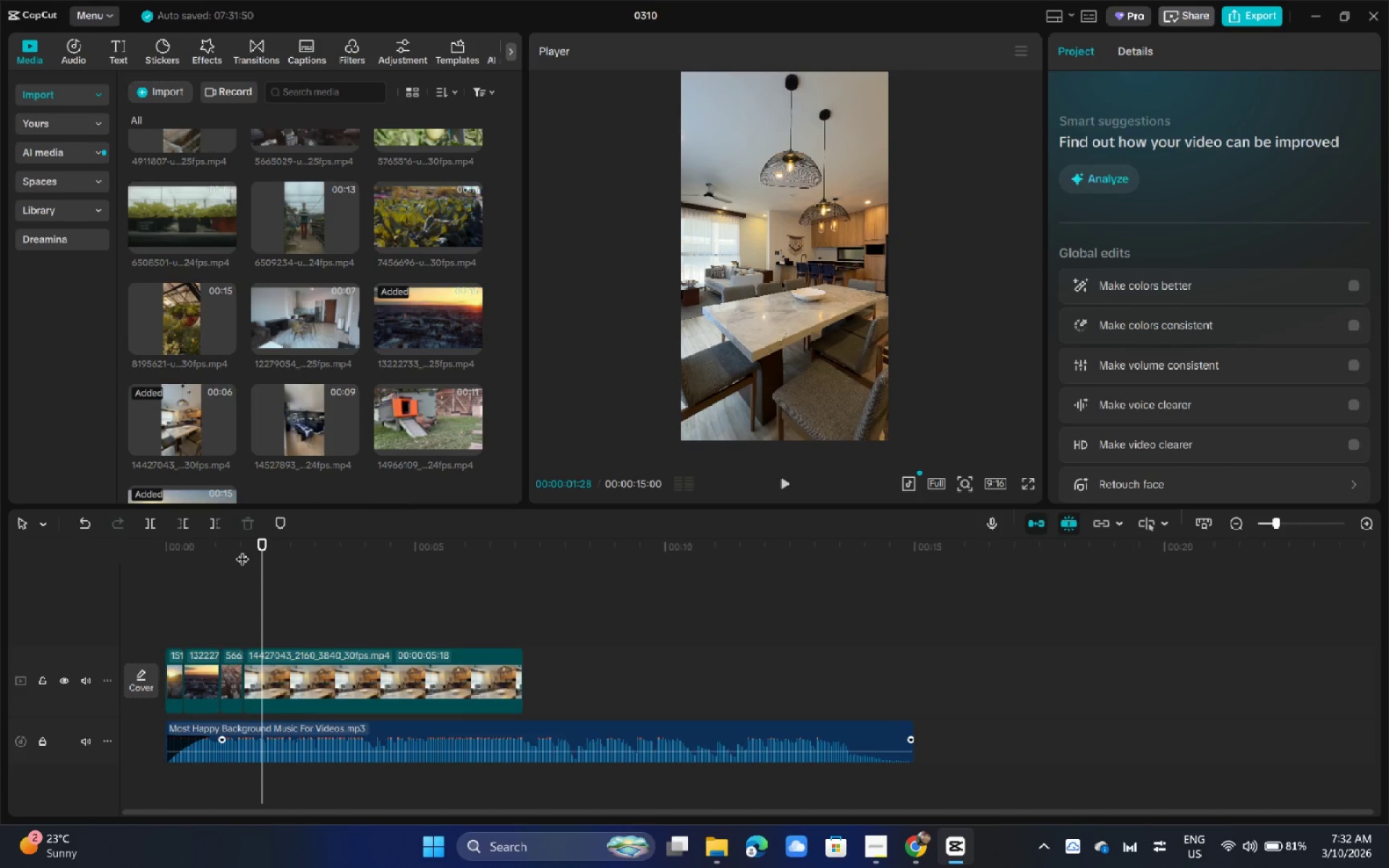 
key(Space)
 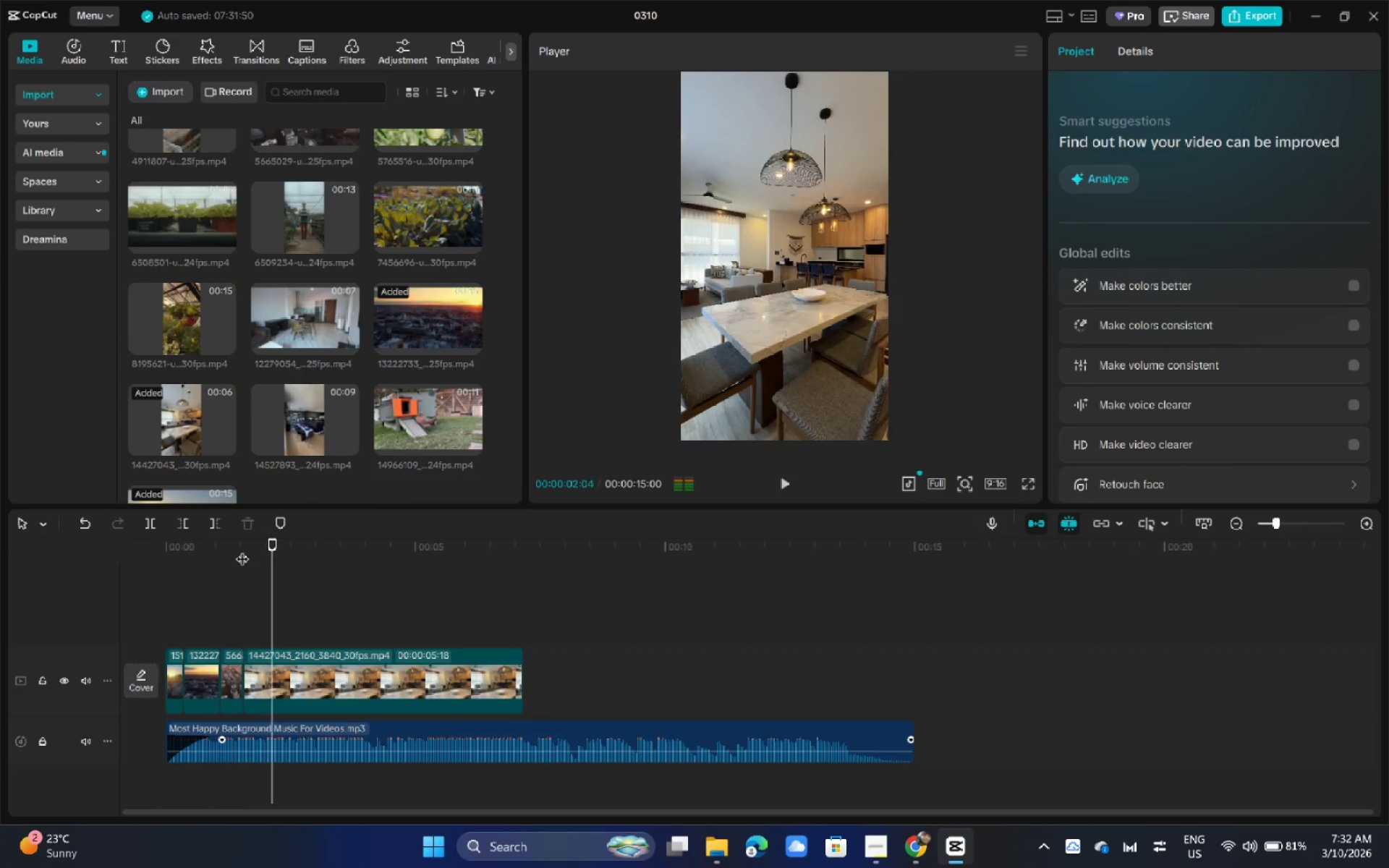 
key(Space)
 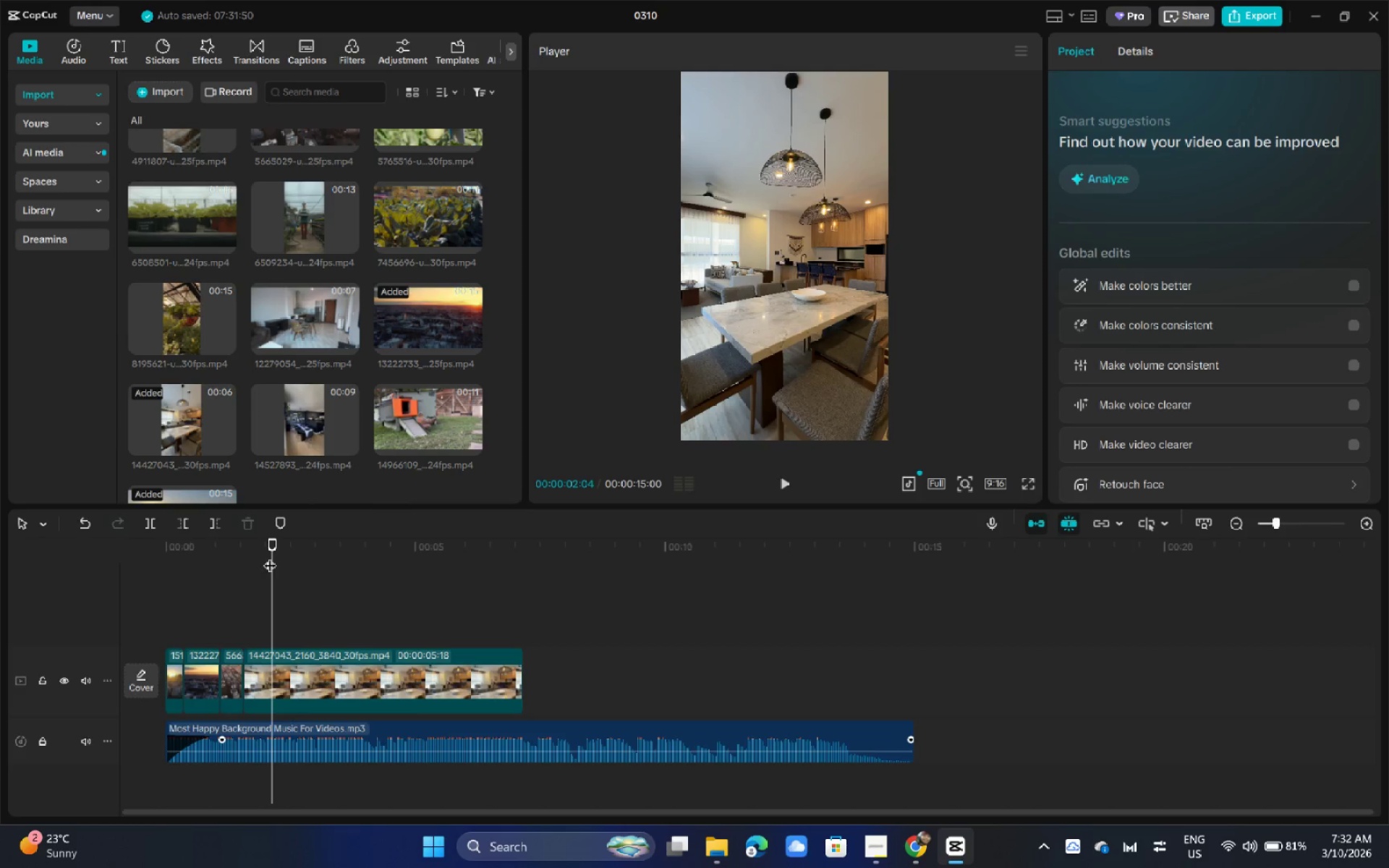 
left_click_drag(start_coordinate=[274, 542], to_coordinate=[265, 543])
 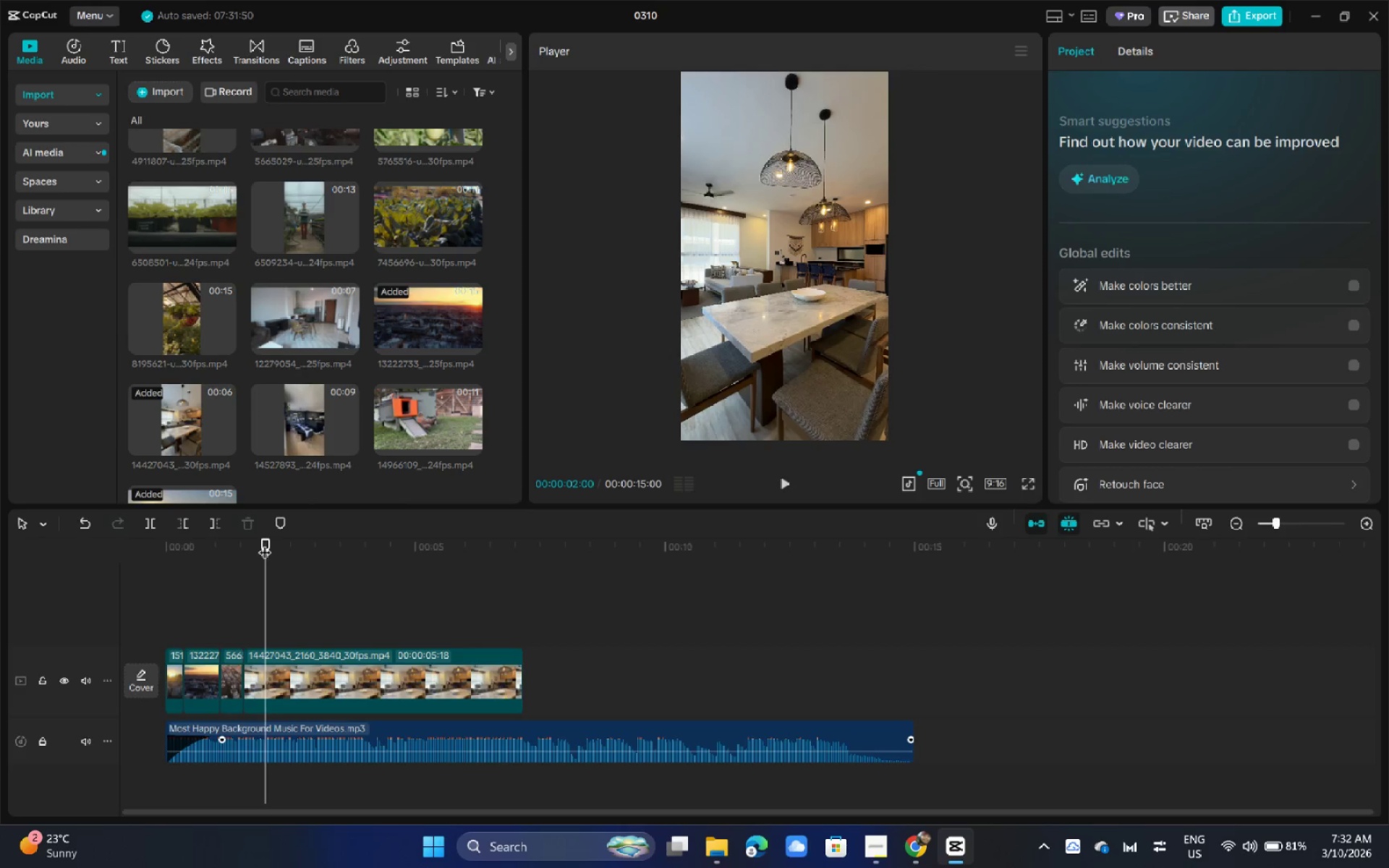 
key(Space)
 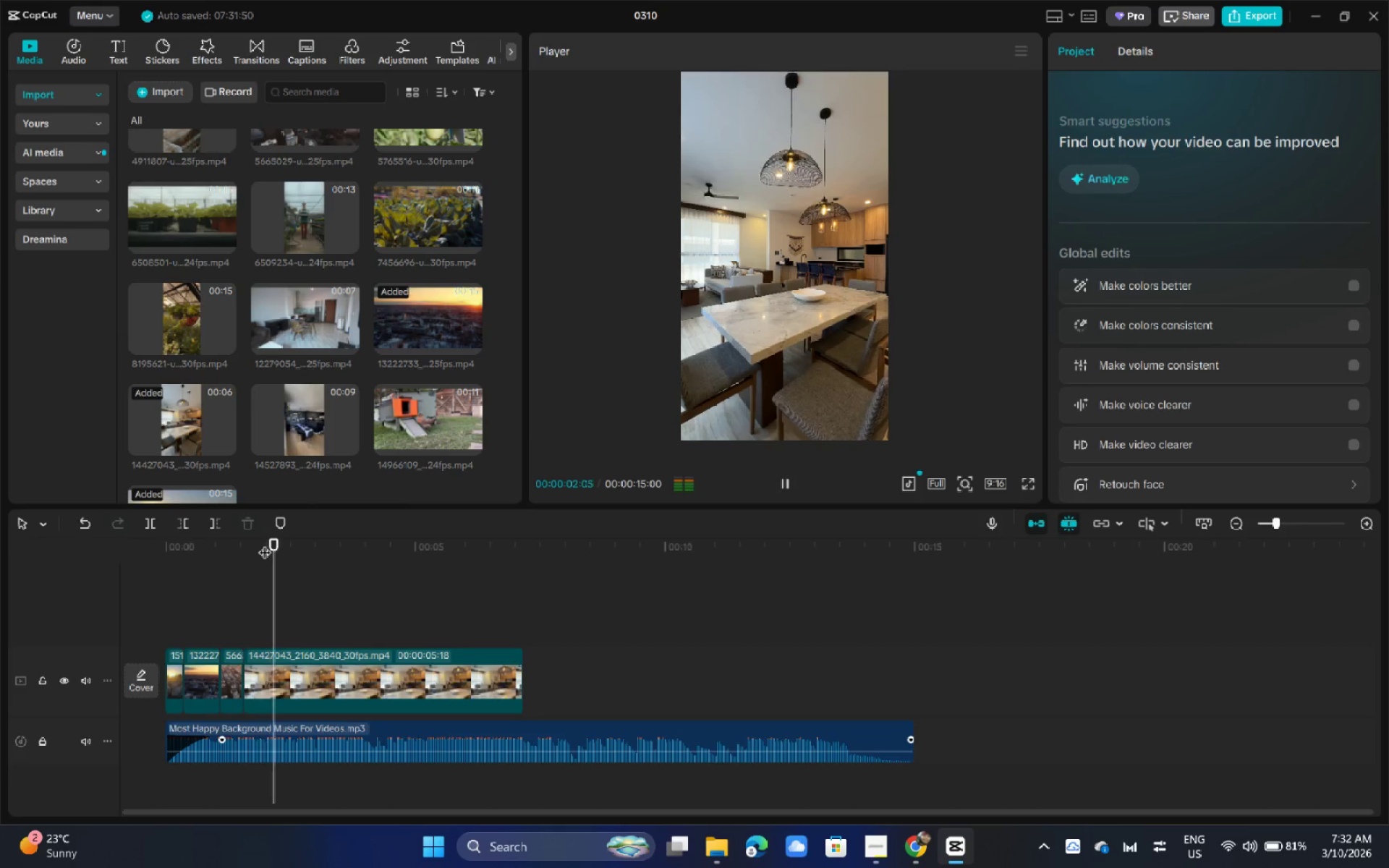 
left_click_drag(start_coordinate=[265, 543], to_coordinate=[266, 547])
 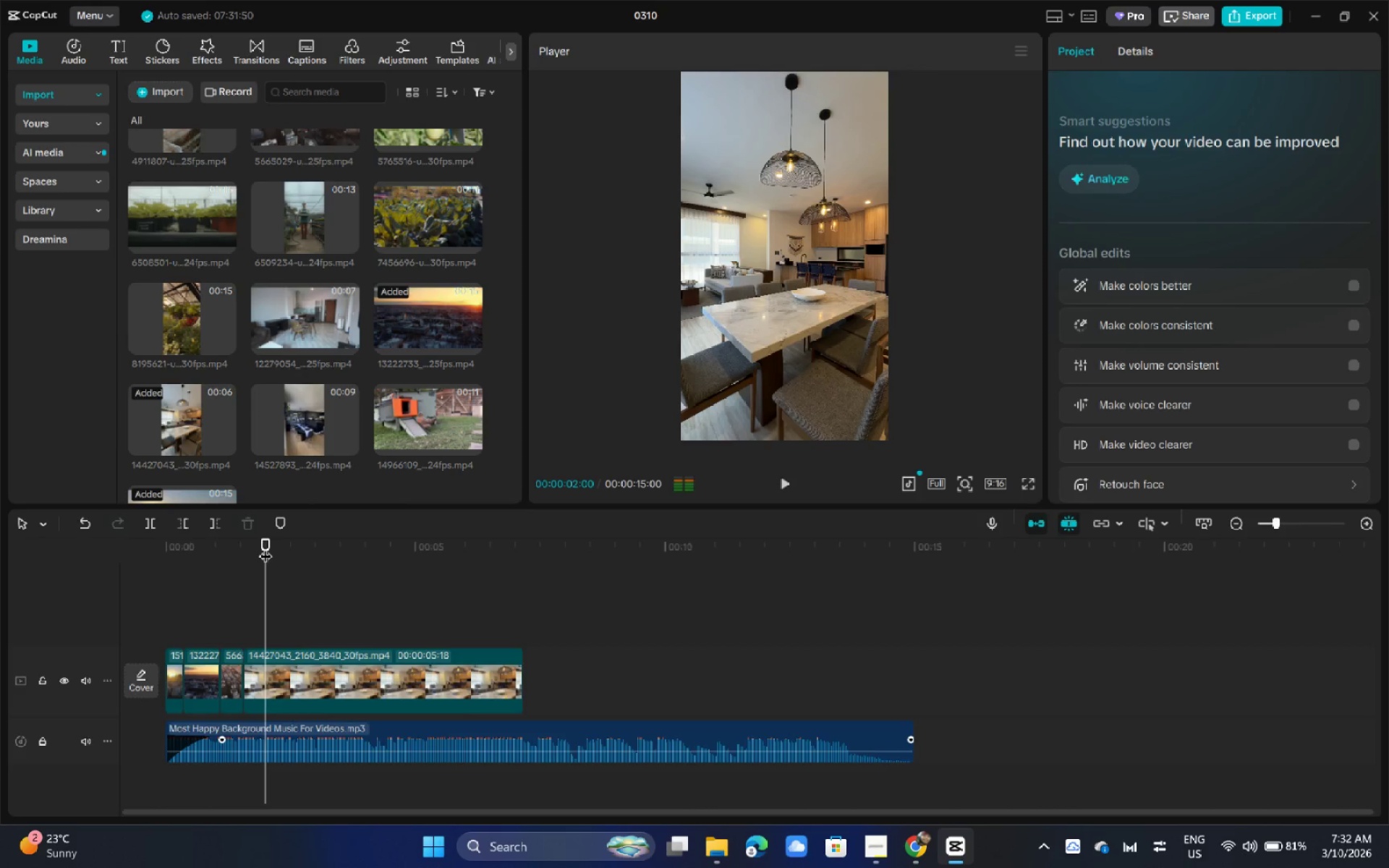 
key(Control+B)
 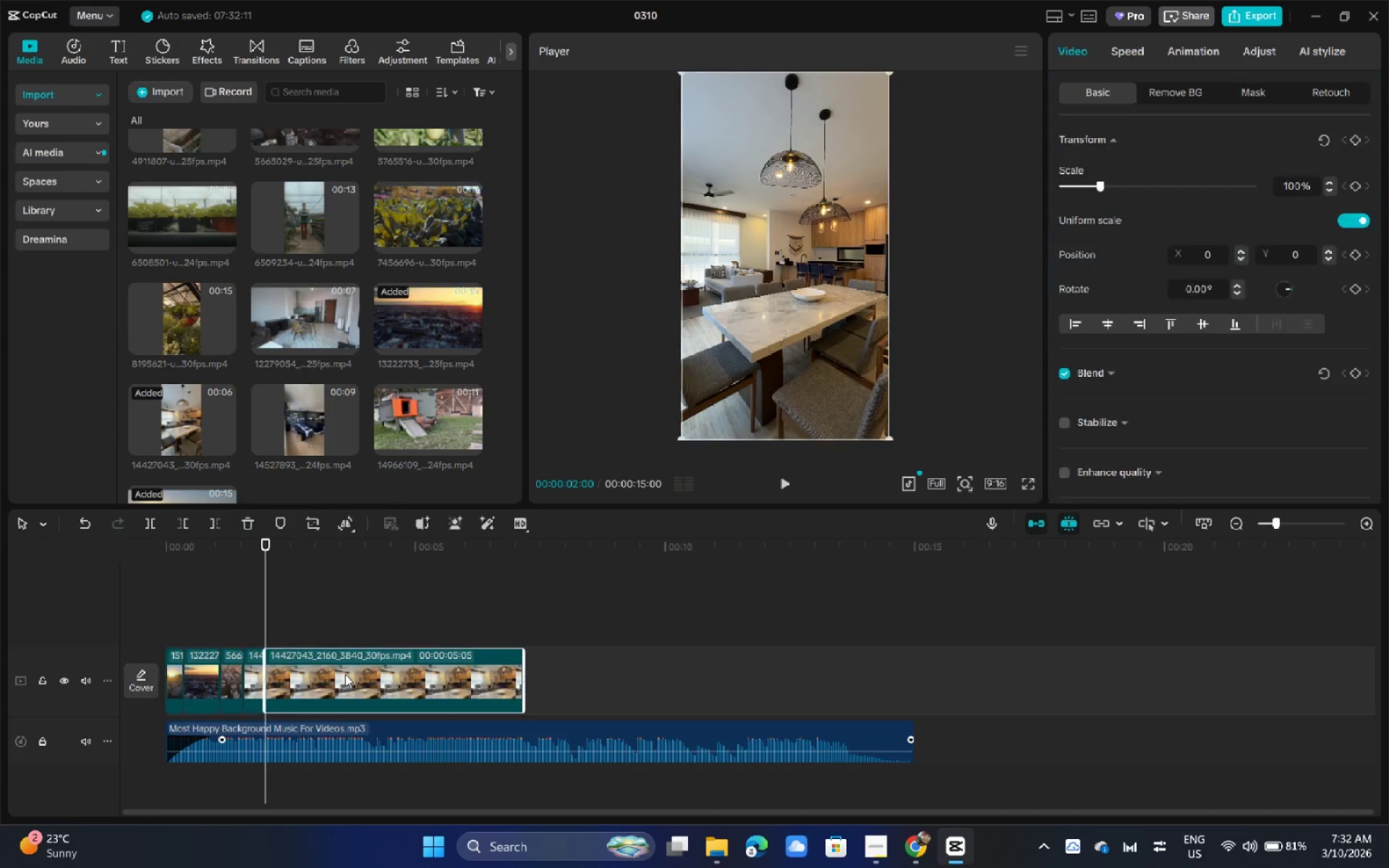 
key(Backspace)
 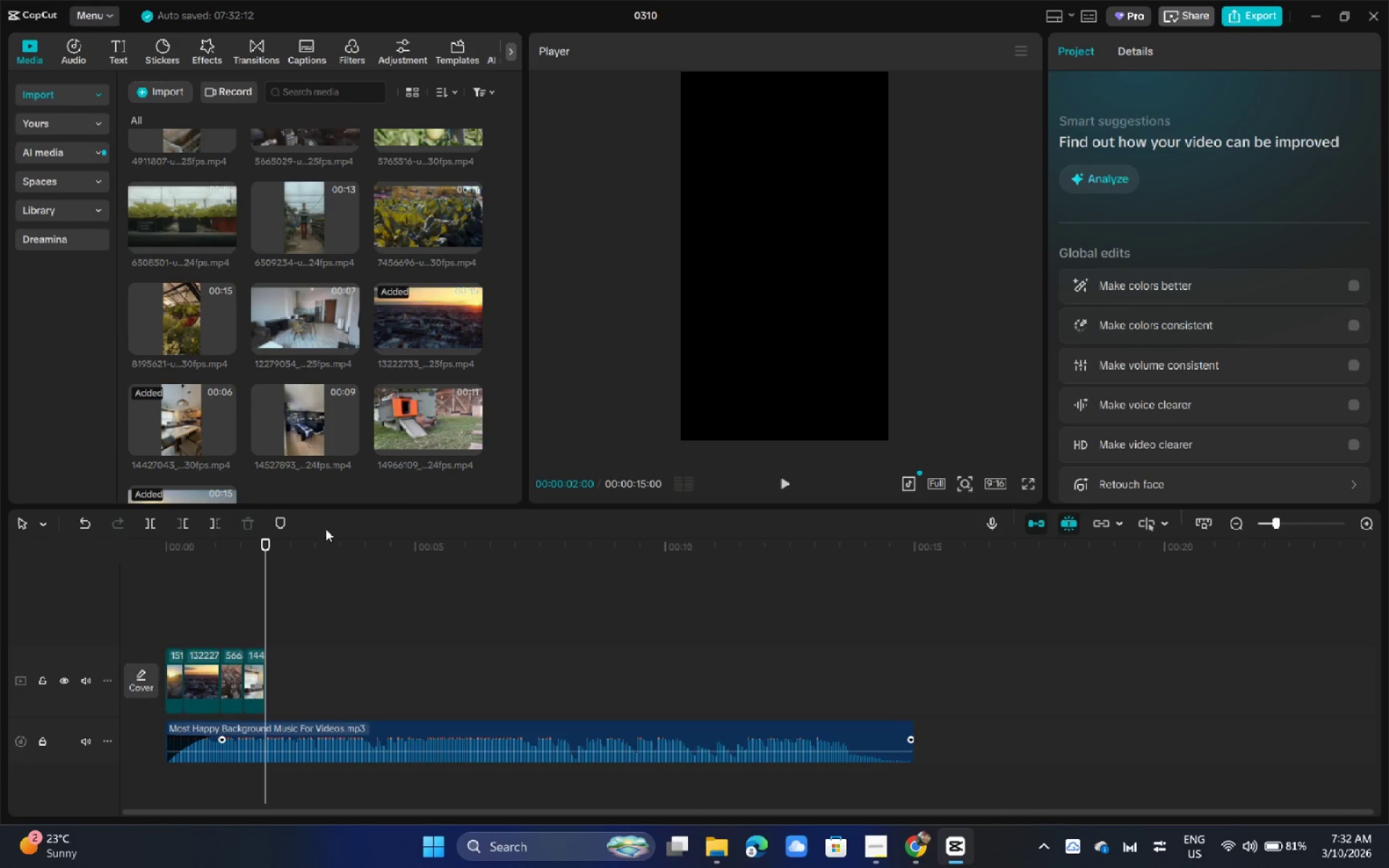 
left_click_drag(start_coordinate=[286, 444], to_coordinate=[287, 681])
 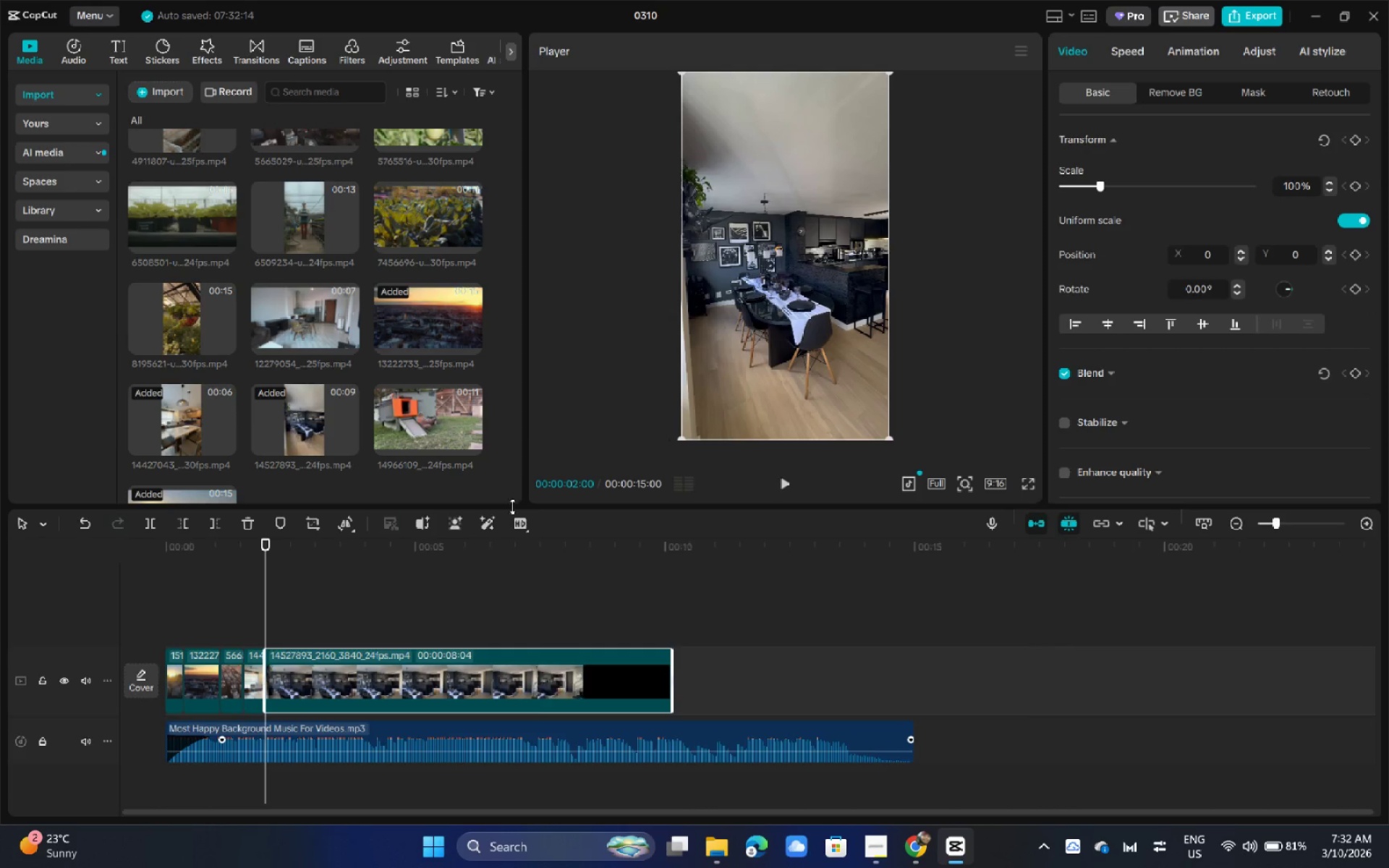 
key(Space)
 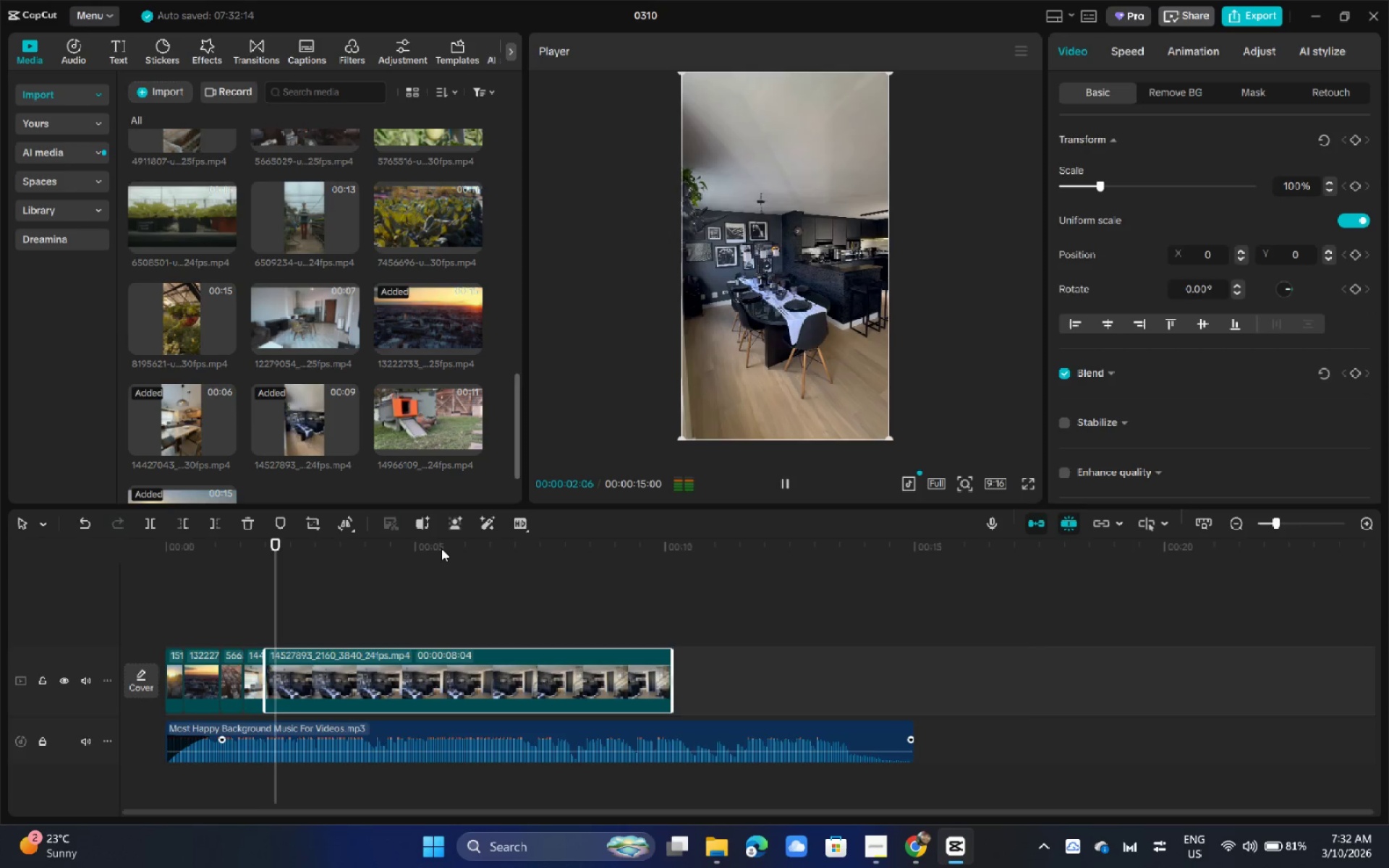 
key(Space)
 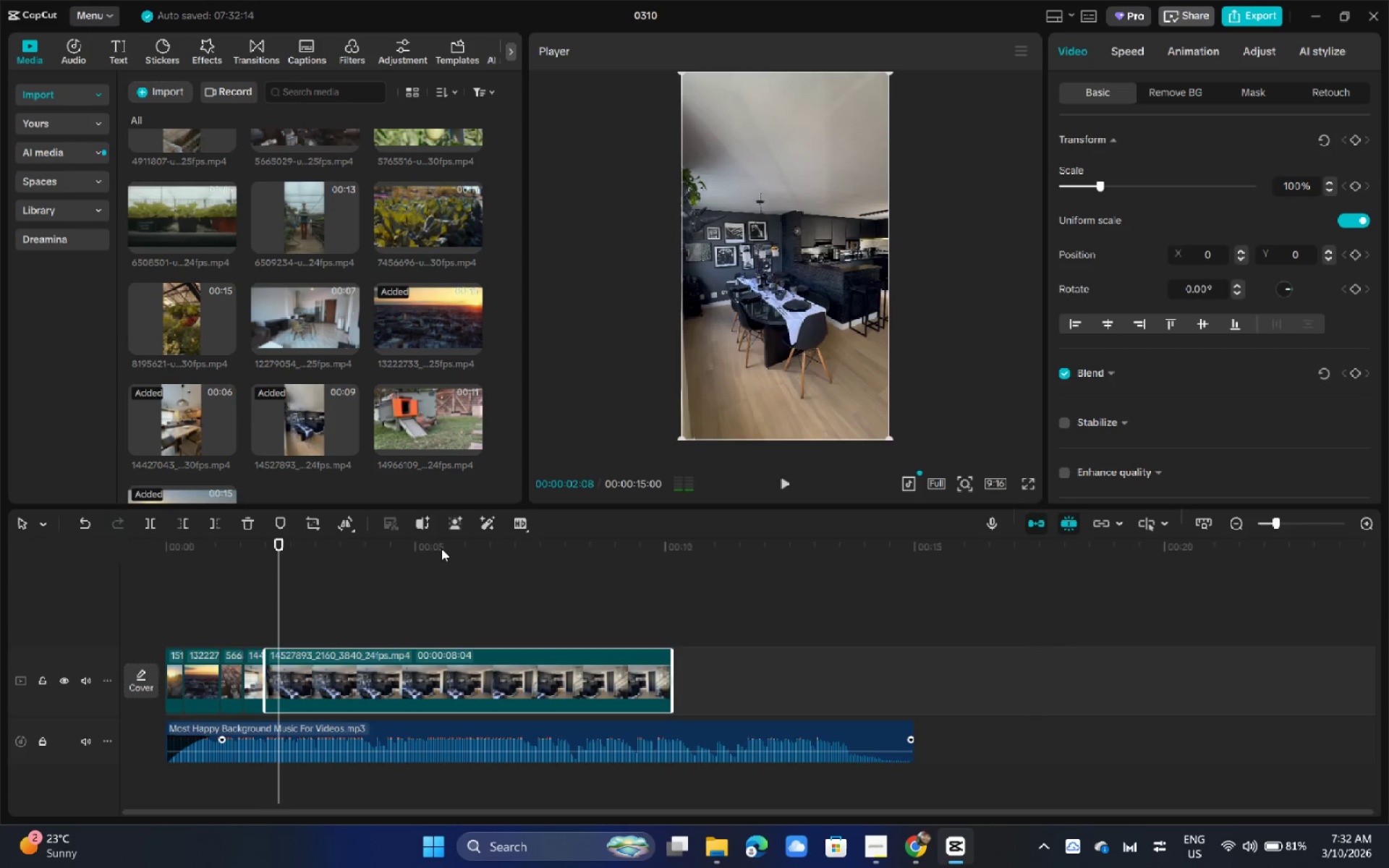 
key(Space)
 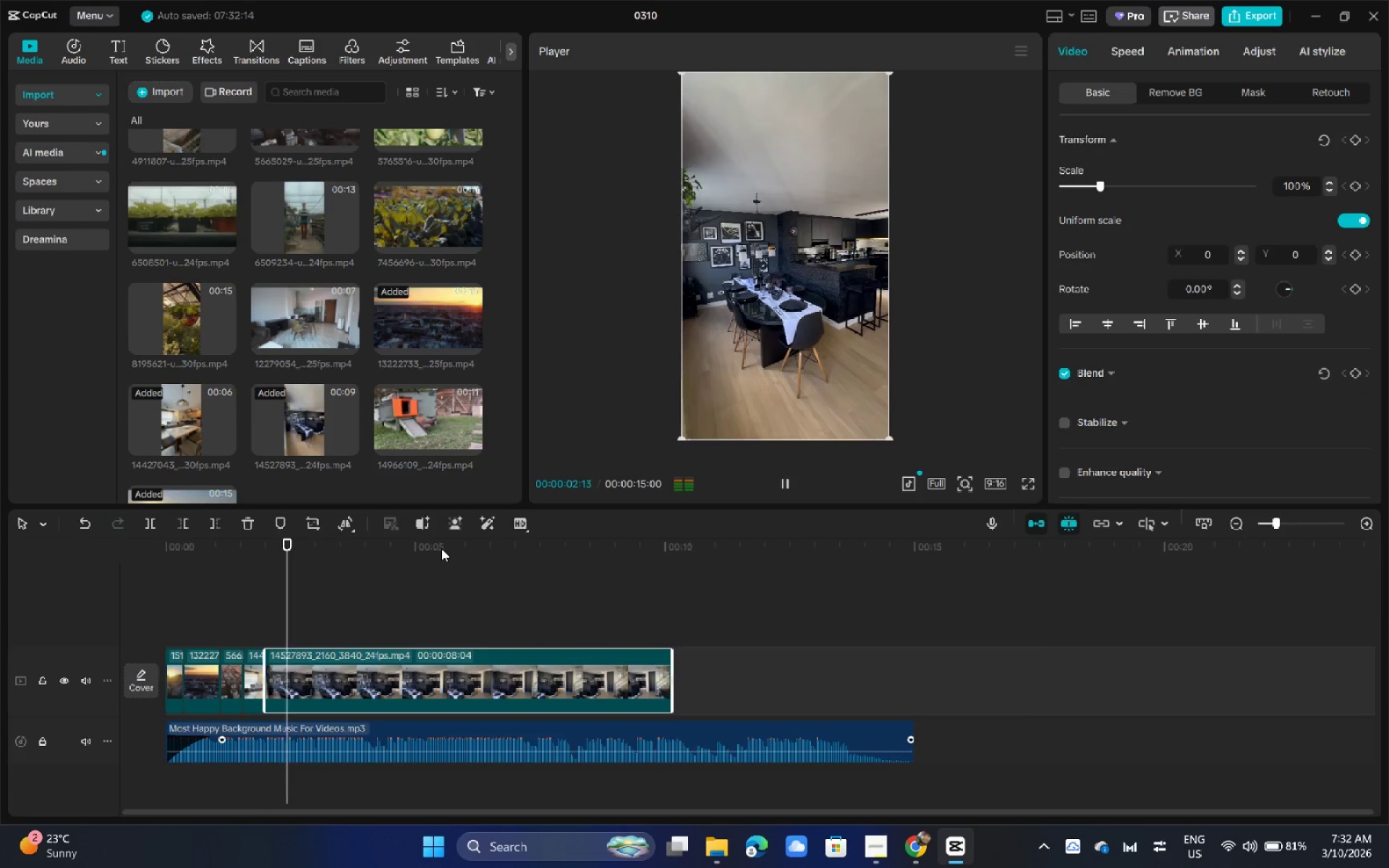 
key(Space)
 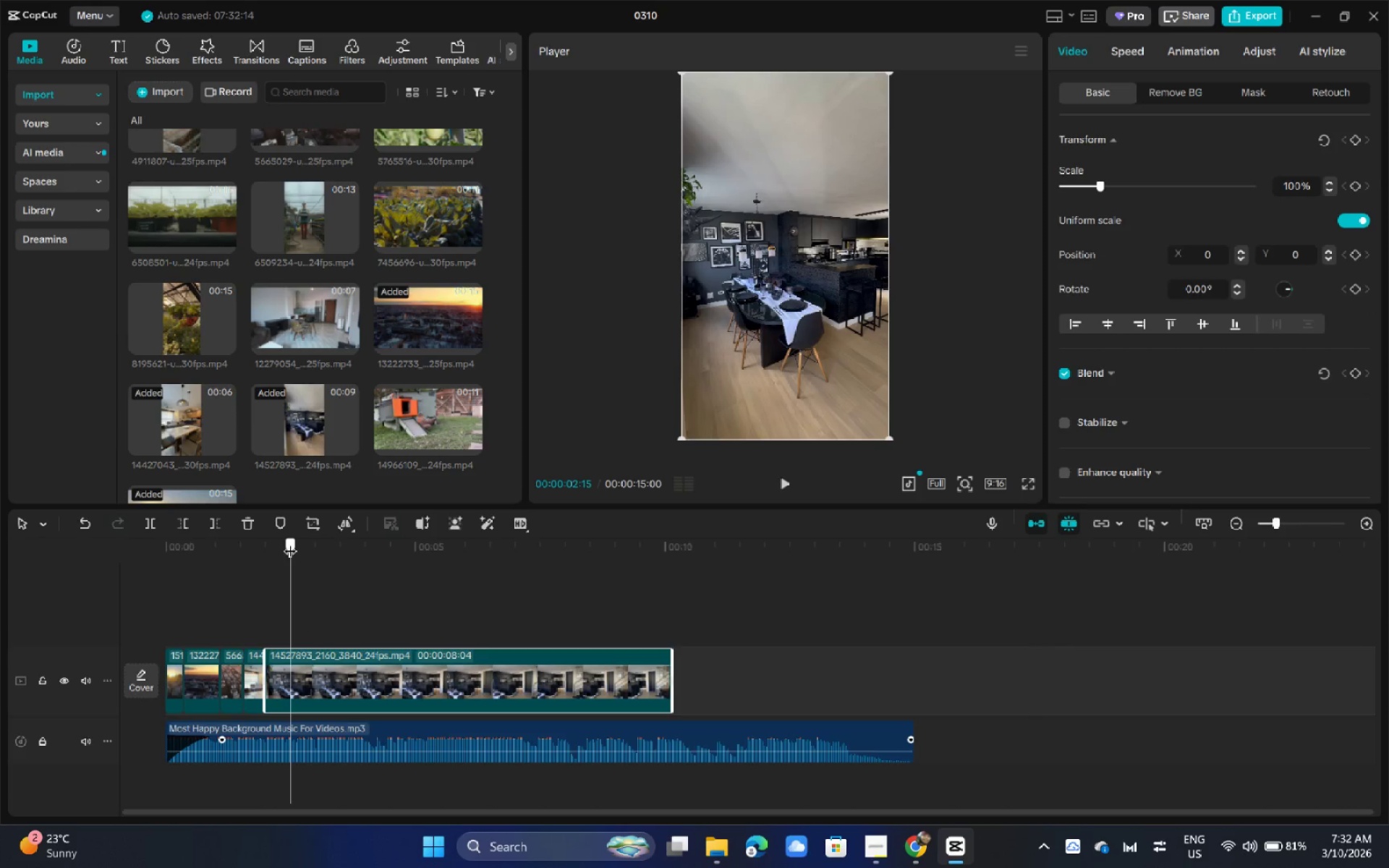 
left_click([336, 640])
 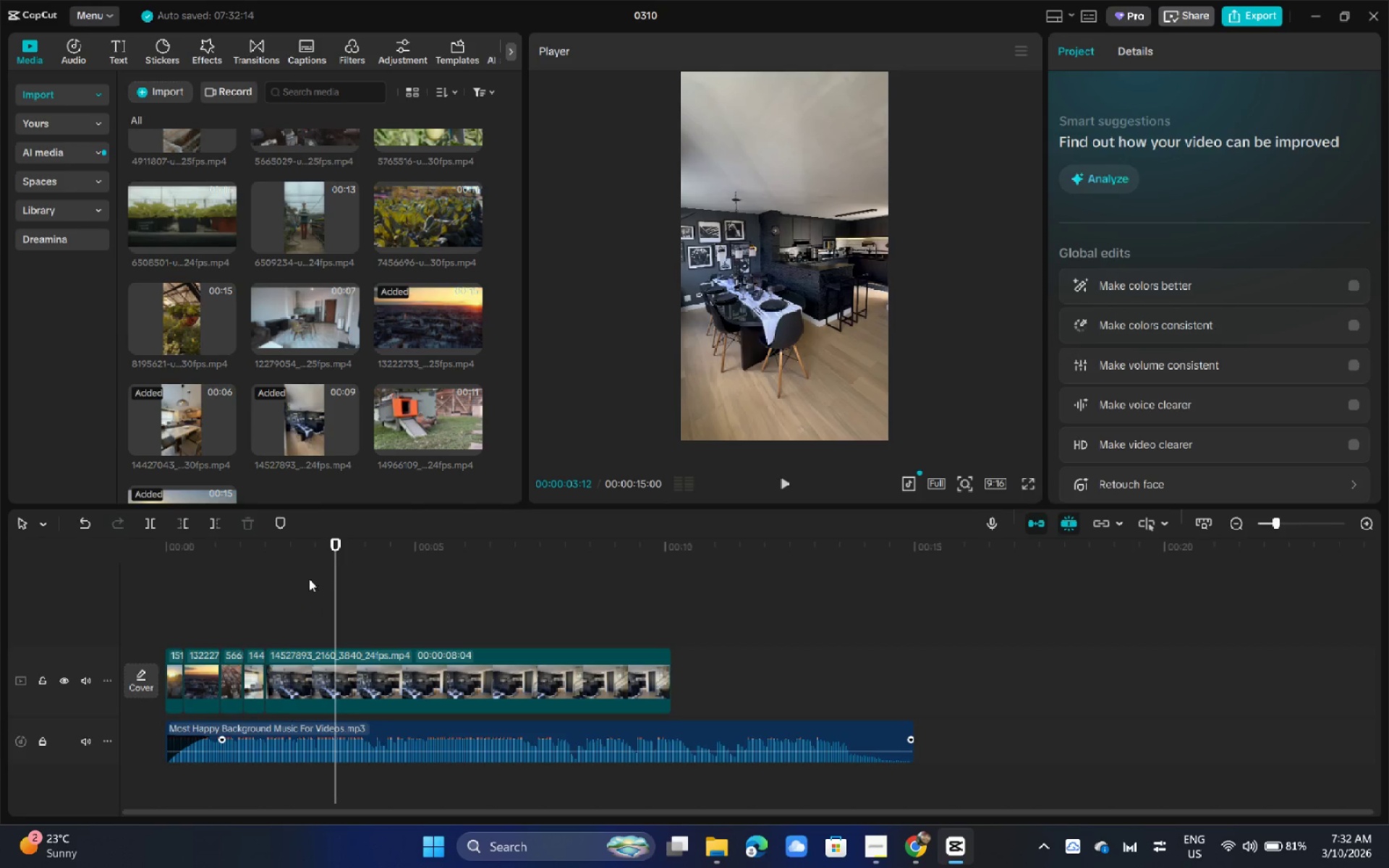 
left_click_drag(start_coordinate=[294, 557], to_coordinate=[286, 558])
 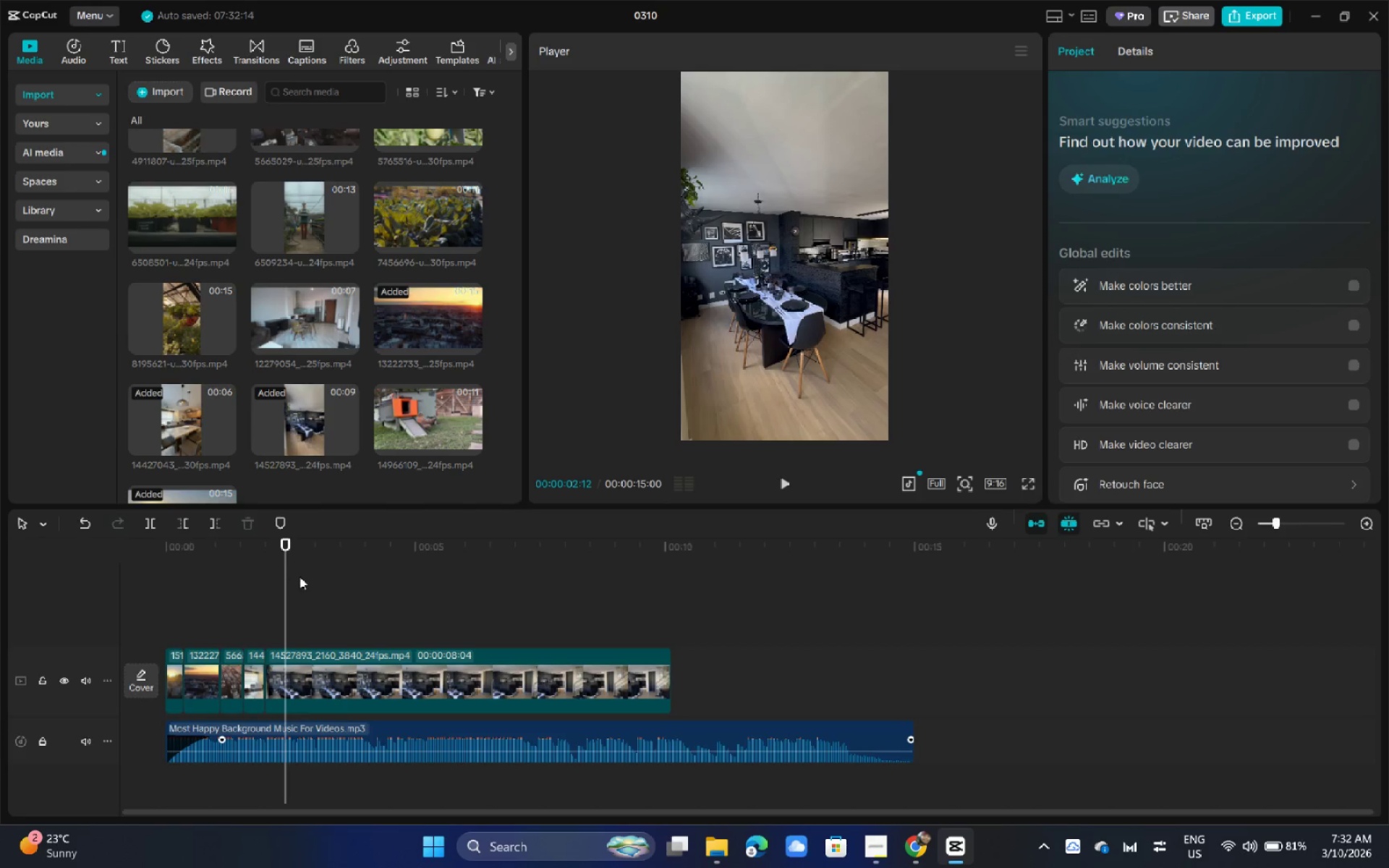 
key(Control+B)
 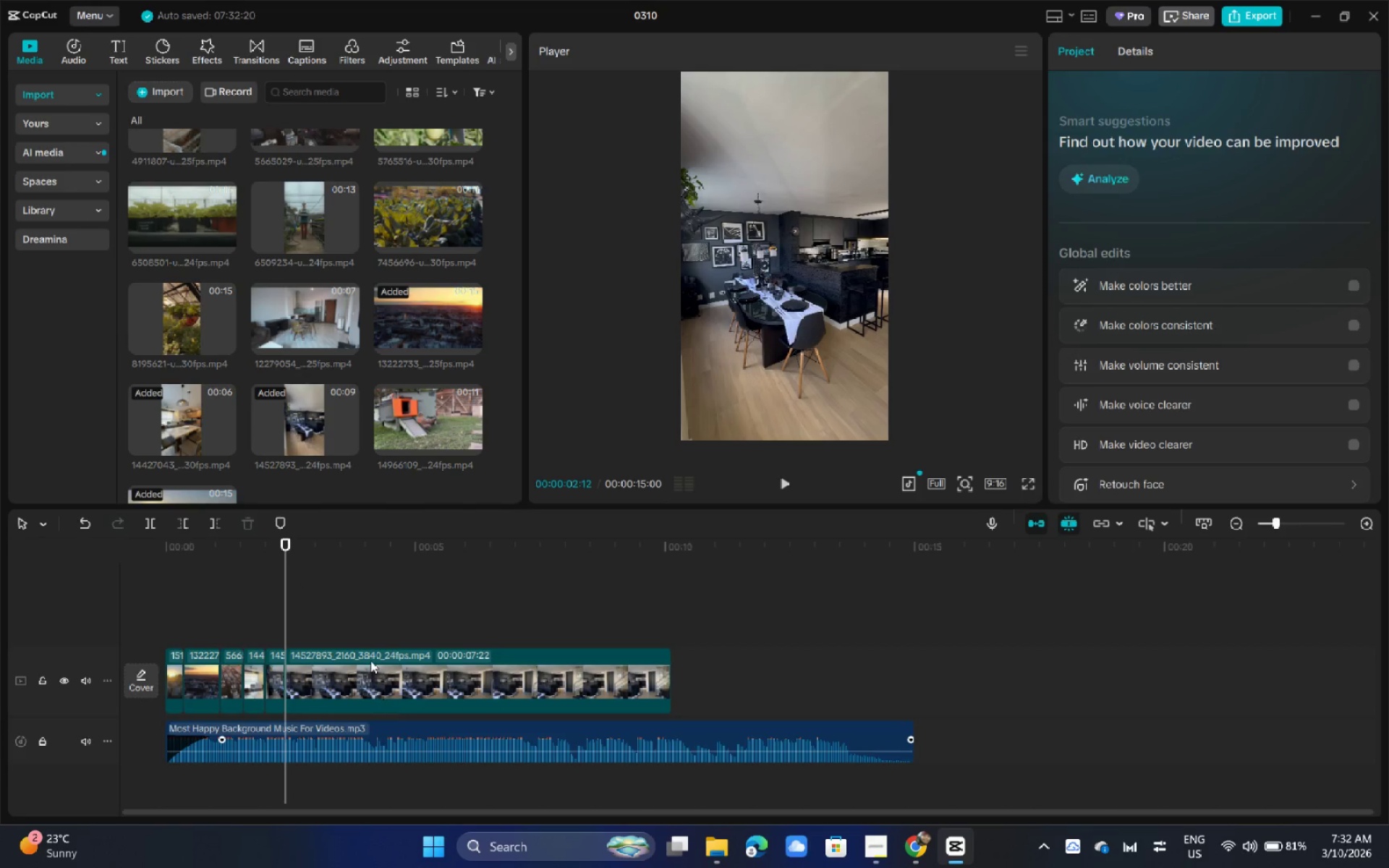 
left_click([370, 660])
 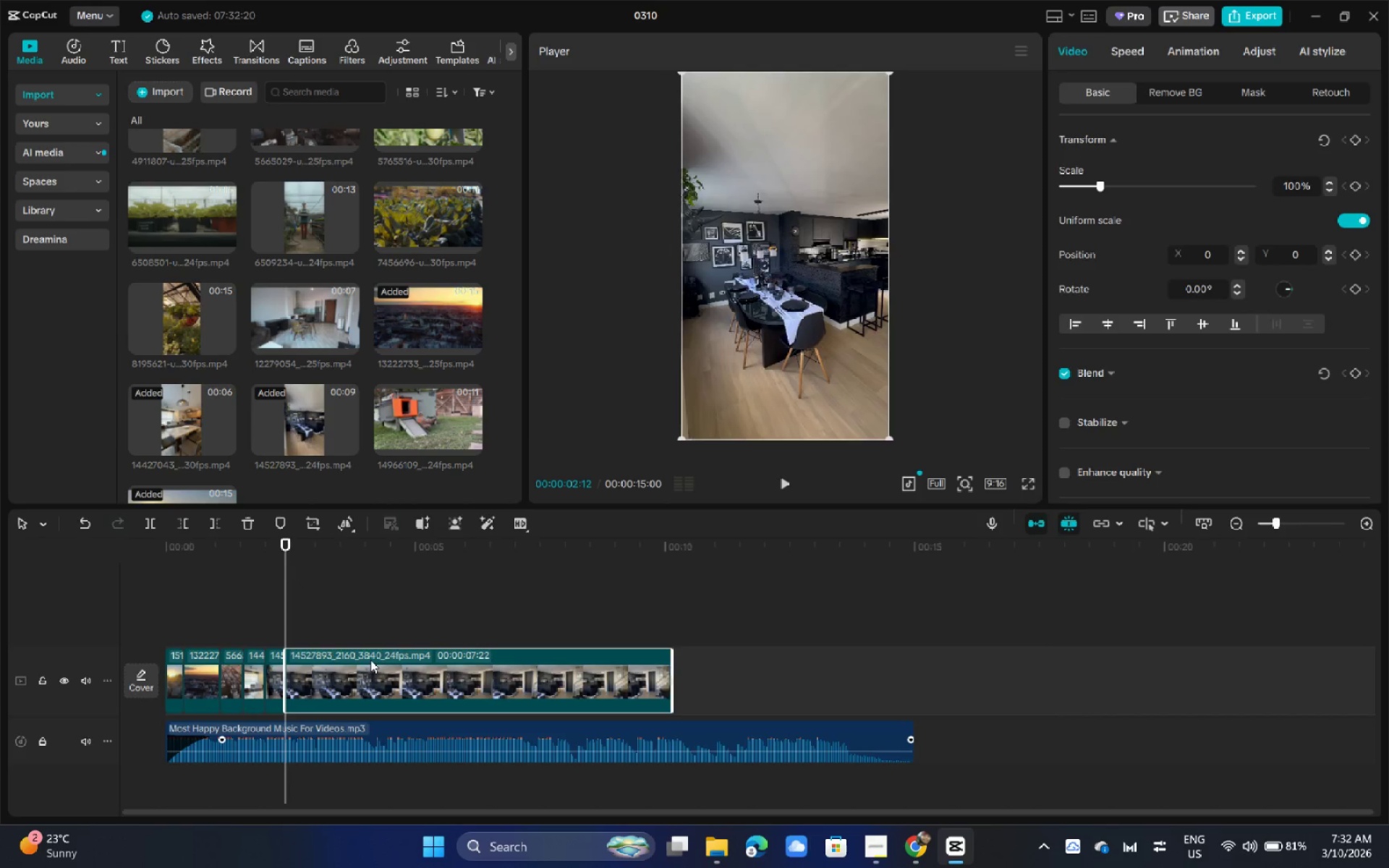 
key(Backspace)
 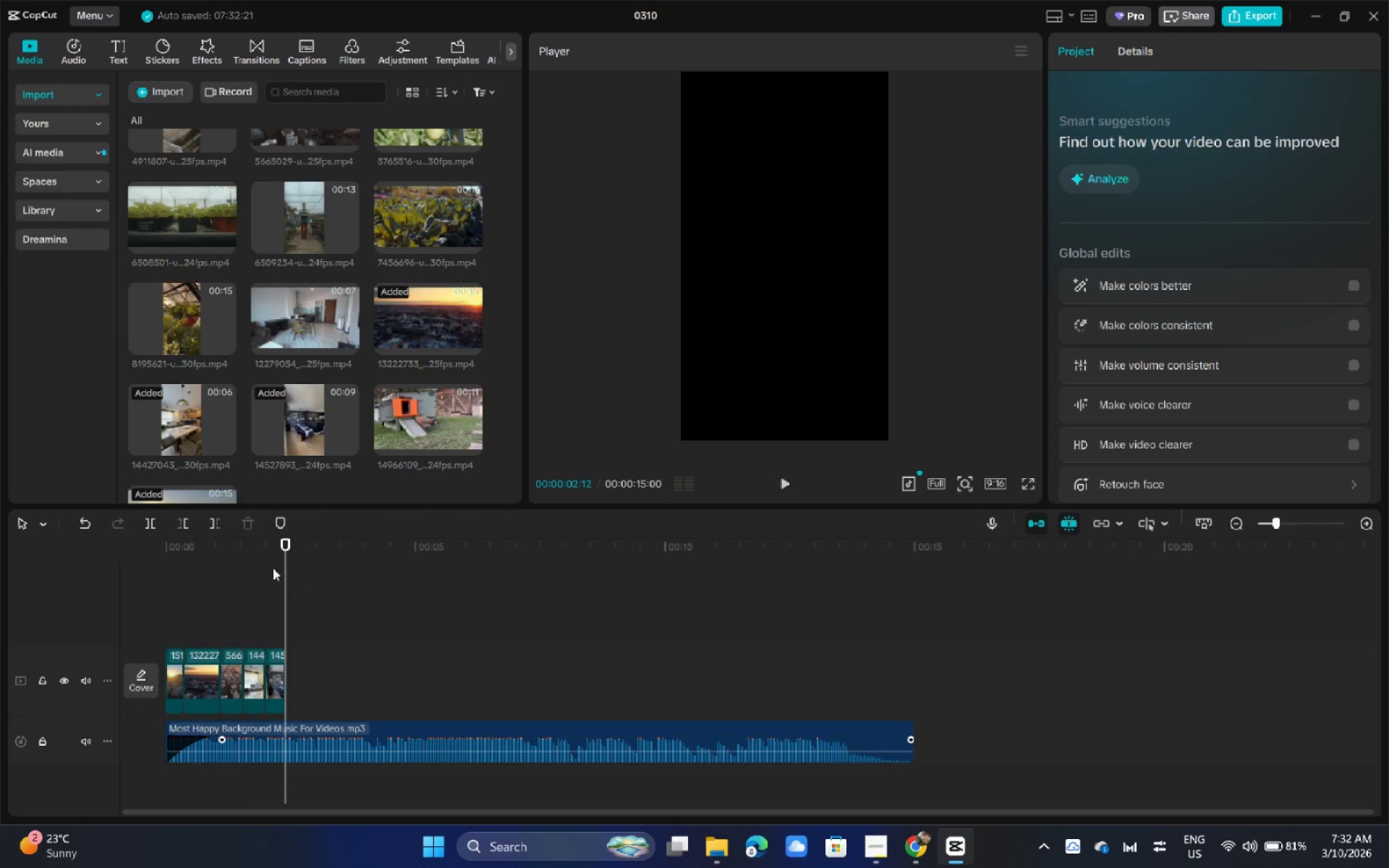 
left_click_drag(start_coordinate=[248, 556], to_coordinate=[117, 550])
 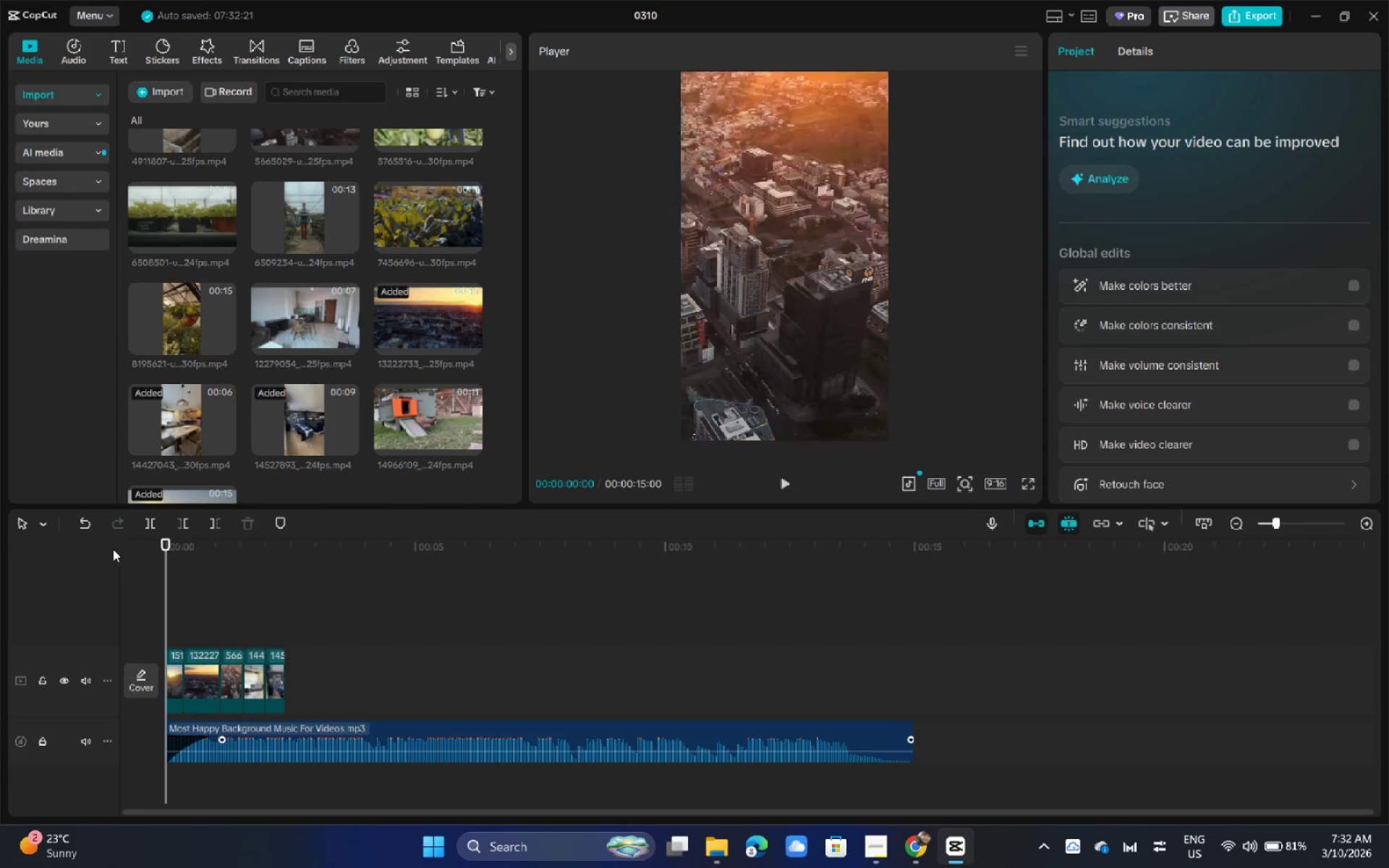 
key(Space)
 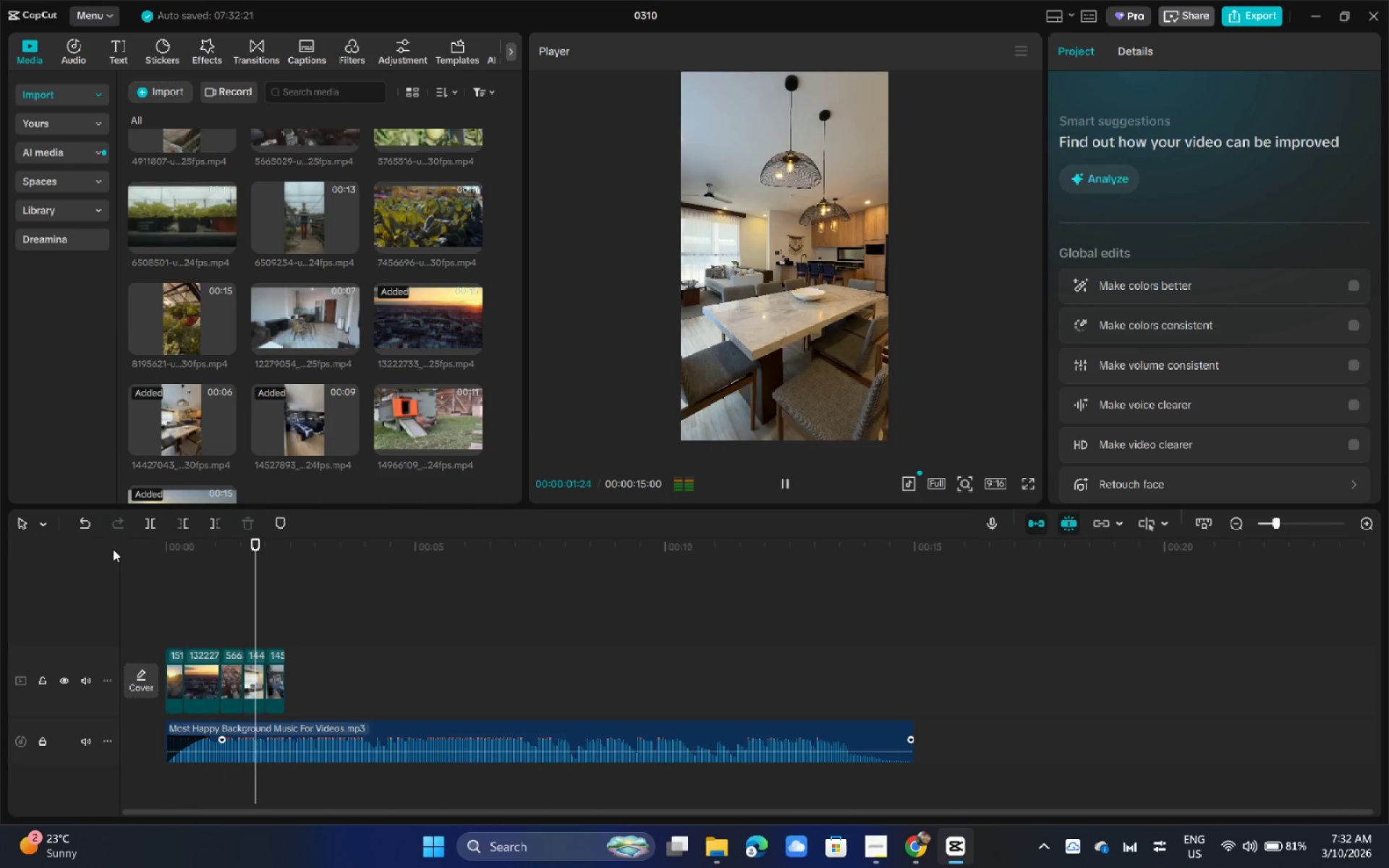 
key(Space)
 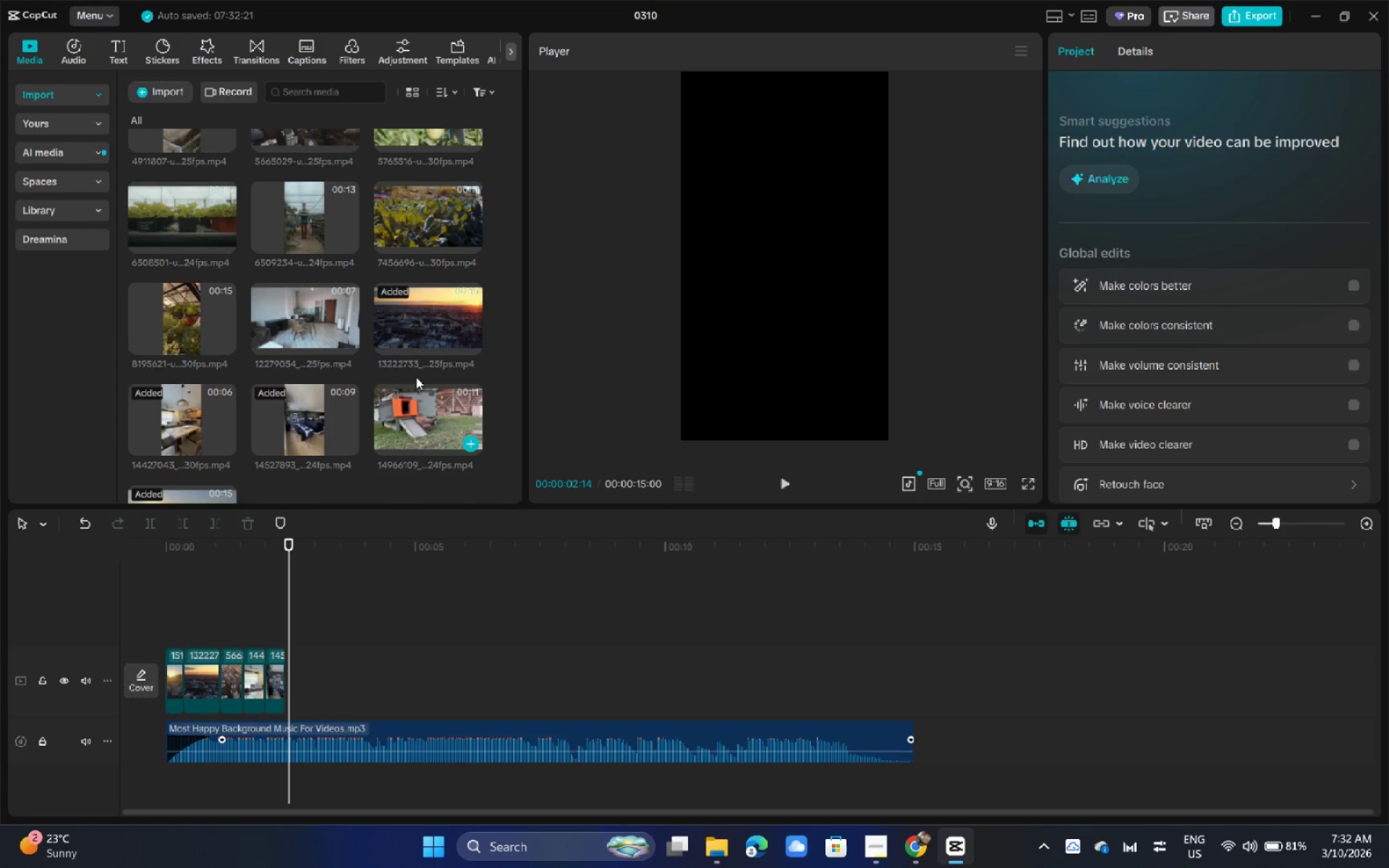 
scroll: coordinate [395, 353], scroll_direction: up, amount: 2.0
 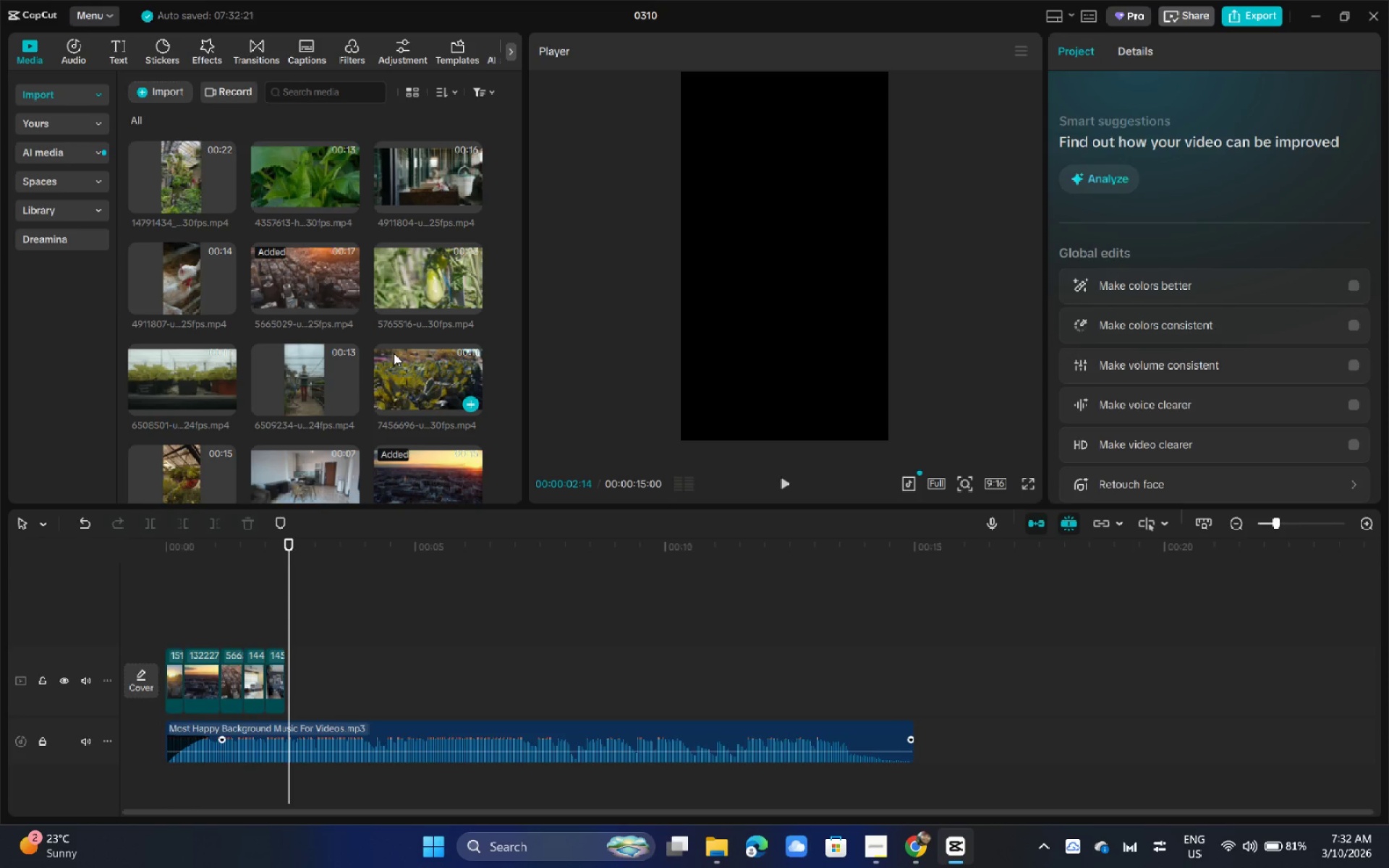 
scroll: coordinate [242, 343], scroll_direction: down, amount: 2.0
 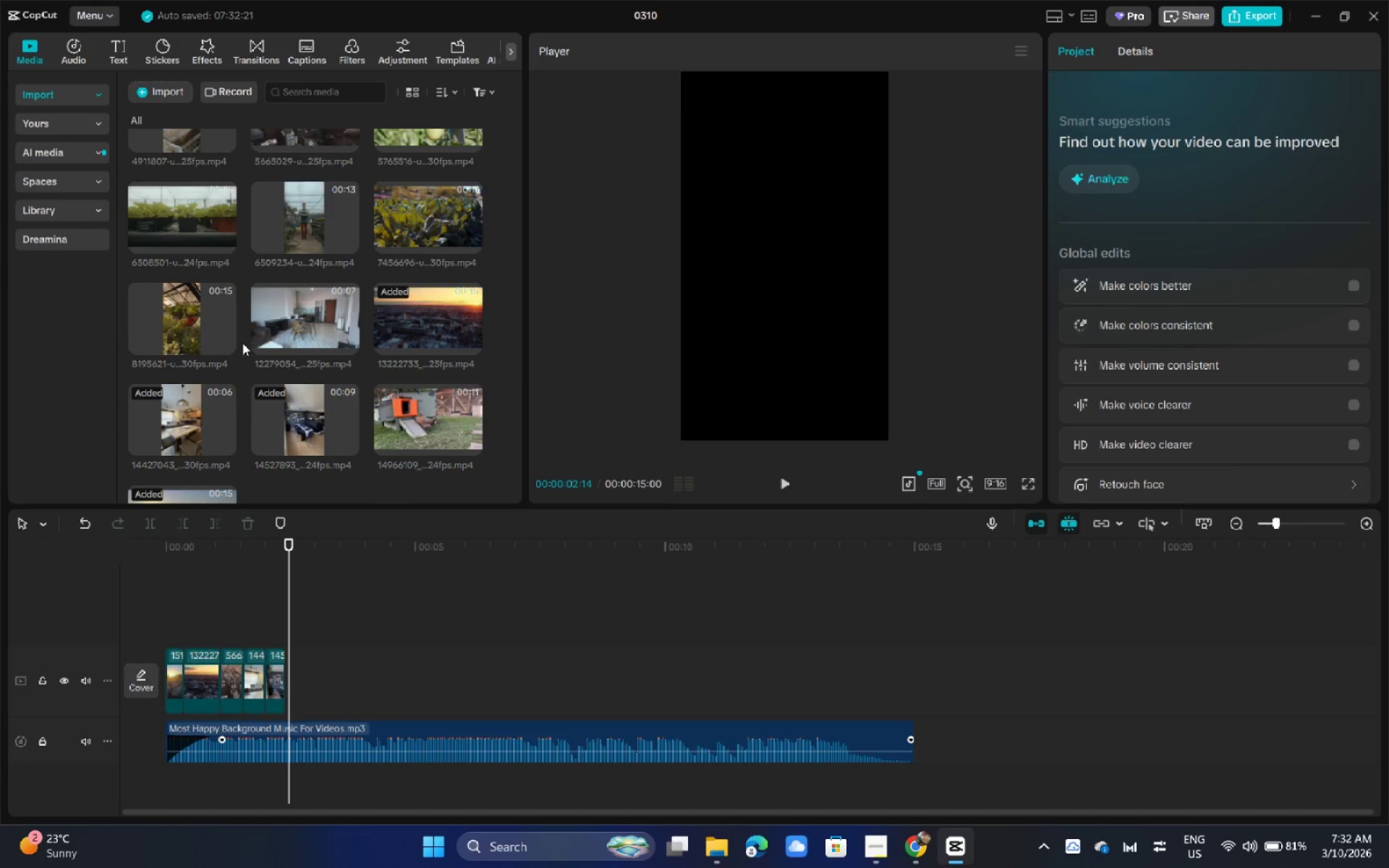 
left_click_drag(start_coordinate=[313, 320], to_coordinate=[300, 676])
 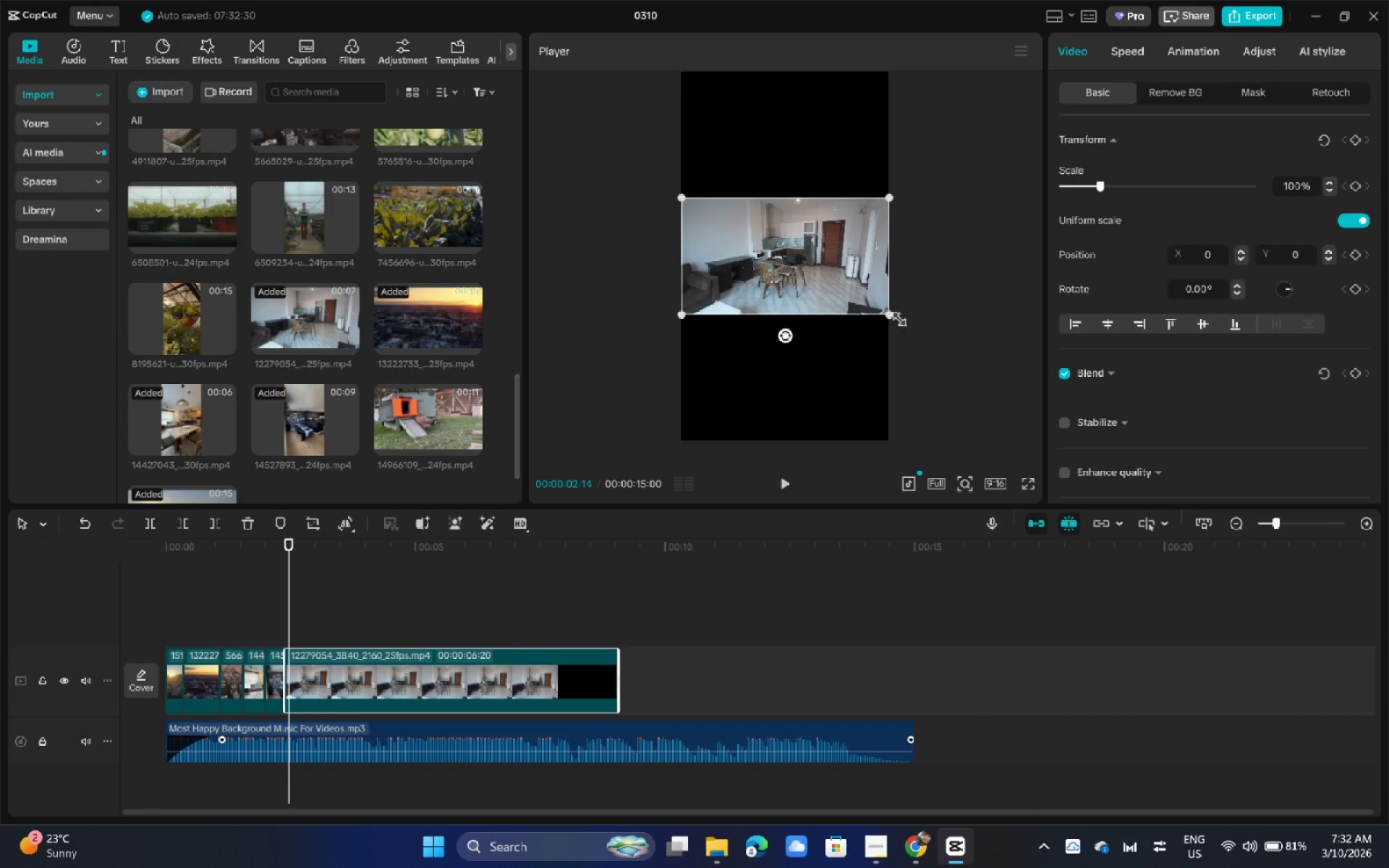 
left_click_drag(start_coordinate=[895, 316], to_coordinate=[1179, 639])
 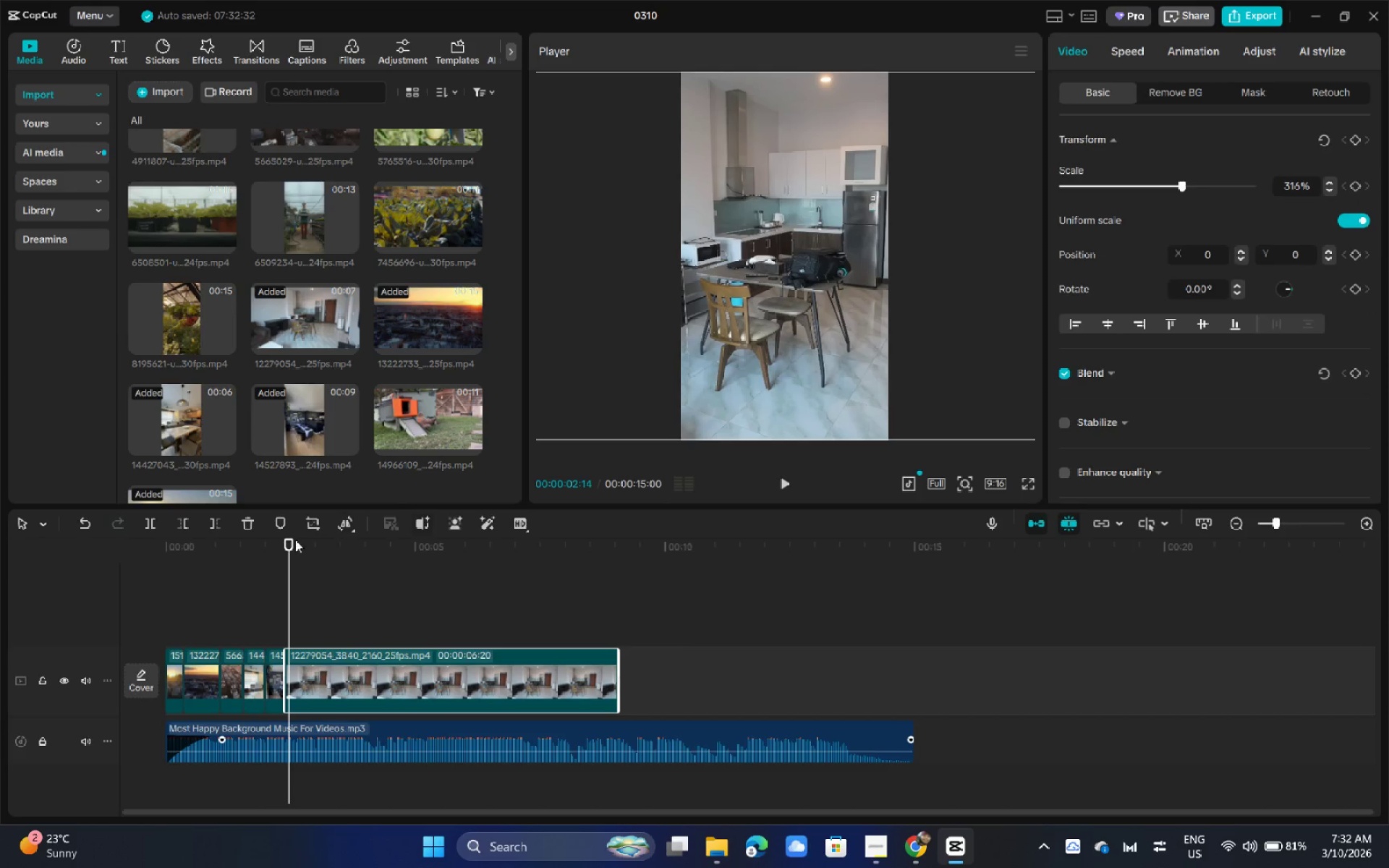 
left_click_drag(start_coordinate=[239, 549], to_coordinate=[105, 555])
 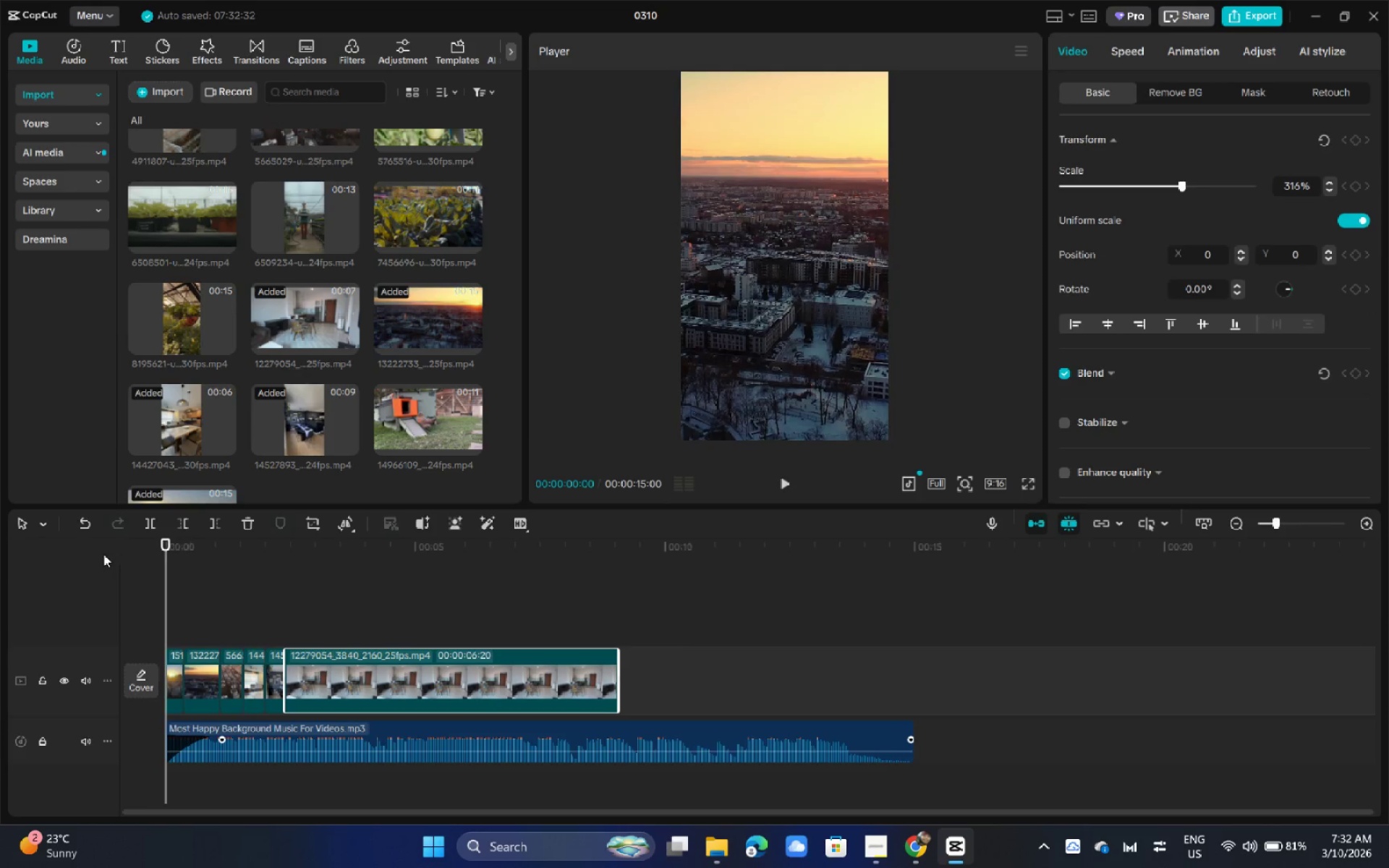 
key(Space)
 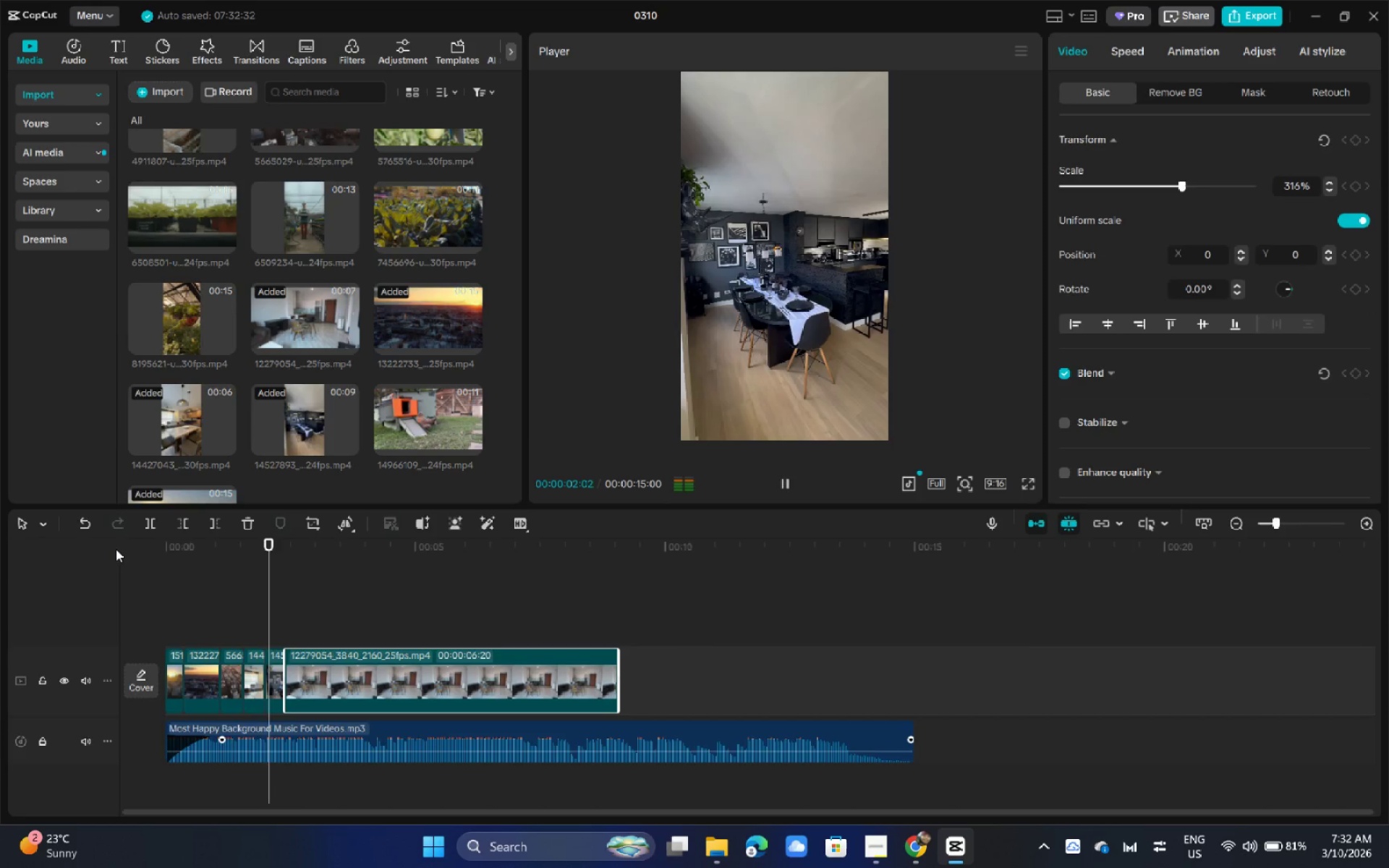 
key(Space)
 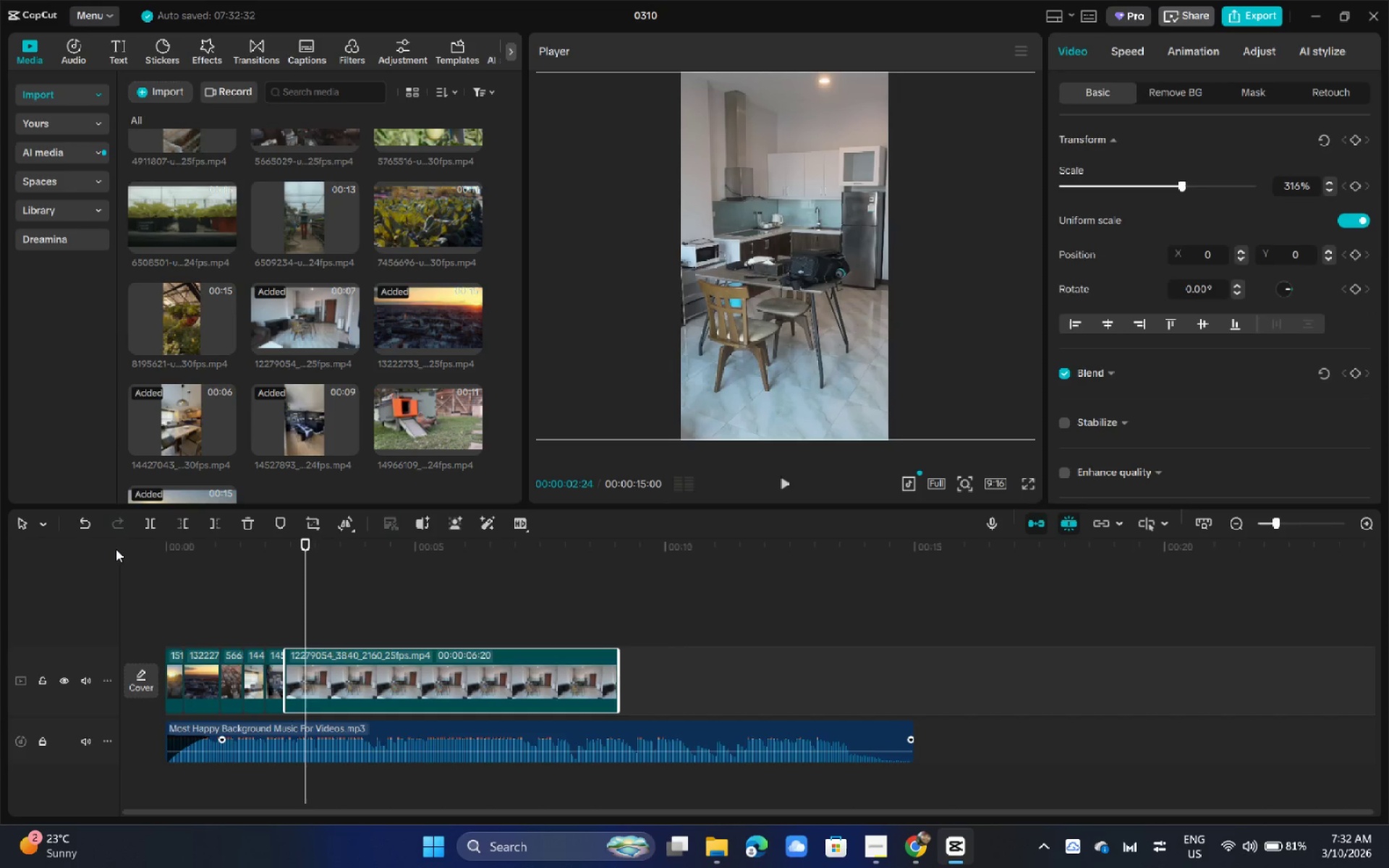 
key(Space)
 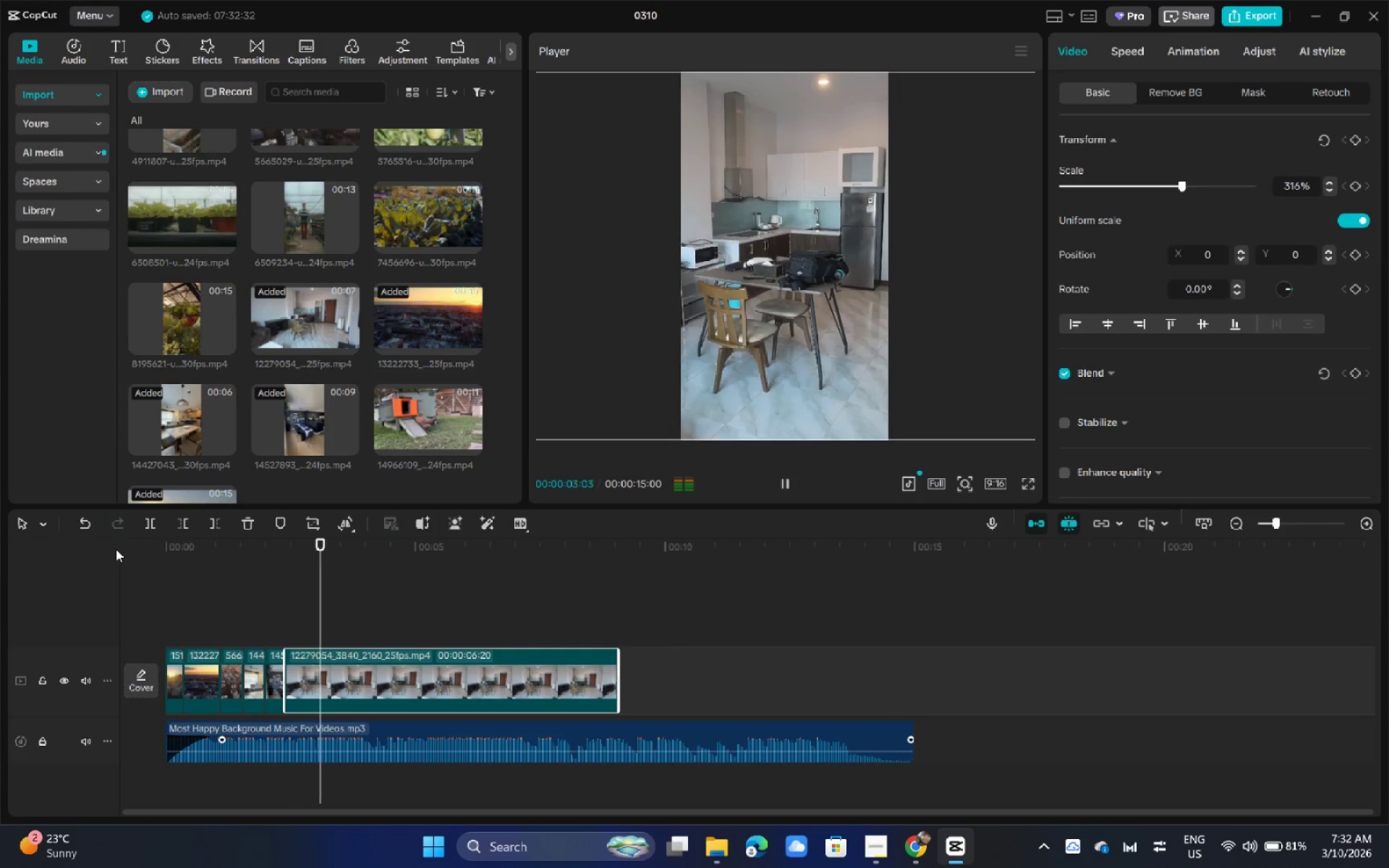 
key(Space)
 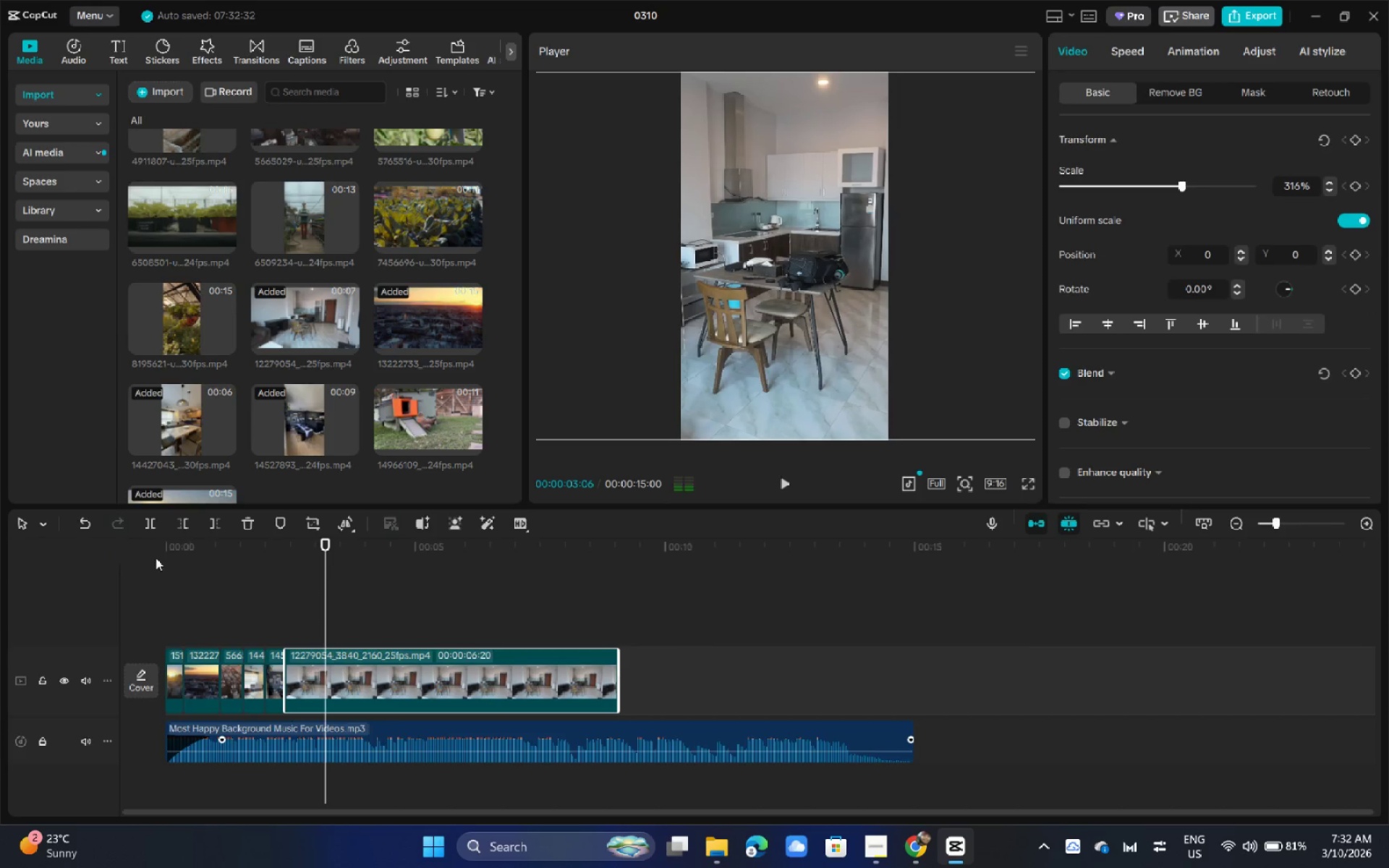 
key(Space)
 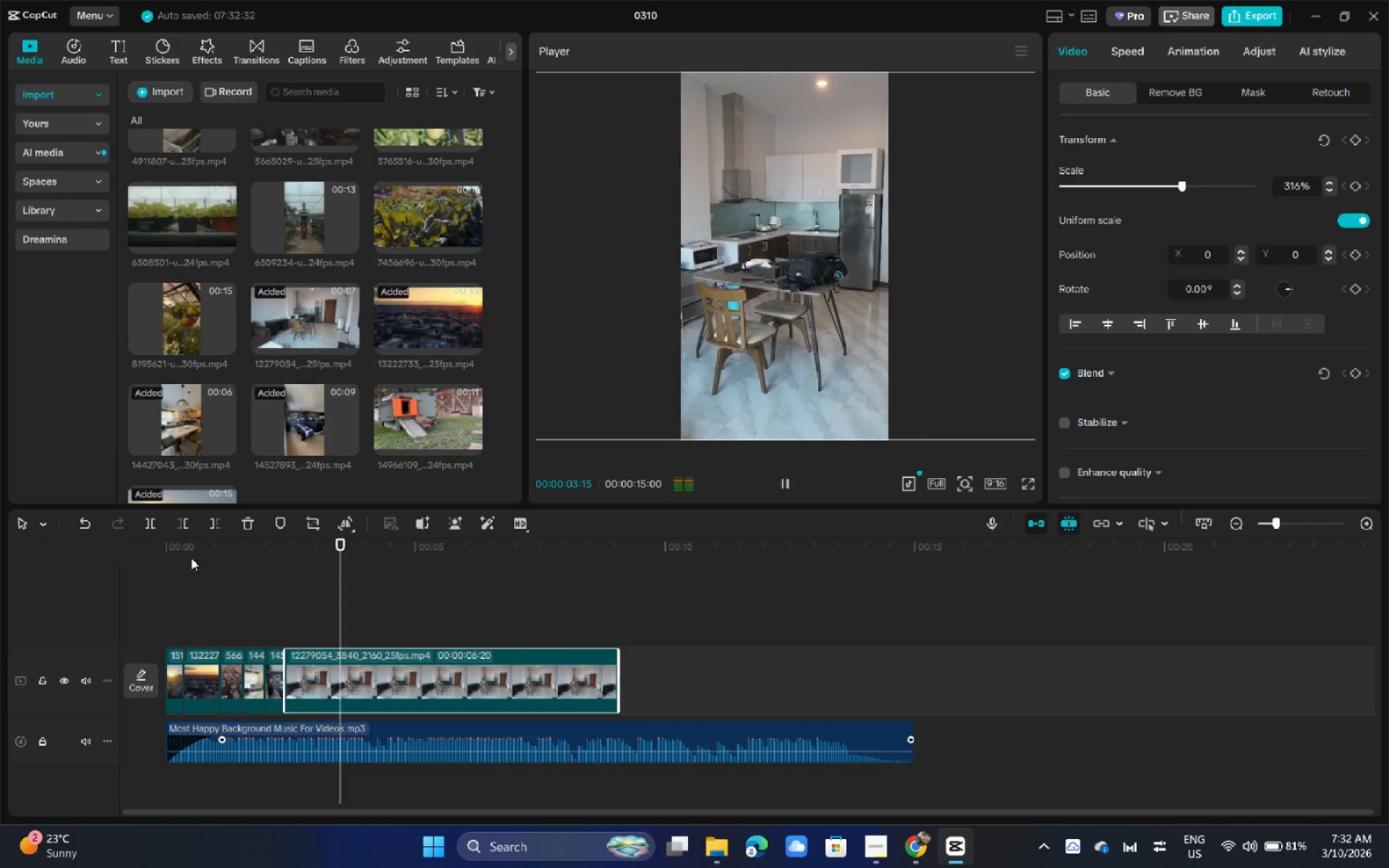 
key(Space)
 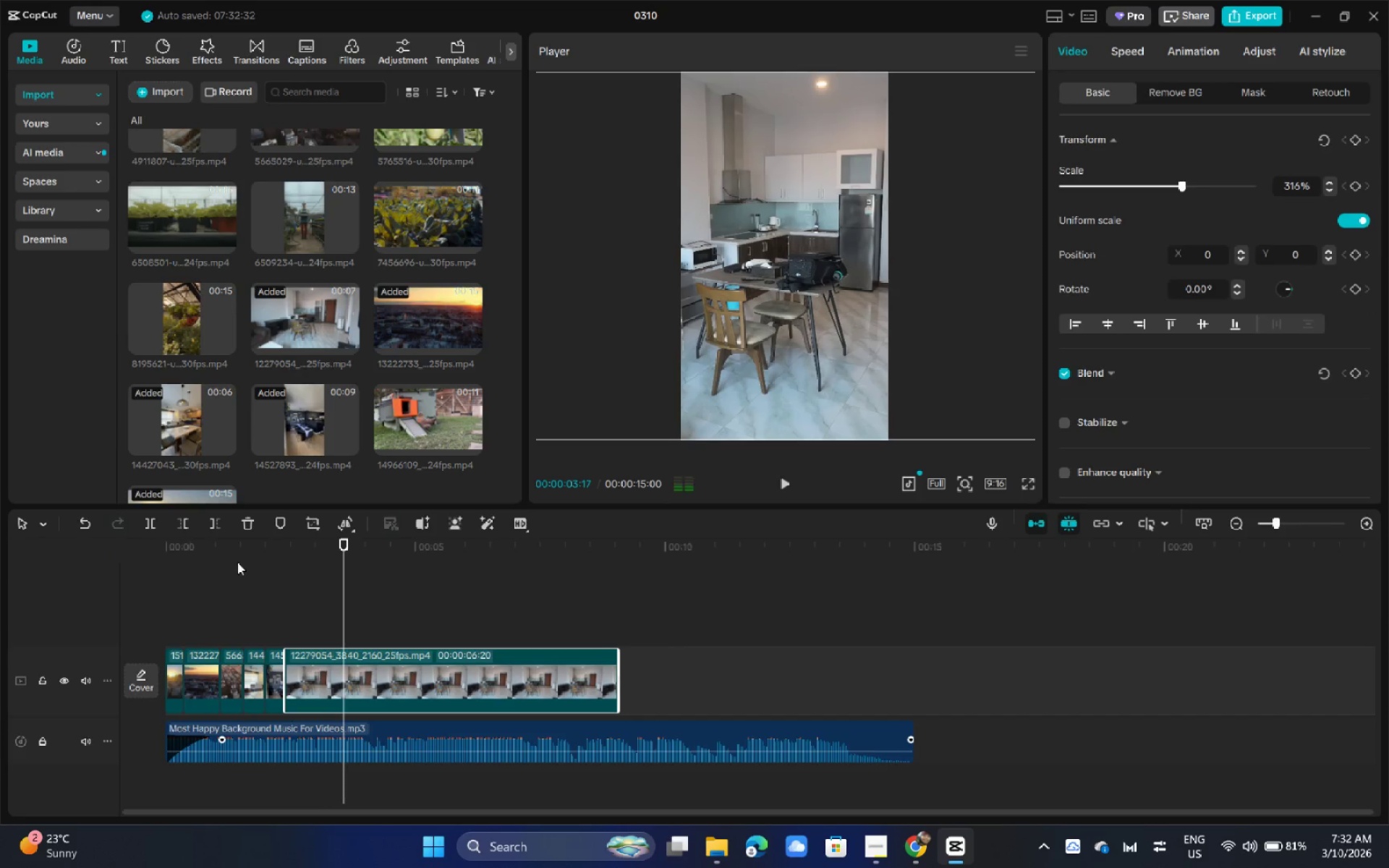 
key(Space)
 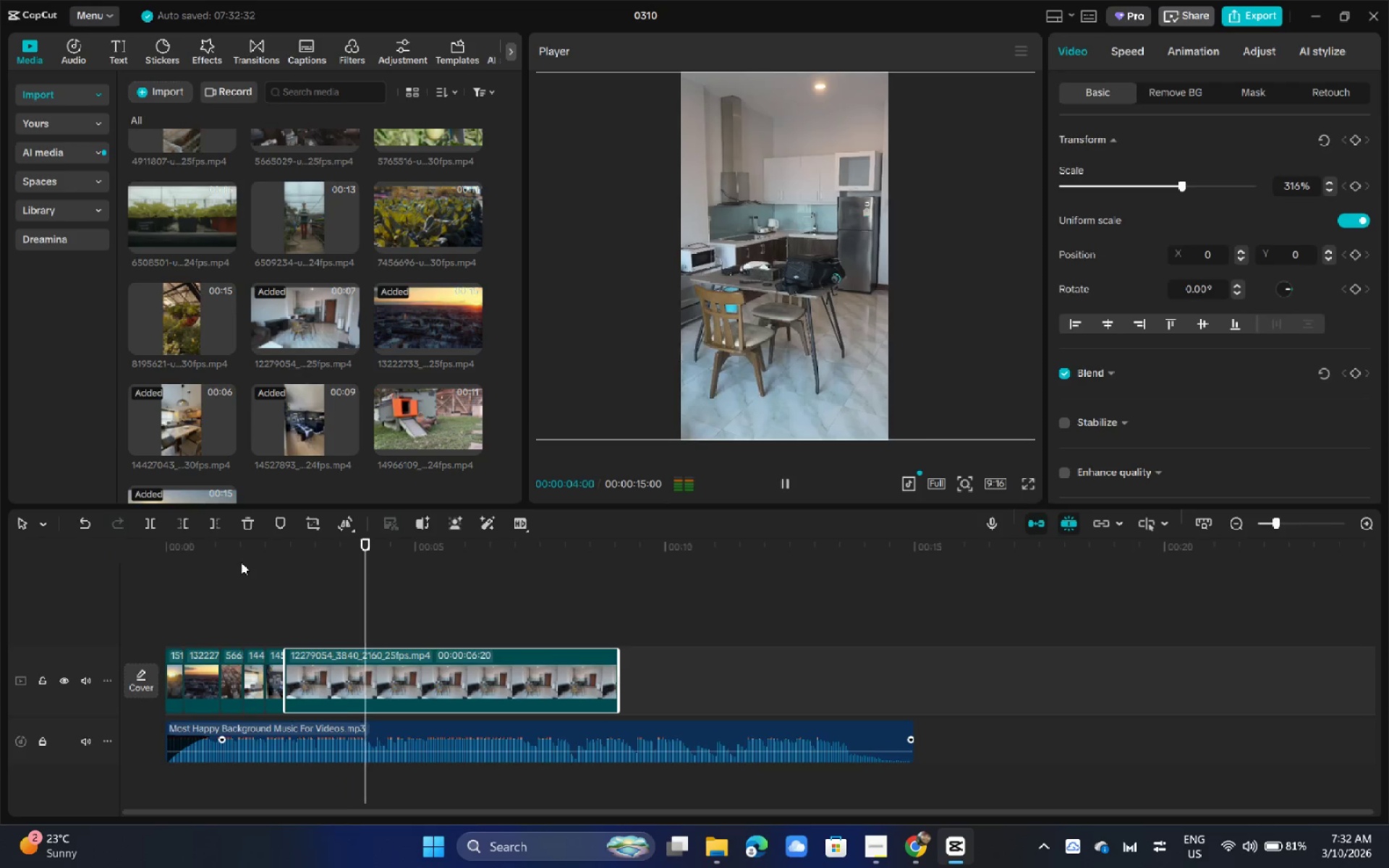 
key(Space)
 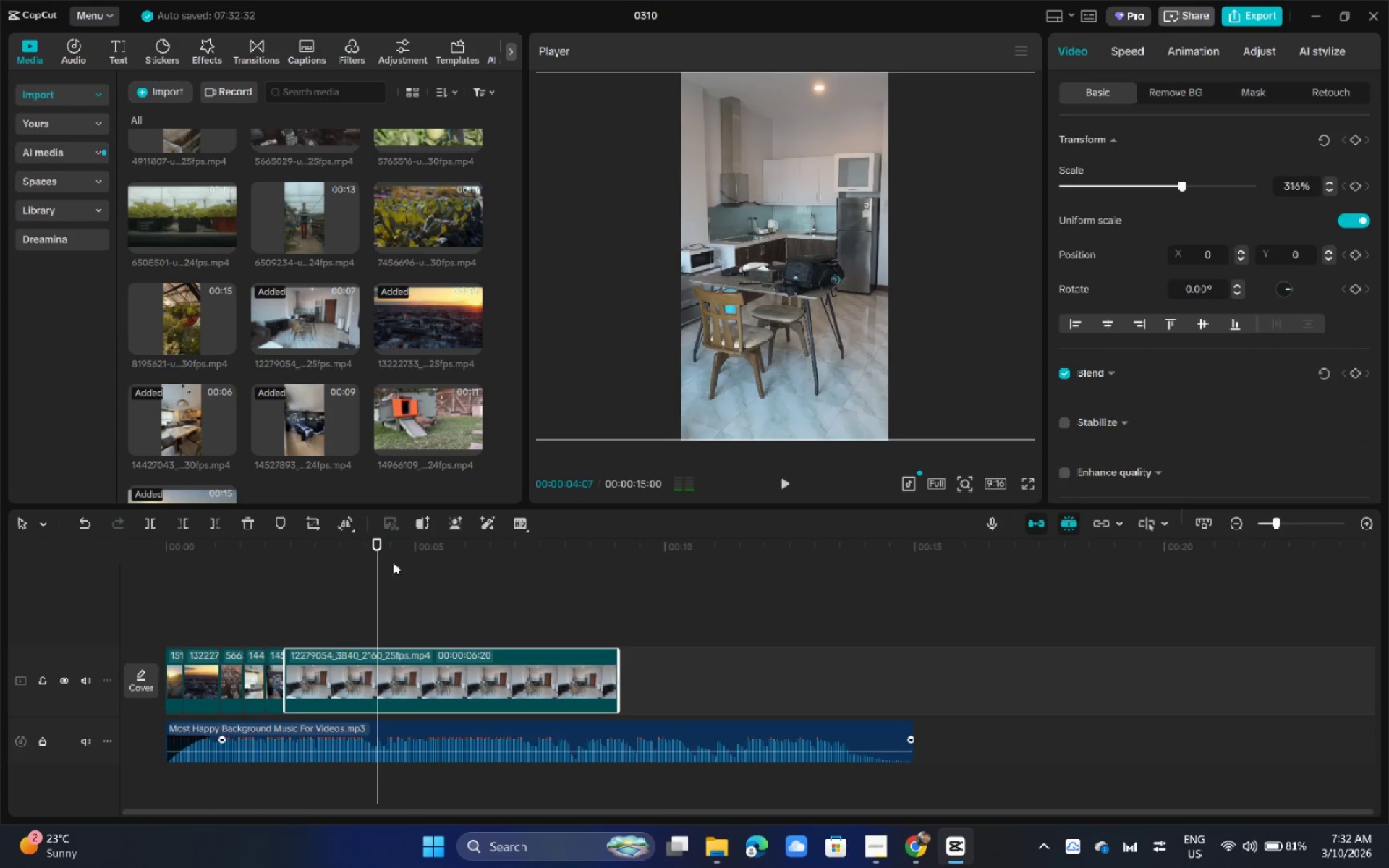 
left_click_drag(start_coordinate=[339, 553], to_coordinate=[291, 559])
 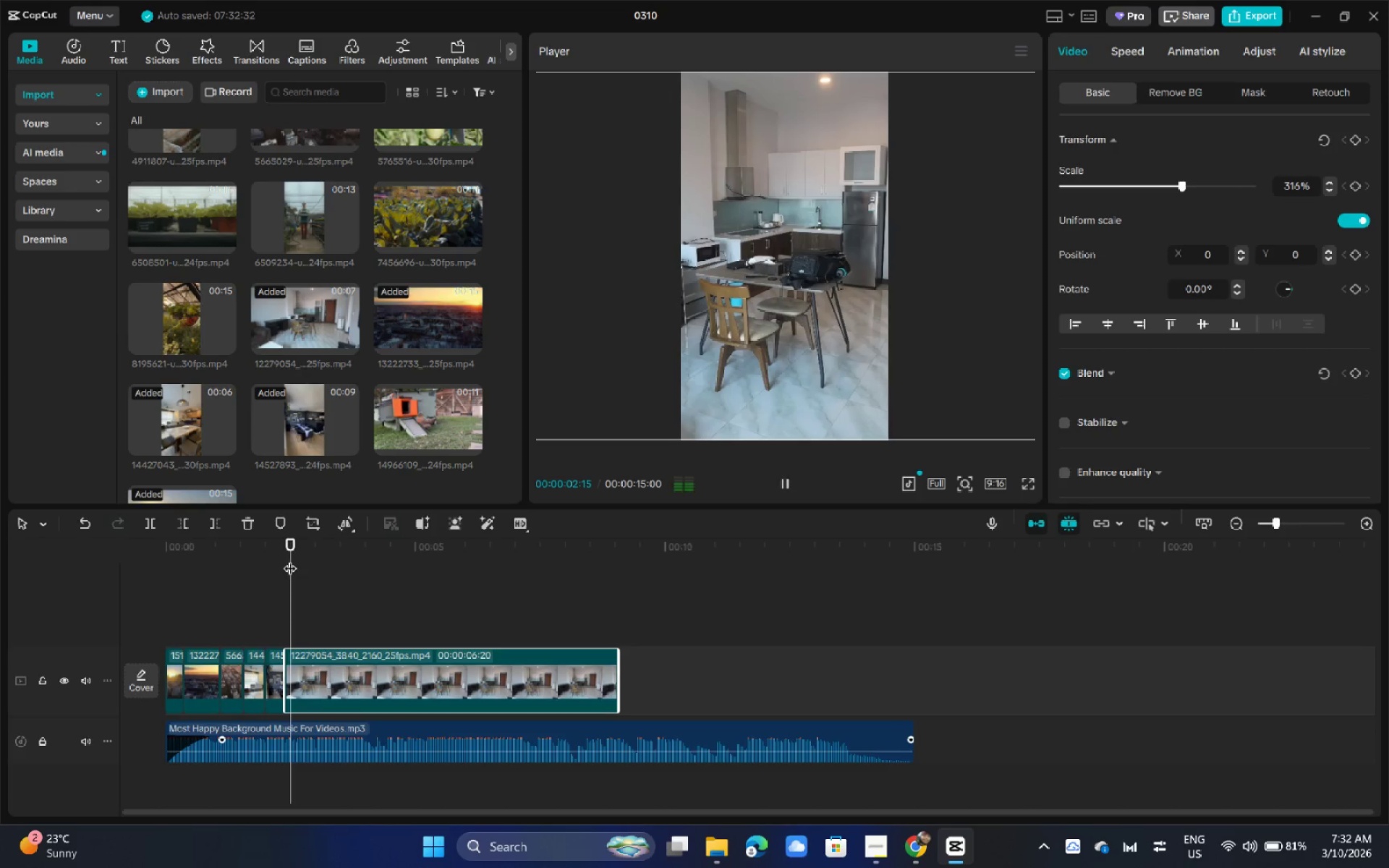 
key(Space)
 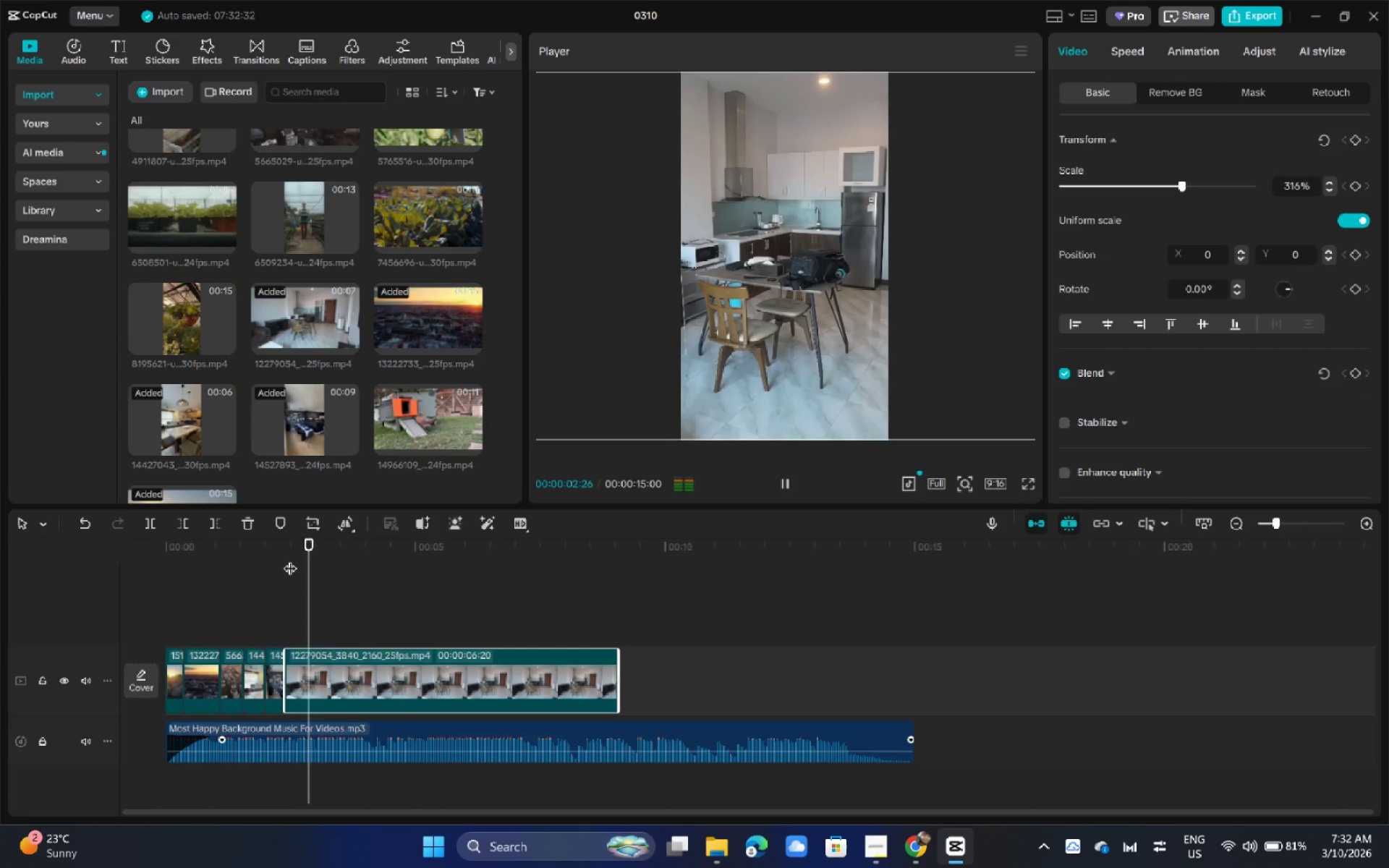 
key(Space)
 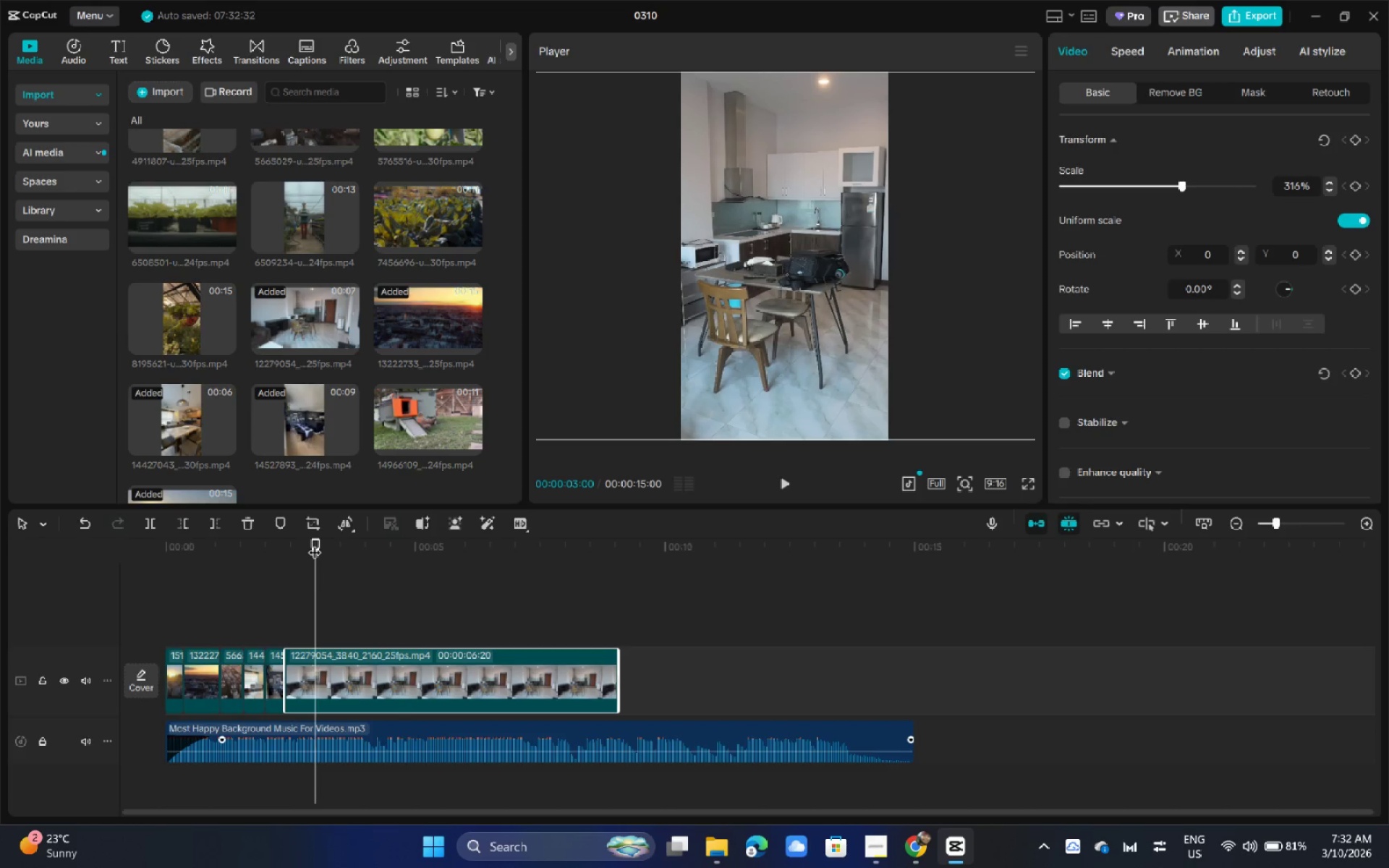 
key(Control+B)
 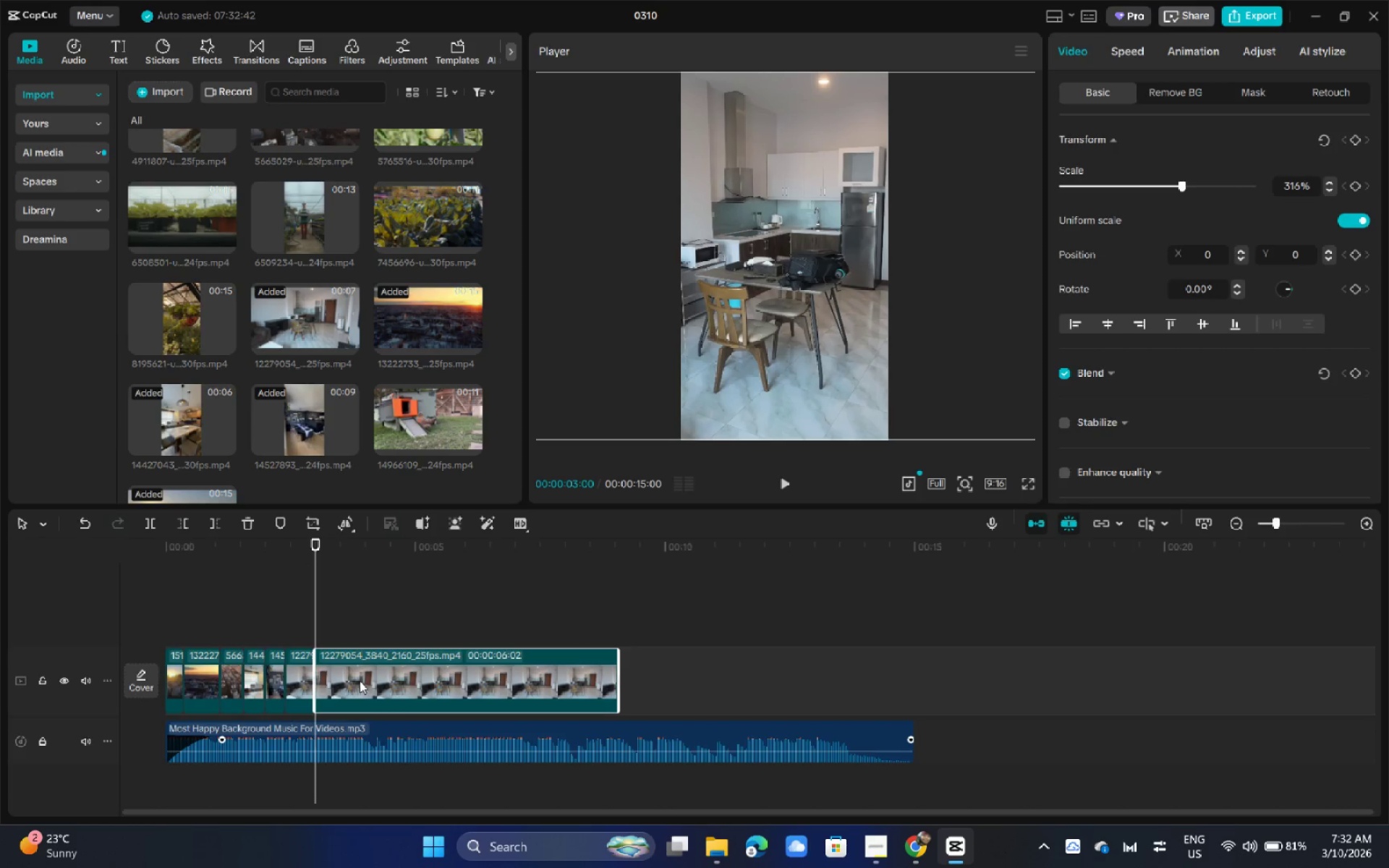 
left_click([360, 681])
 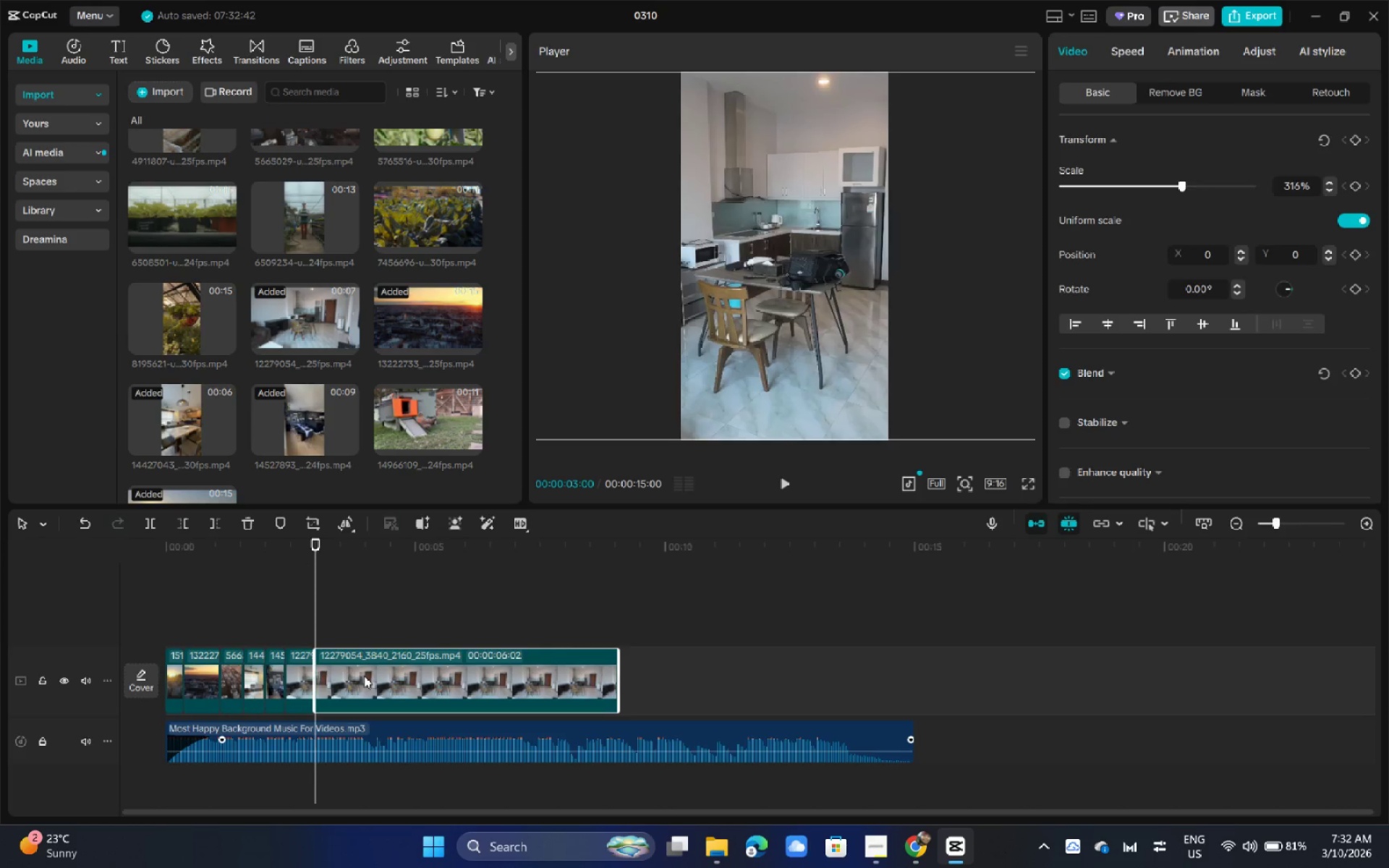 
key(Backspace)
 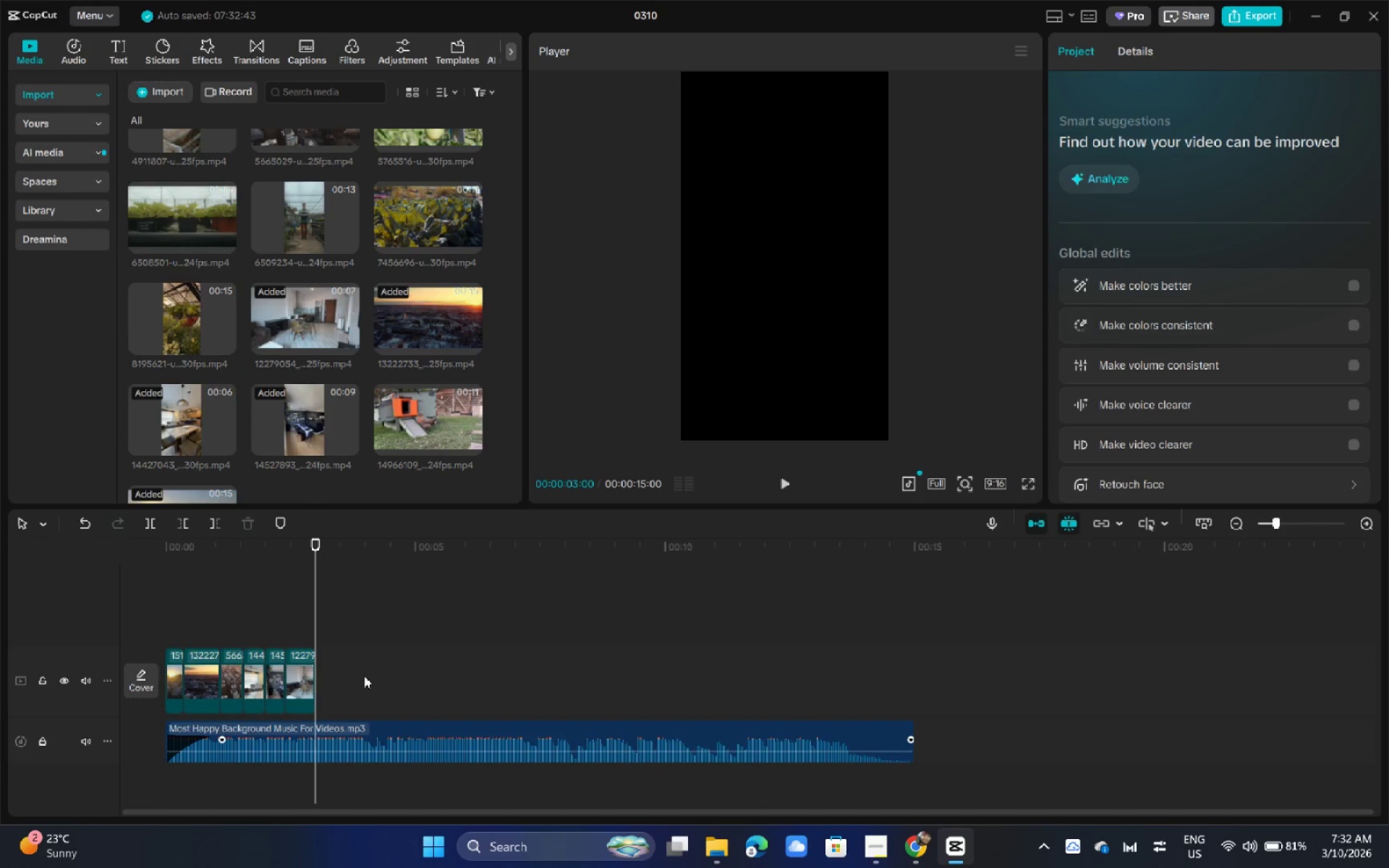 
scroll: coordinate [286, 357], scroll_direction: up, amount: 10.0
 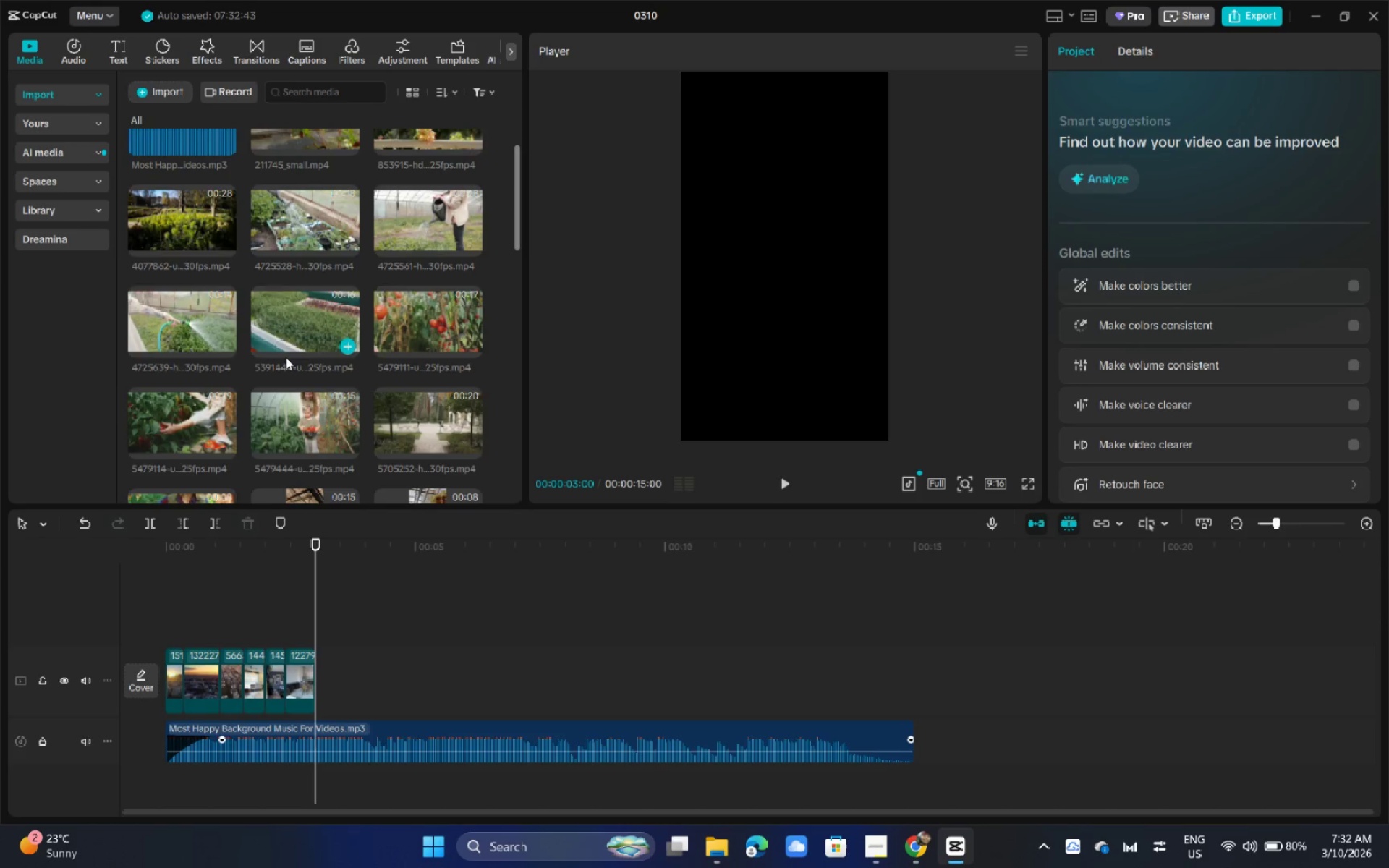 
scroll: coordinate [285, 363], scroll_direction: down, amount: 10.0
 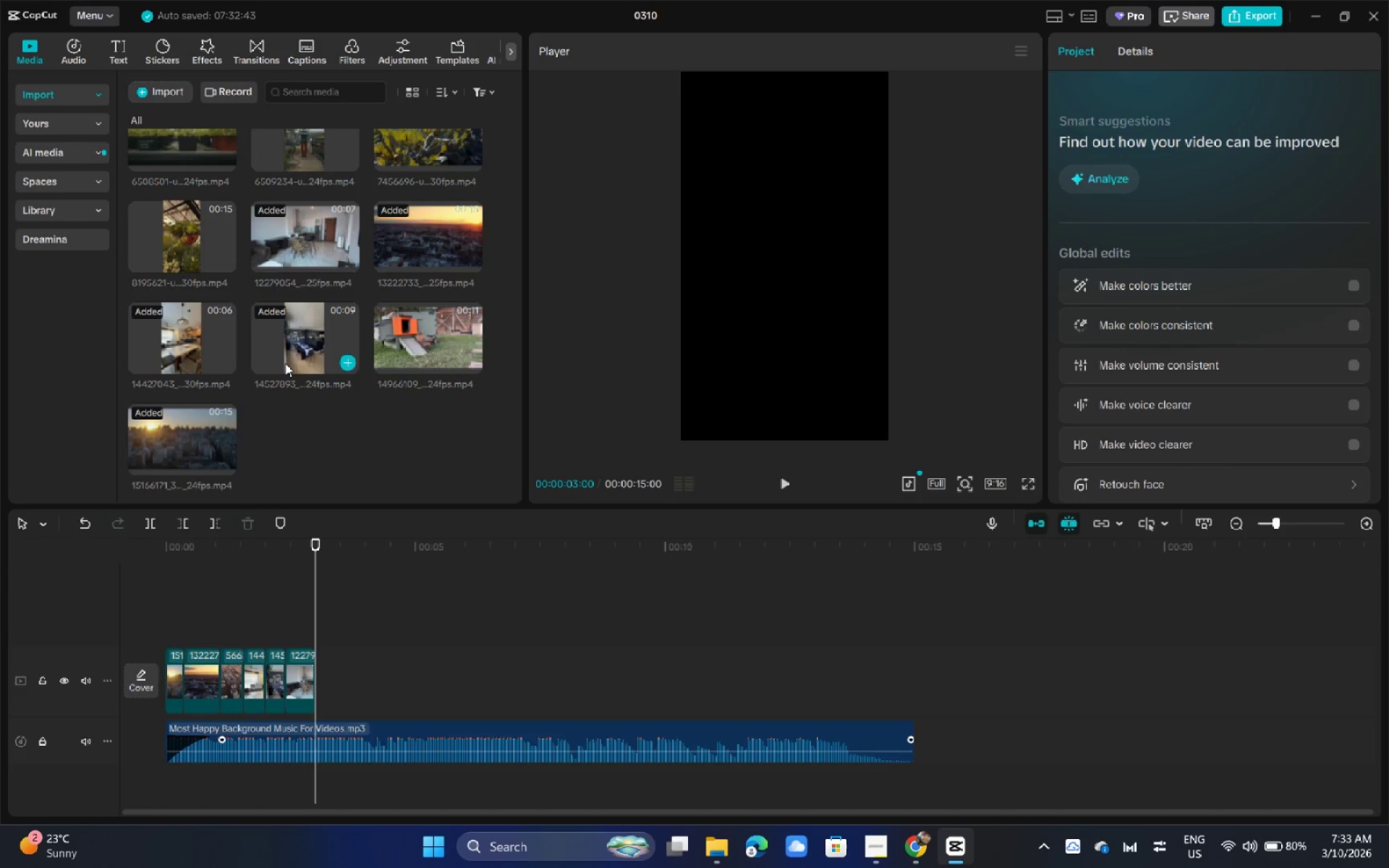 
wait(24.79)
 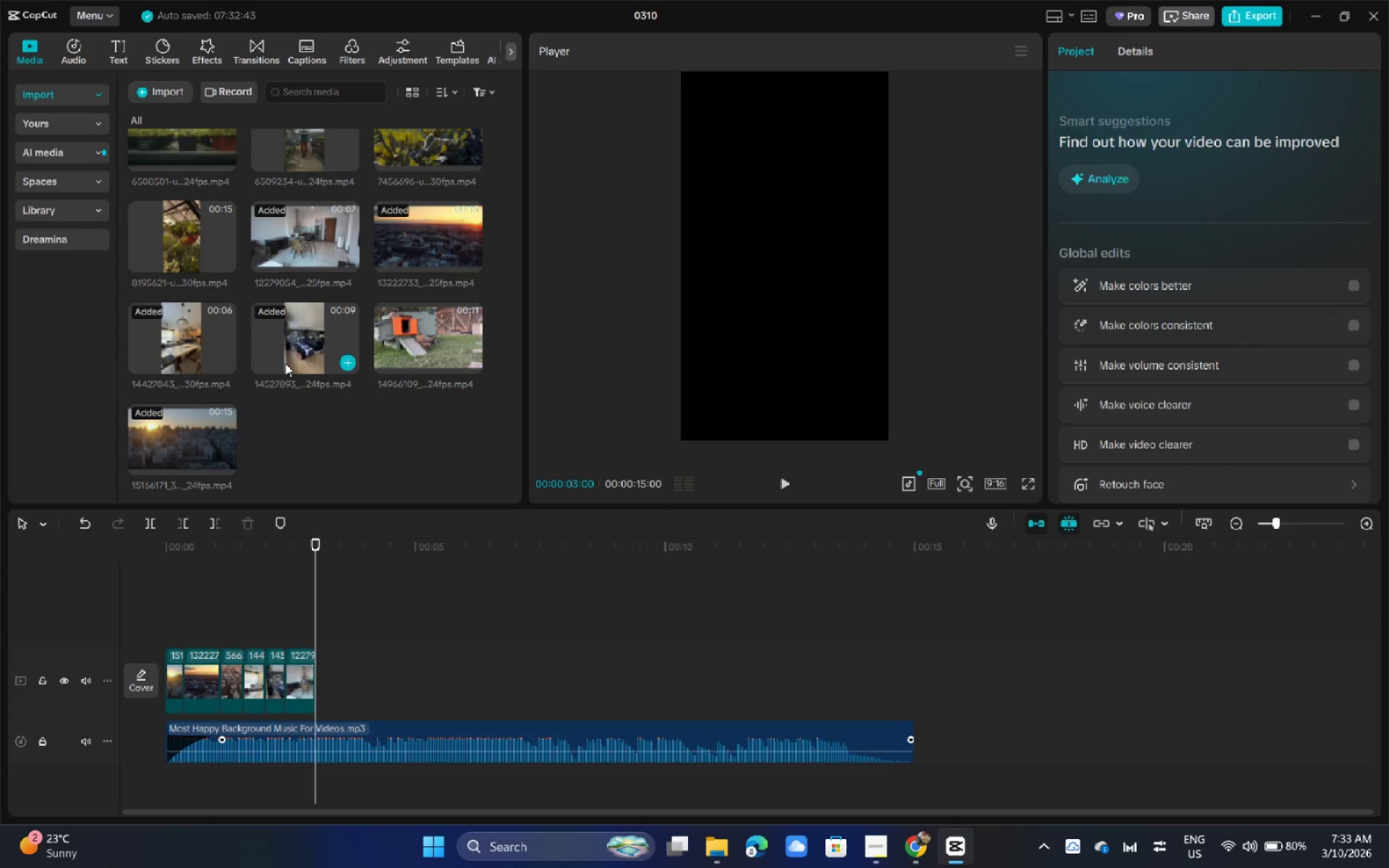 
left_click_drag(start_coordinate=[182, 558], to_coordinate=[137, 552])
 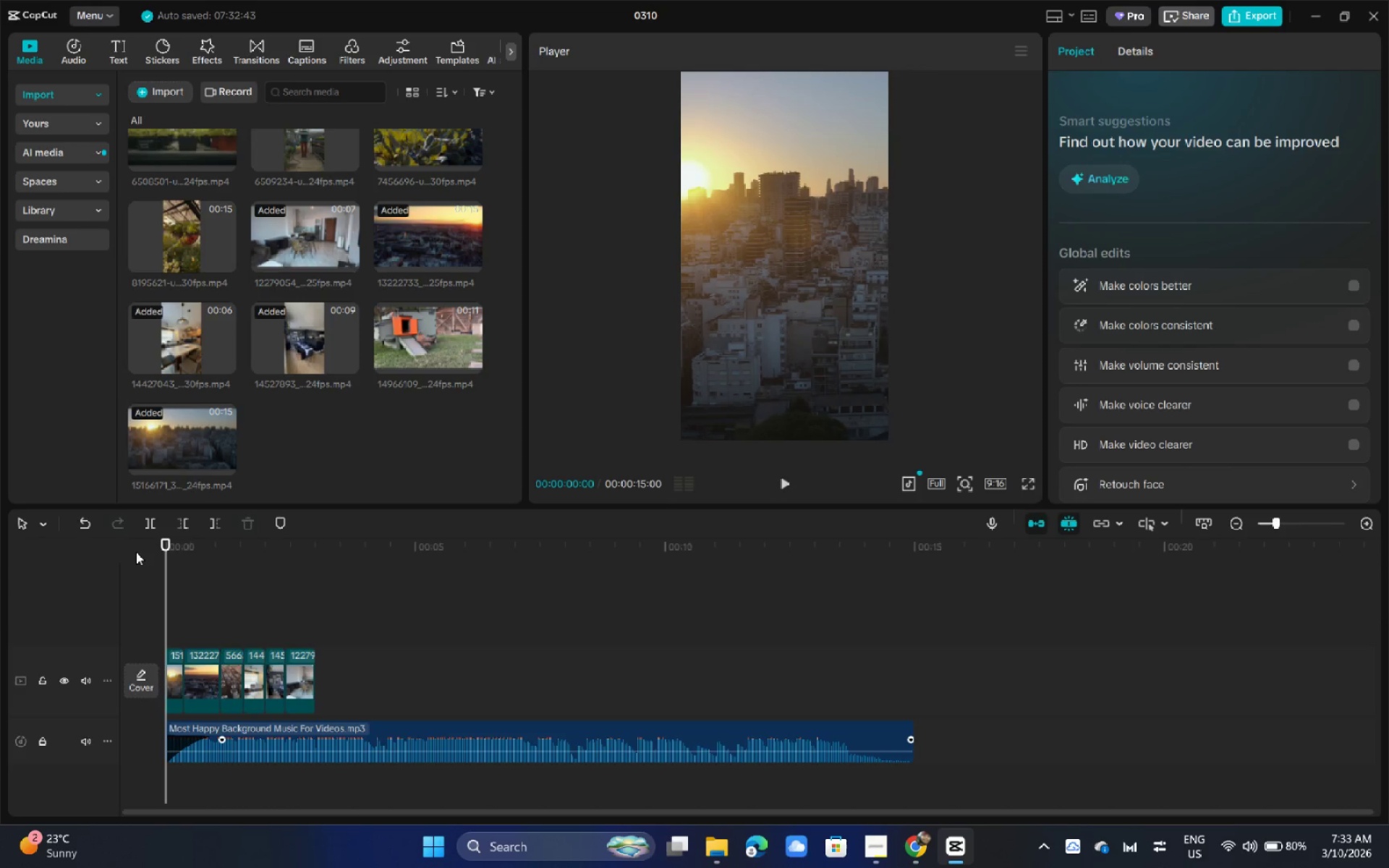 
key(Space)
 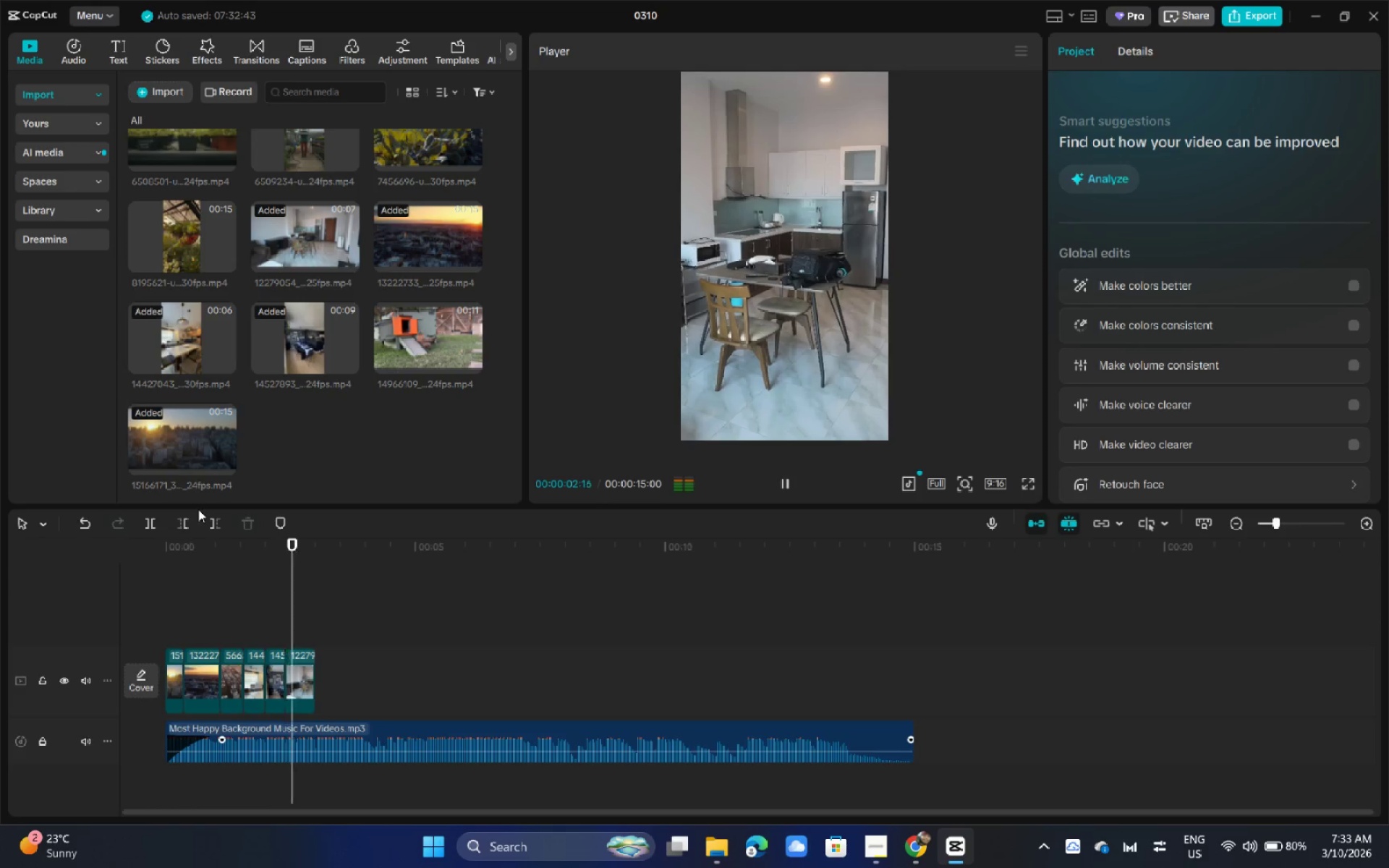 
key(Space)
 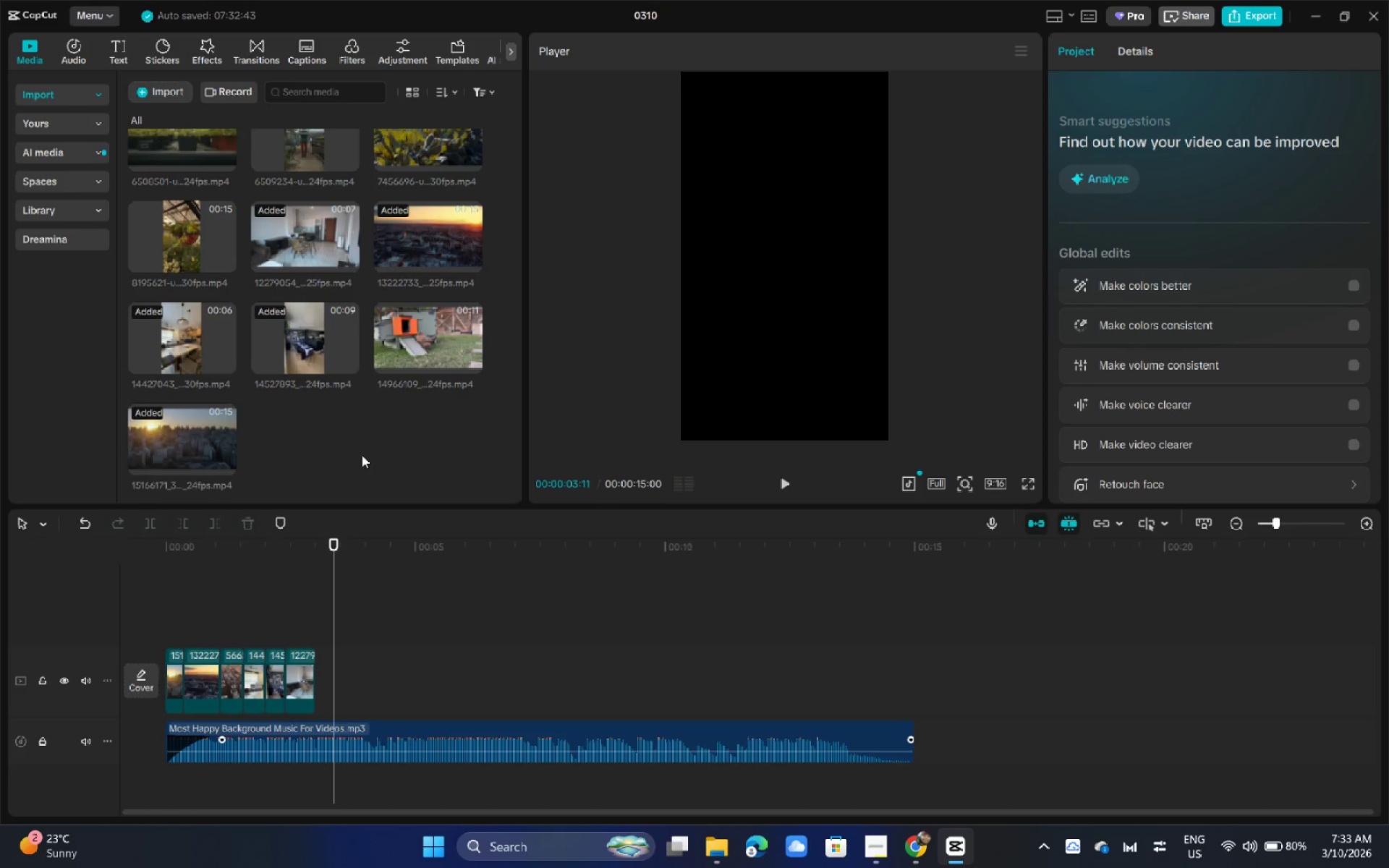 
wait(10.69)
 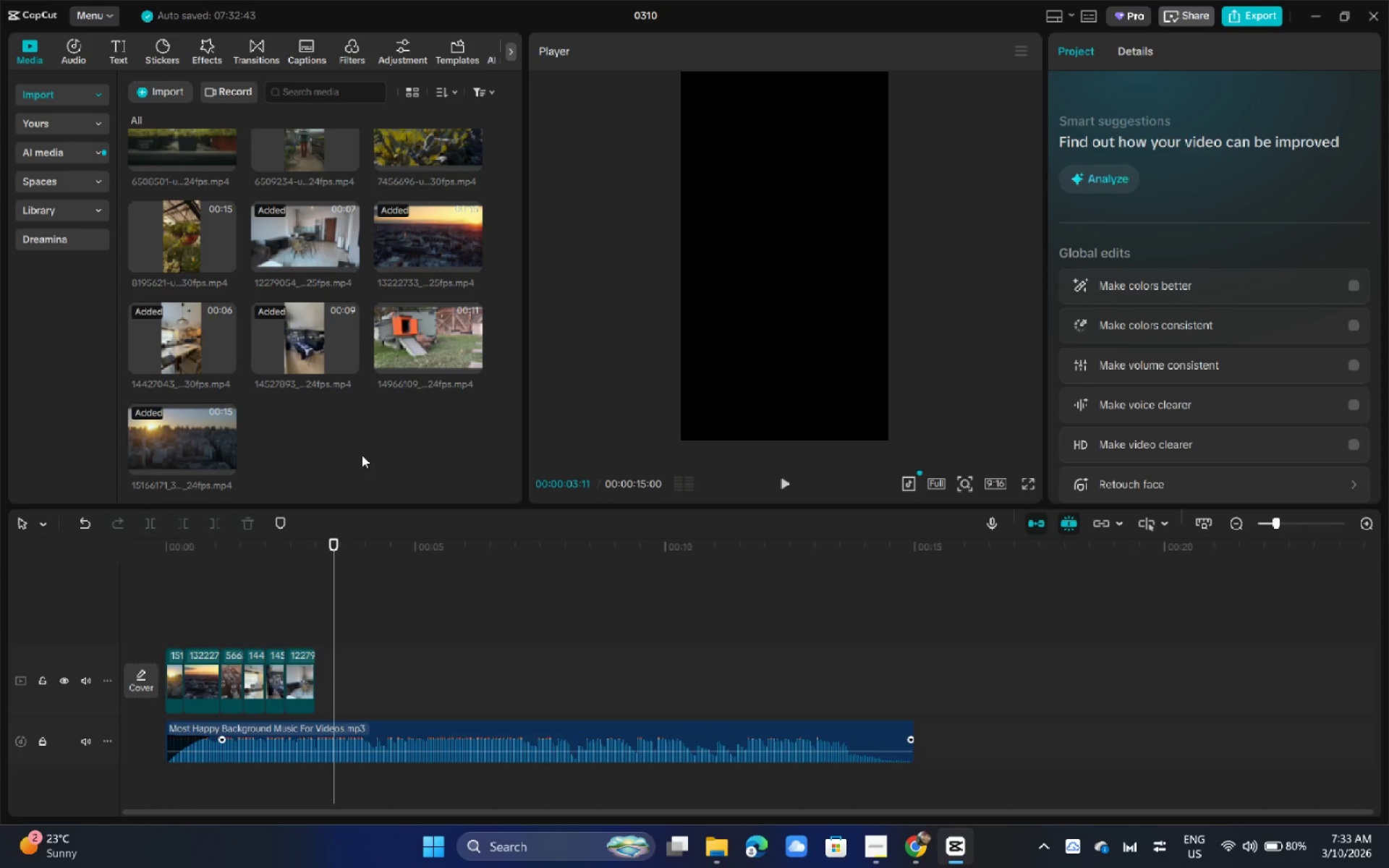 
scroll: coordinate [294, 318], scroll_direction: up, amount: 4.0
 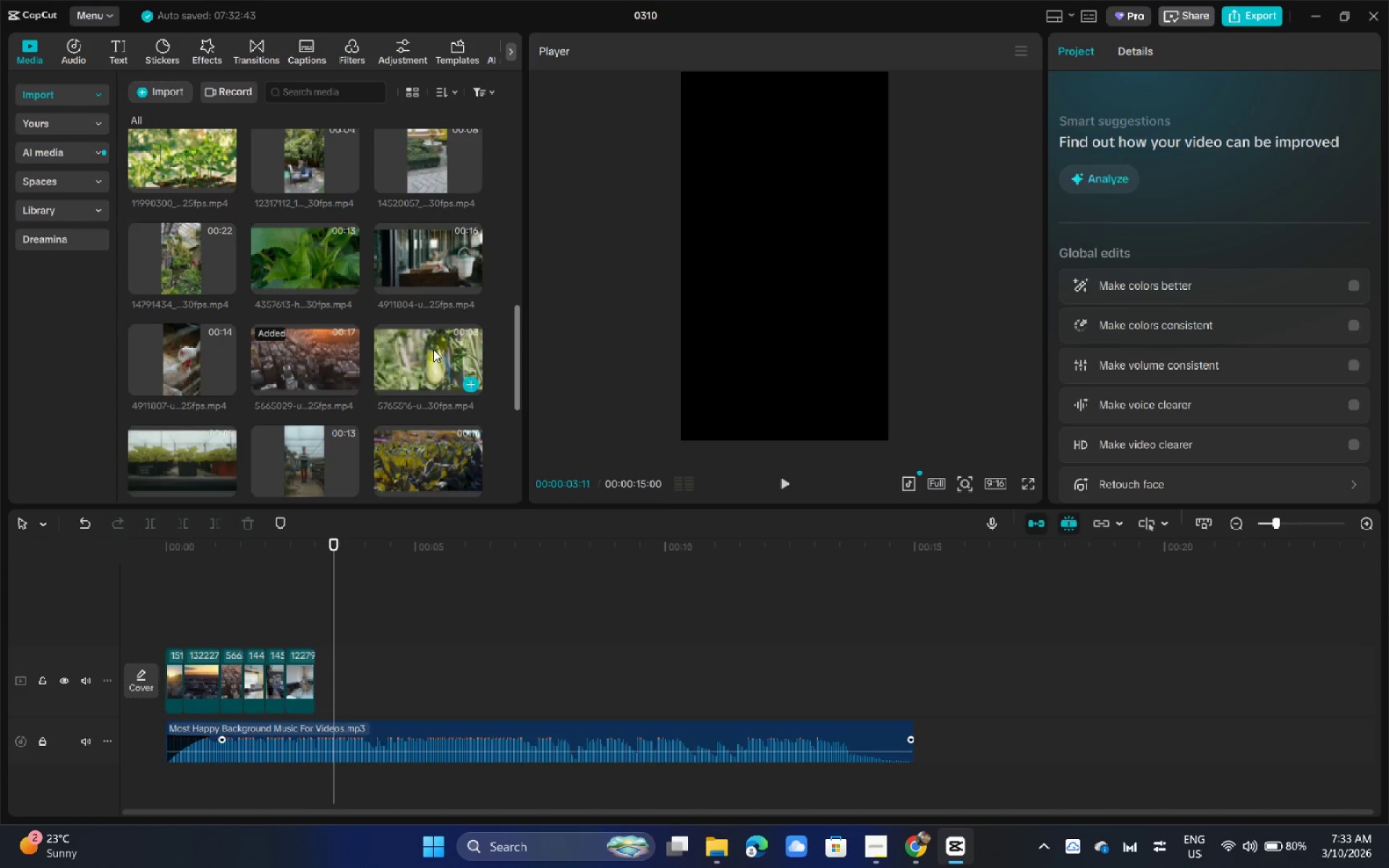 
left_click_drag(start_coordinate=[434, 354], to_coordinate=[323, 676])
 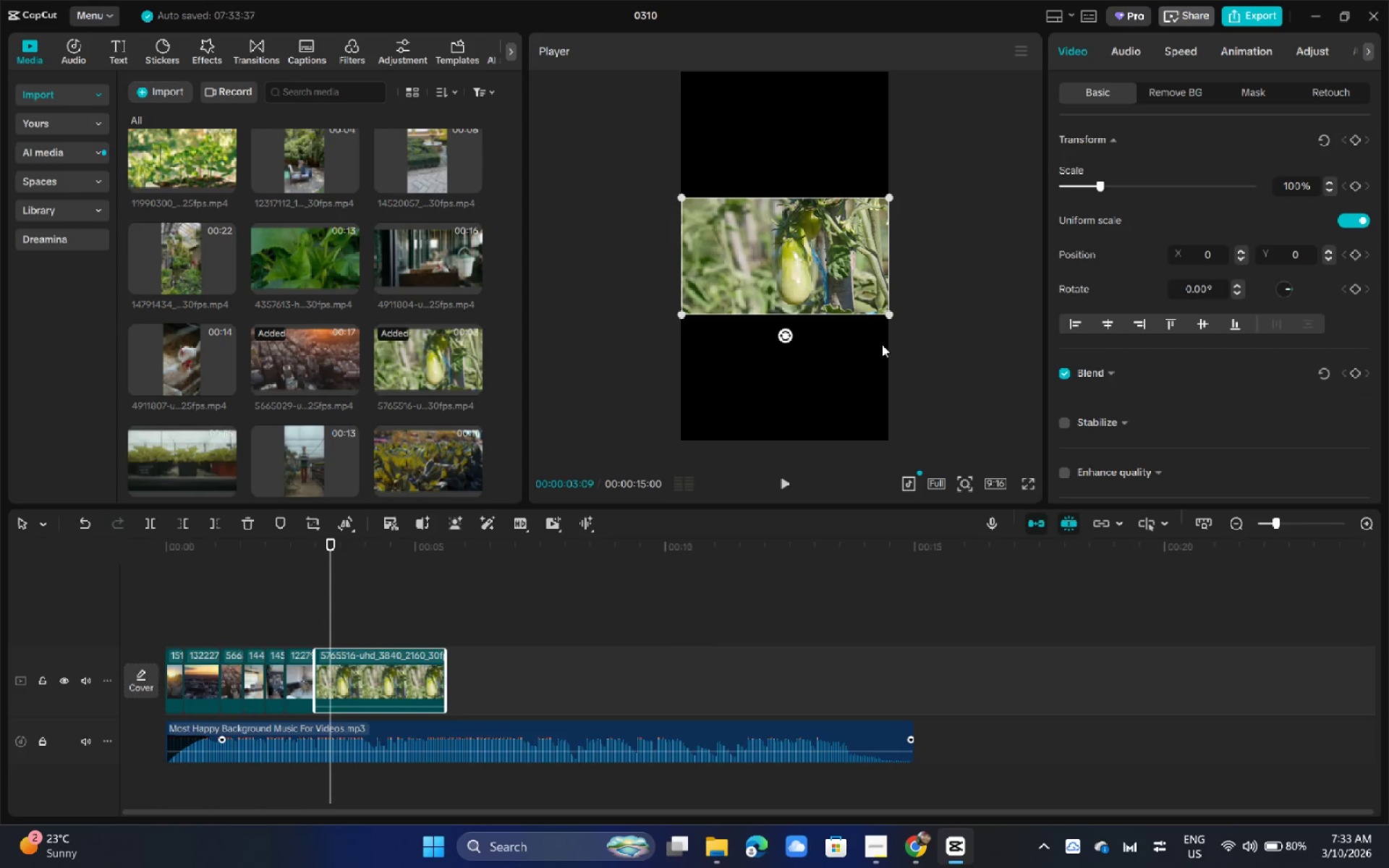 
left_click_drag(start_coordinate=[891, 315], to_coordinate=[1163, 625])
 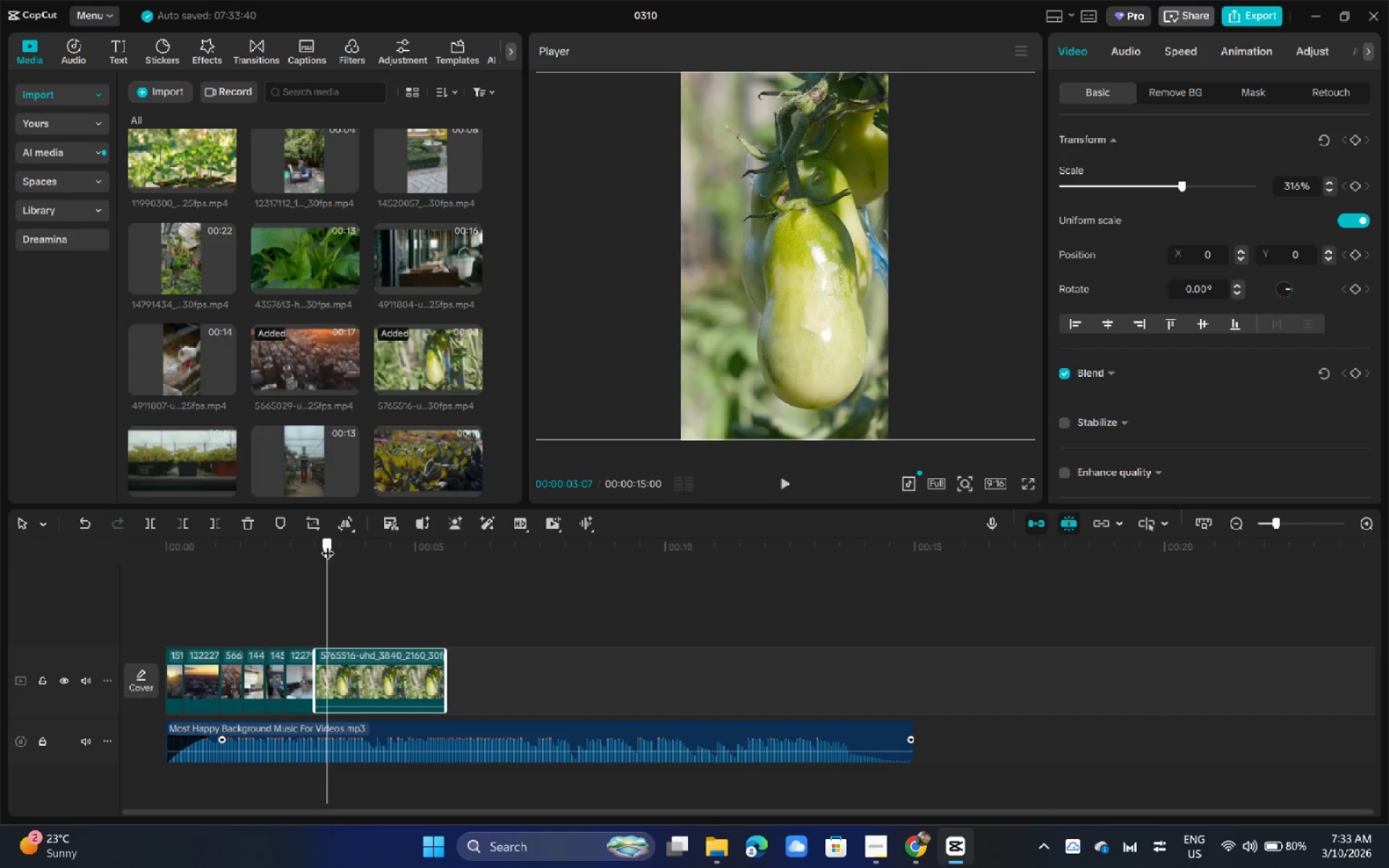 
key(Control+B)
 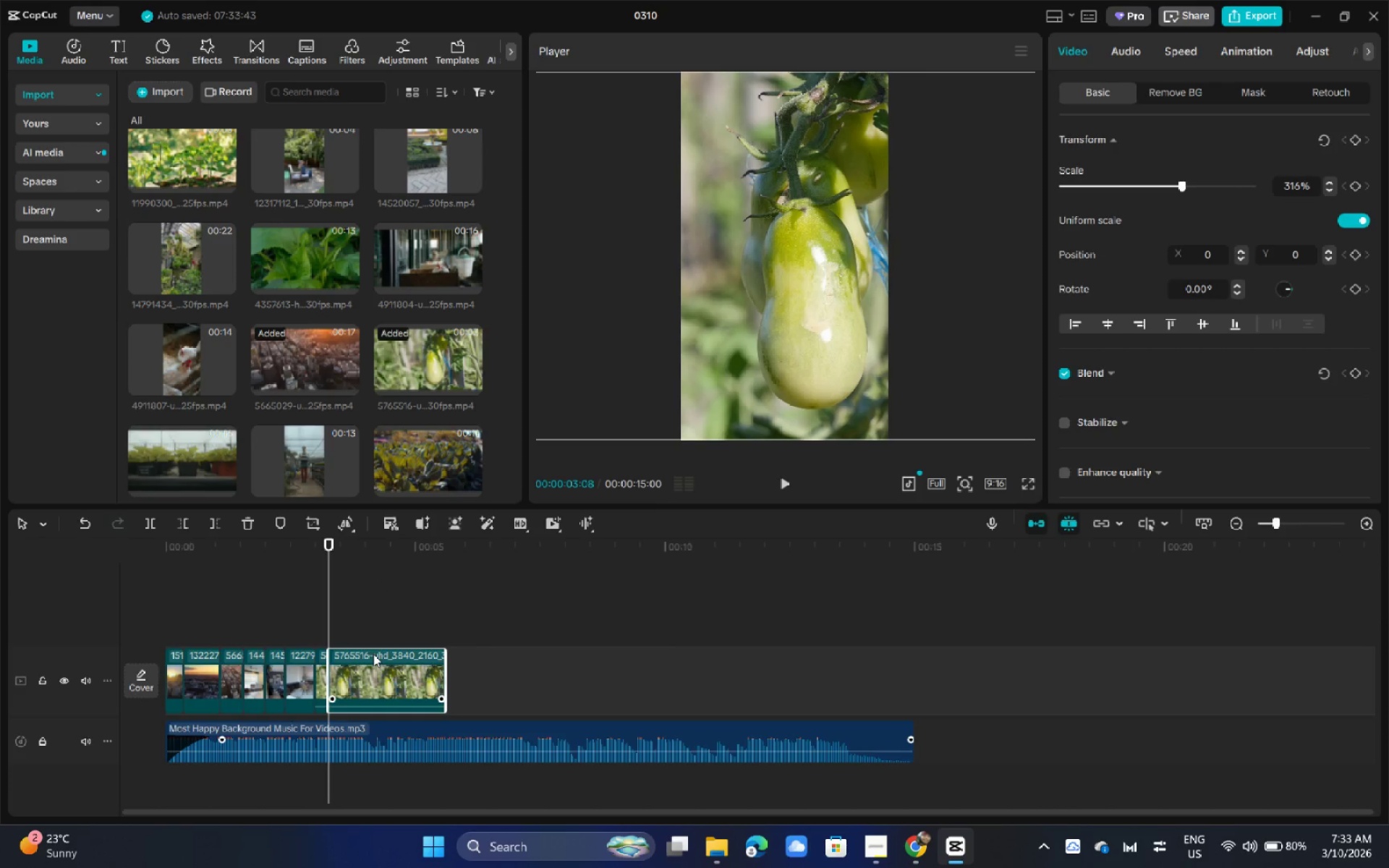 
key(Backspace)
 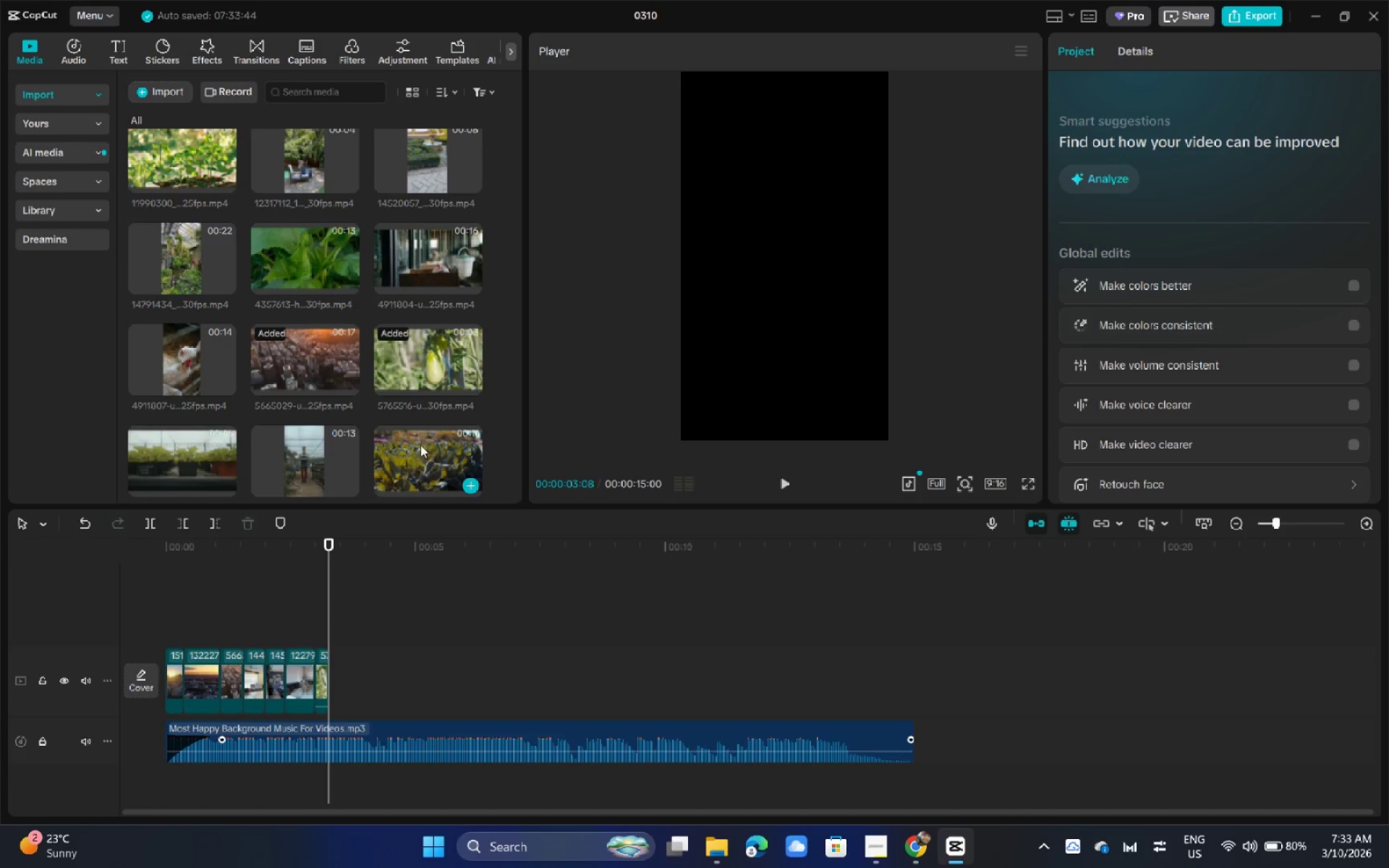 
scroll: coordinate [391, 425], scroll_direction: down, amount: 1.0
 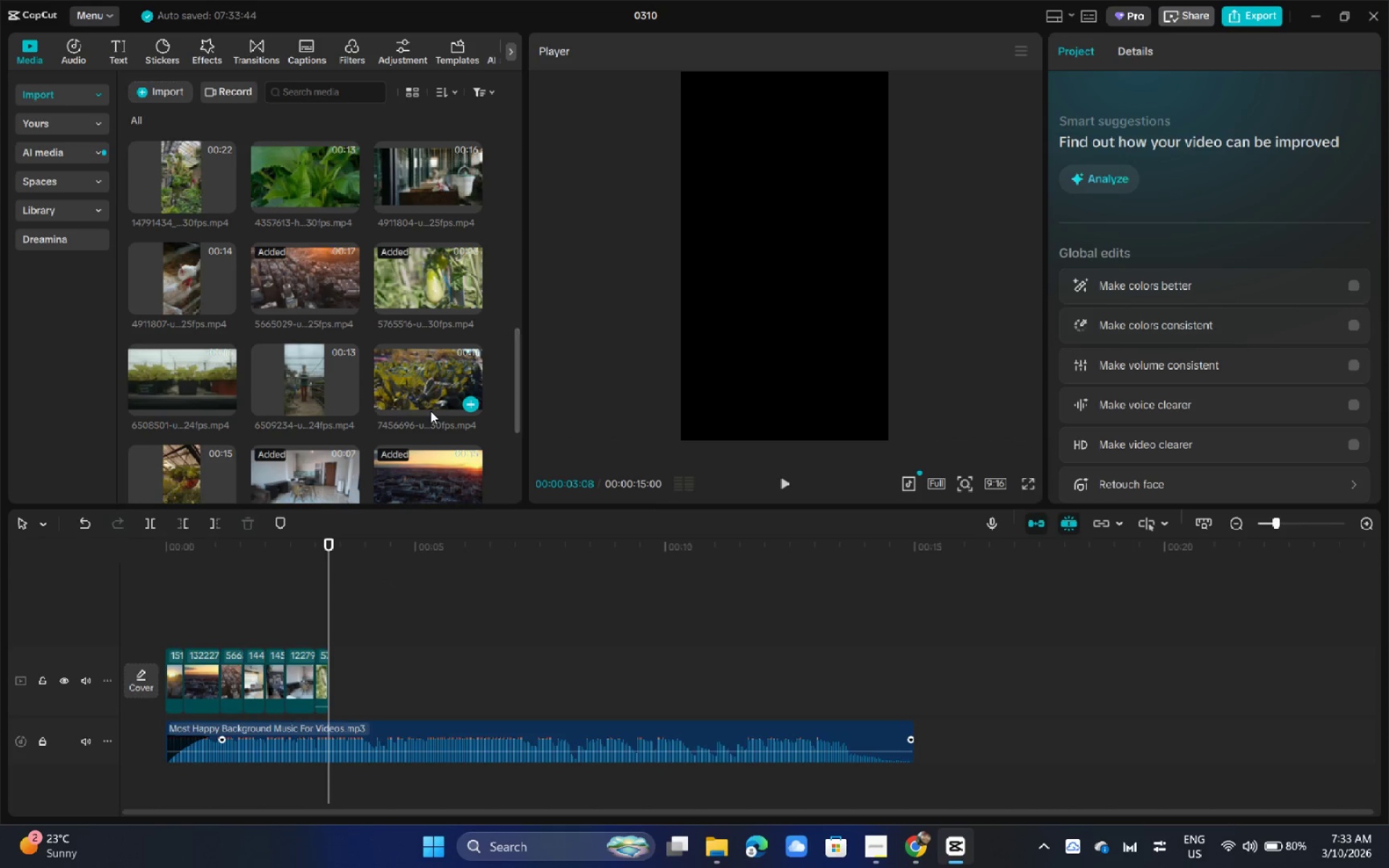 
left_click_drag(start_coordinate=[410, 378], to_coordinate=[352, 685])
 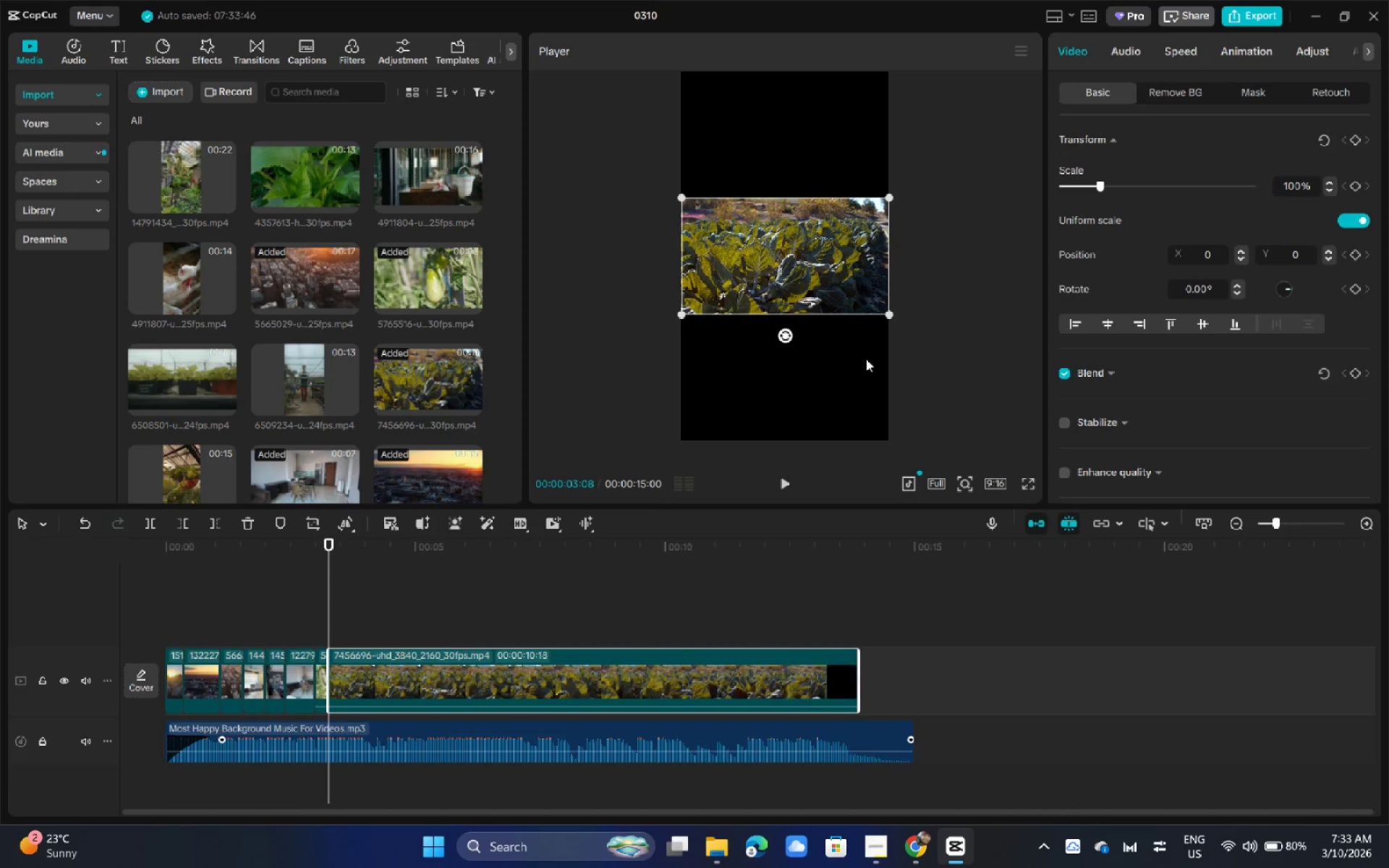 
left_click_drag(start_coordinate=[893, 312], to_coordinate=[1156, 624])
 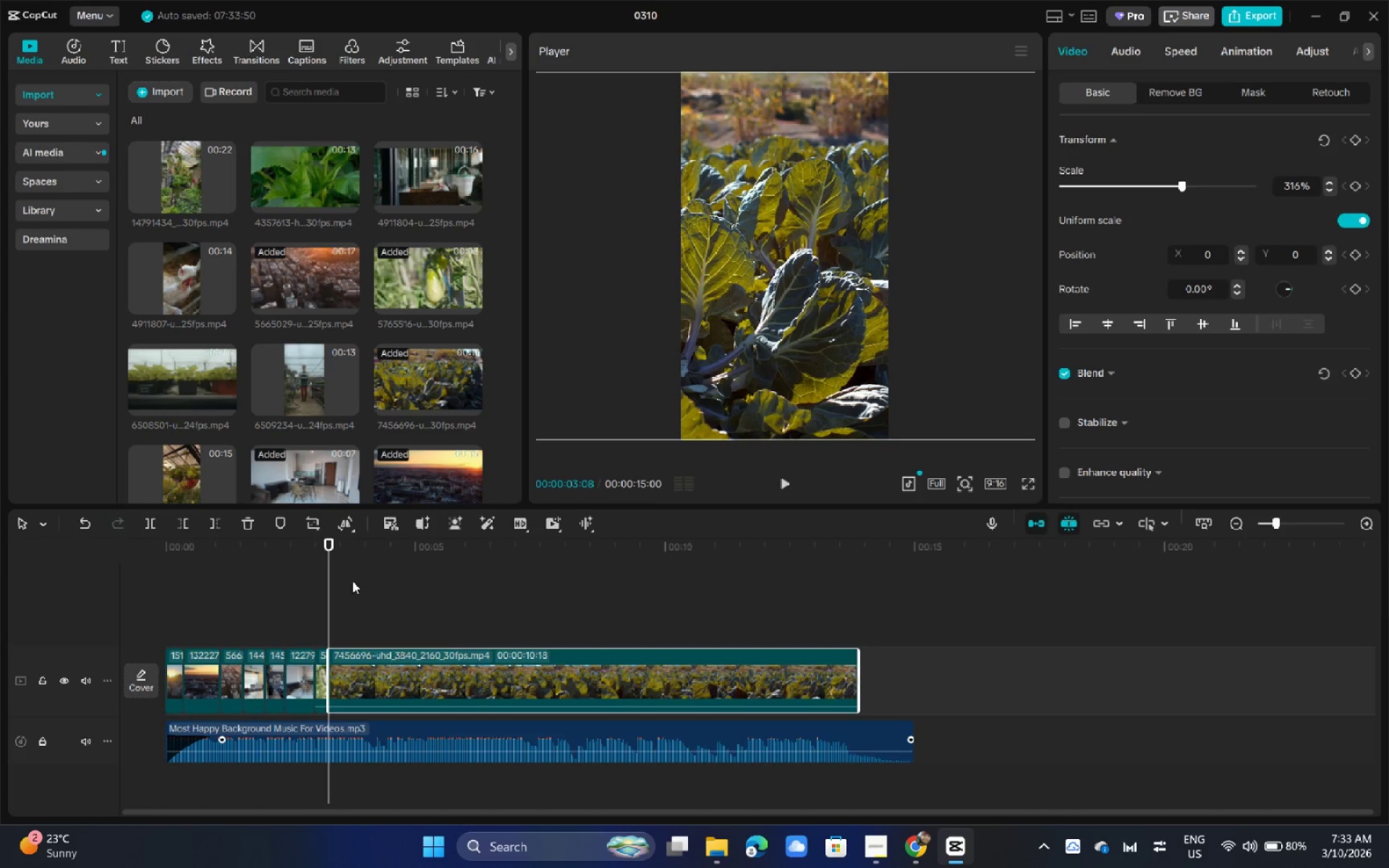 
key(Space)
 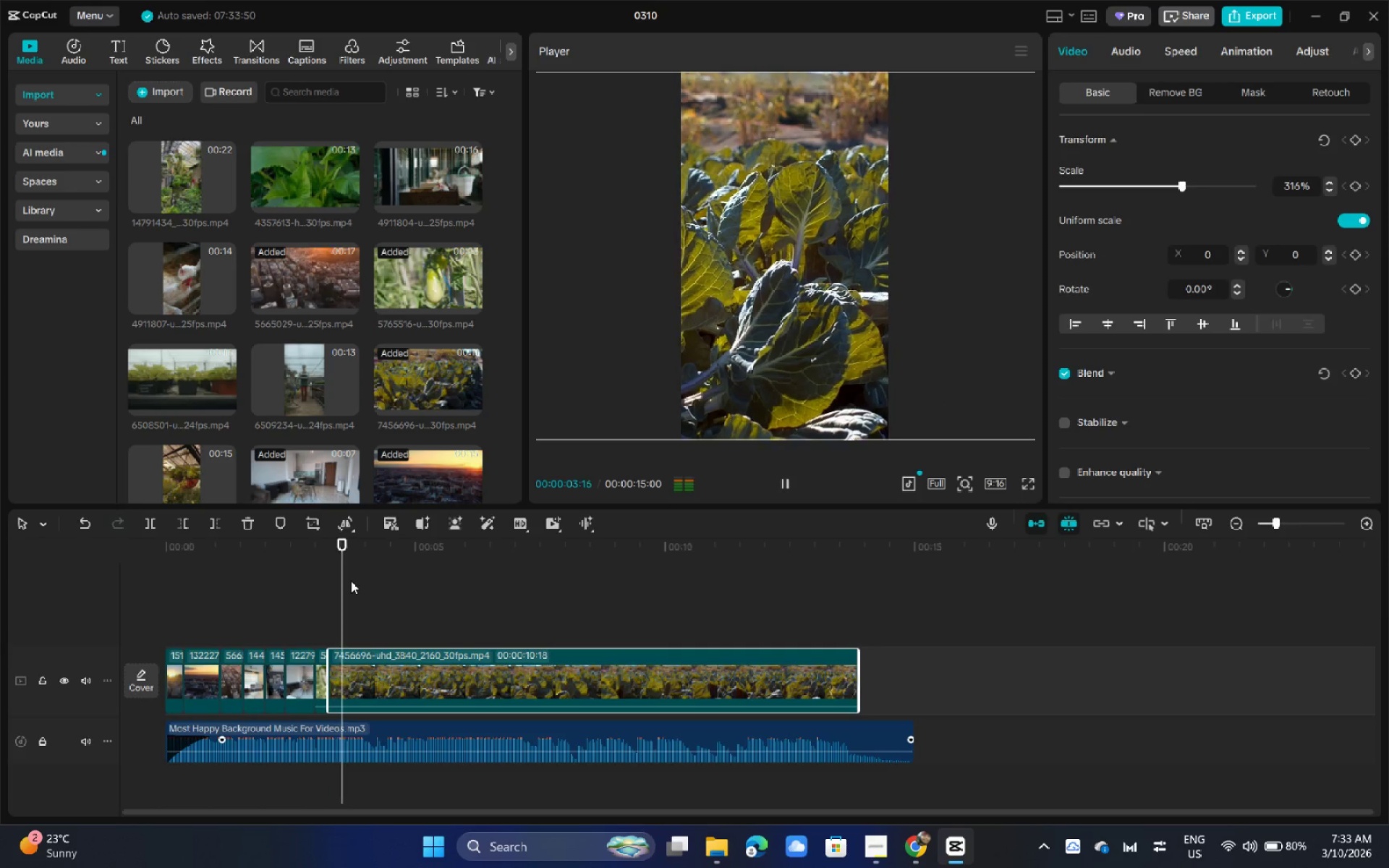 
key(Space)
 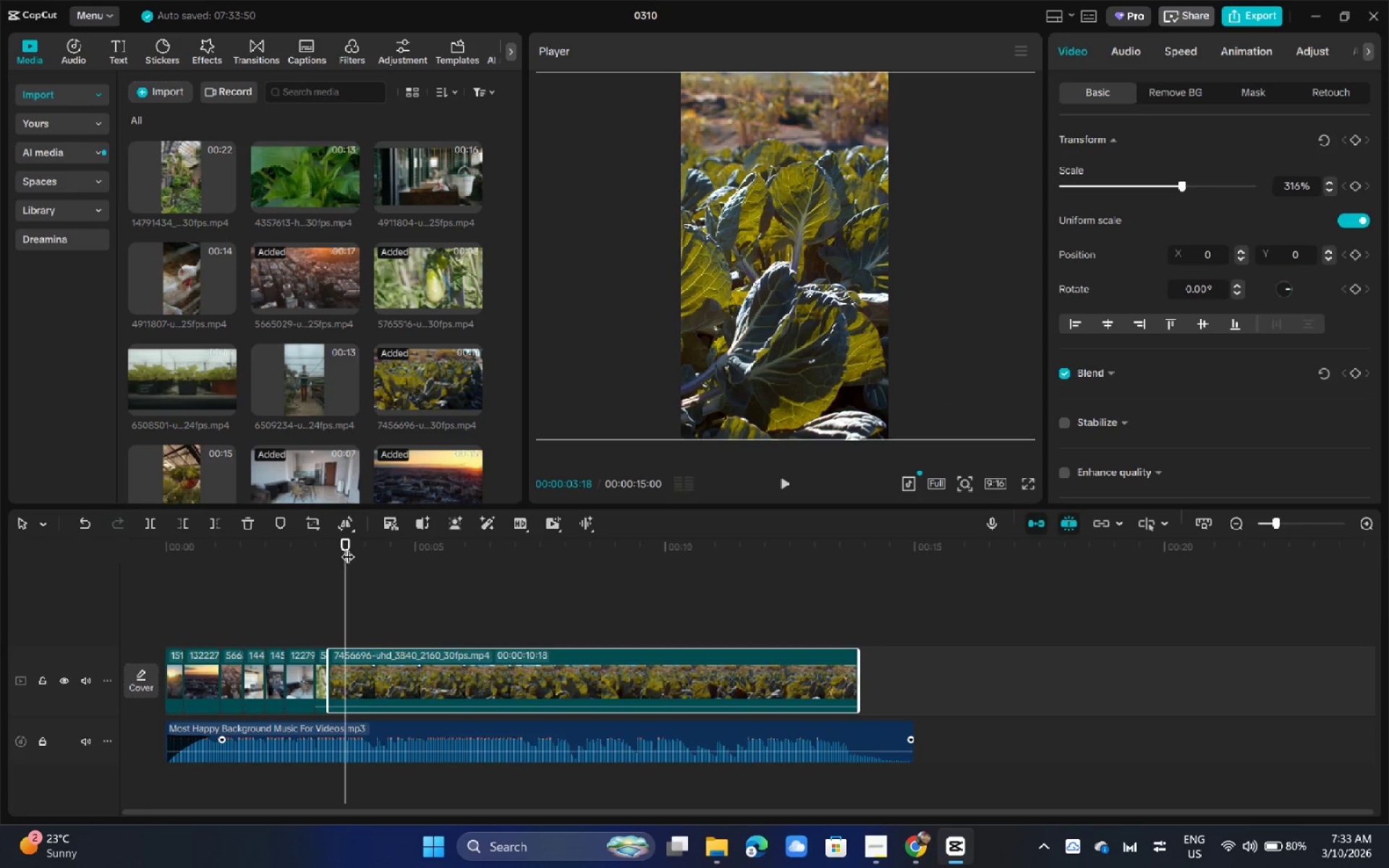 
left_click_drag(start_coordinate=[347, 540], to_coordinate=[344, 540])
 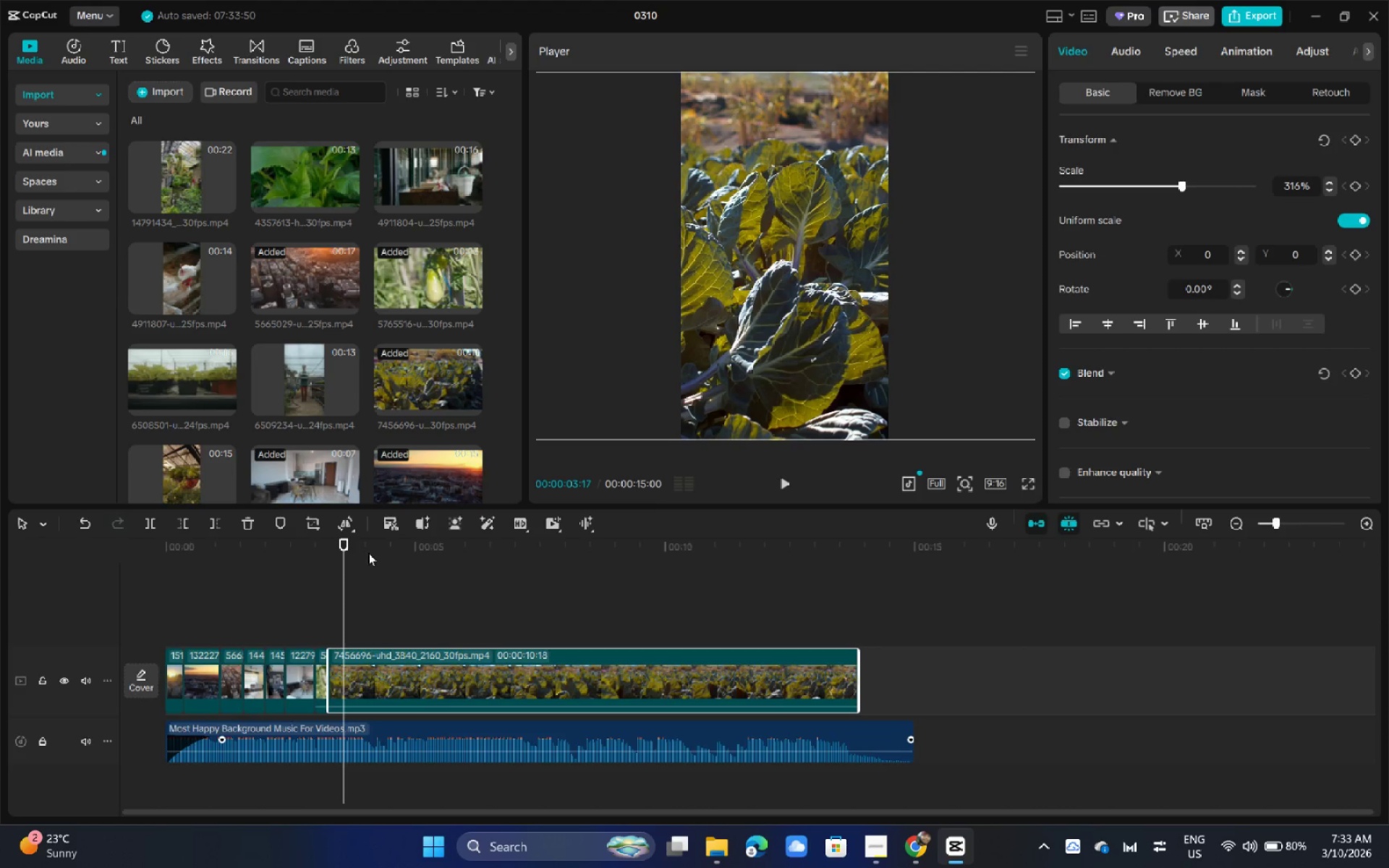 
key(Control+B)
 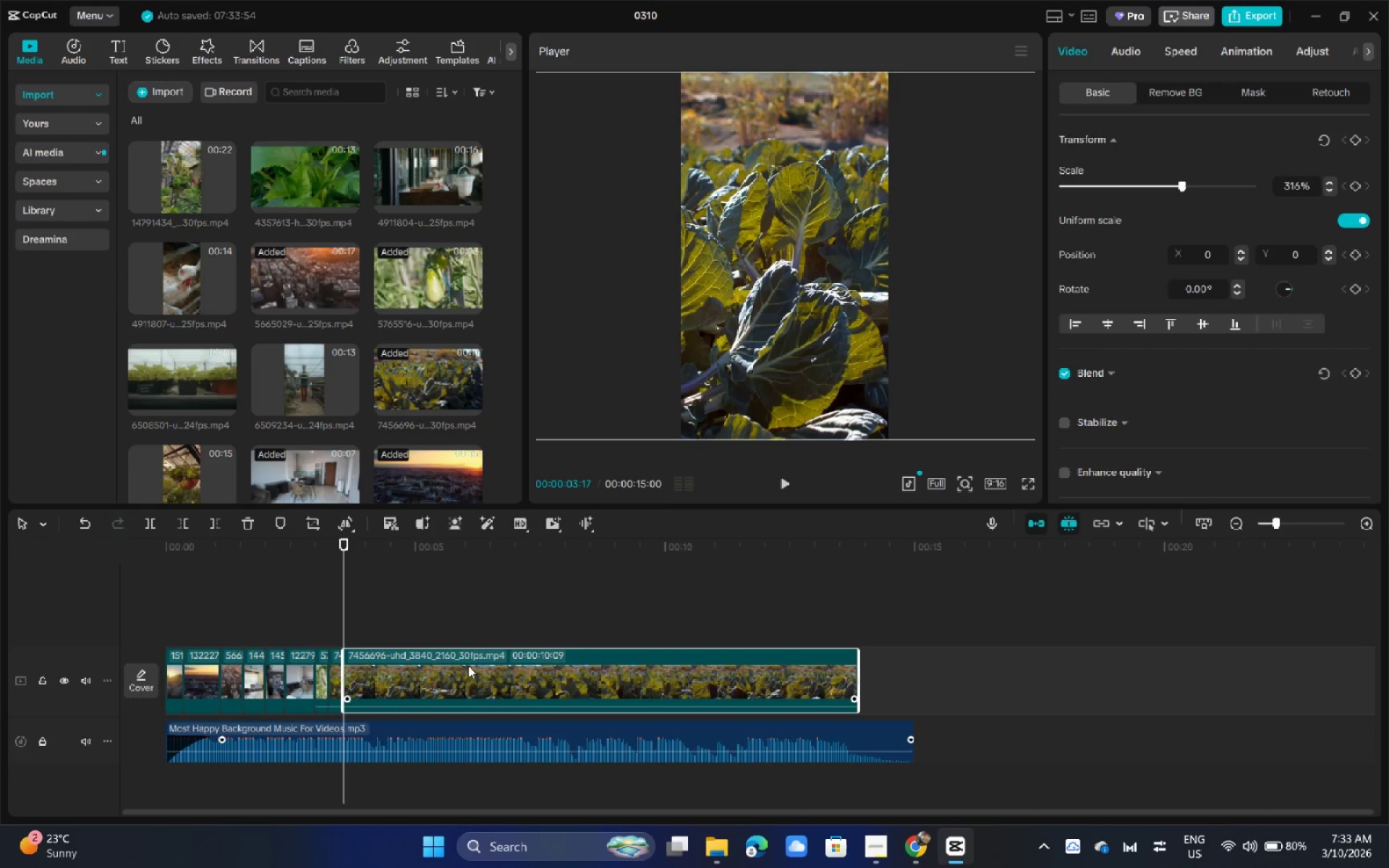 
key(Backspace)
 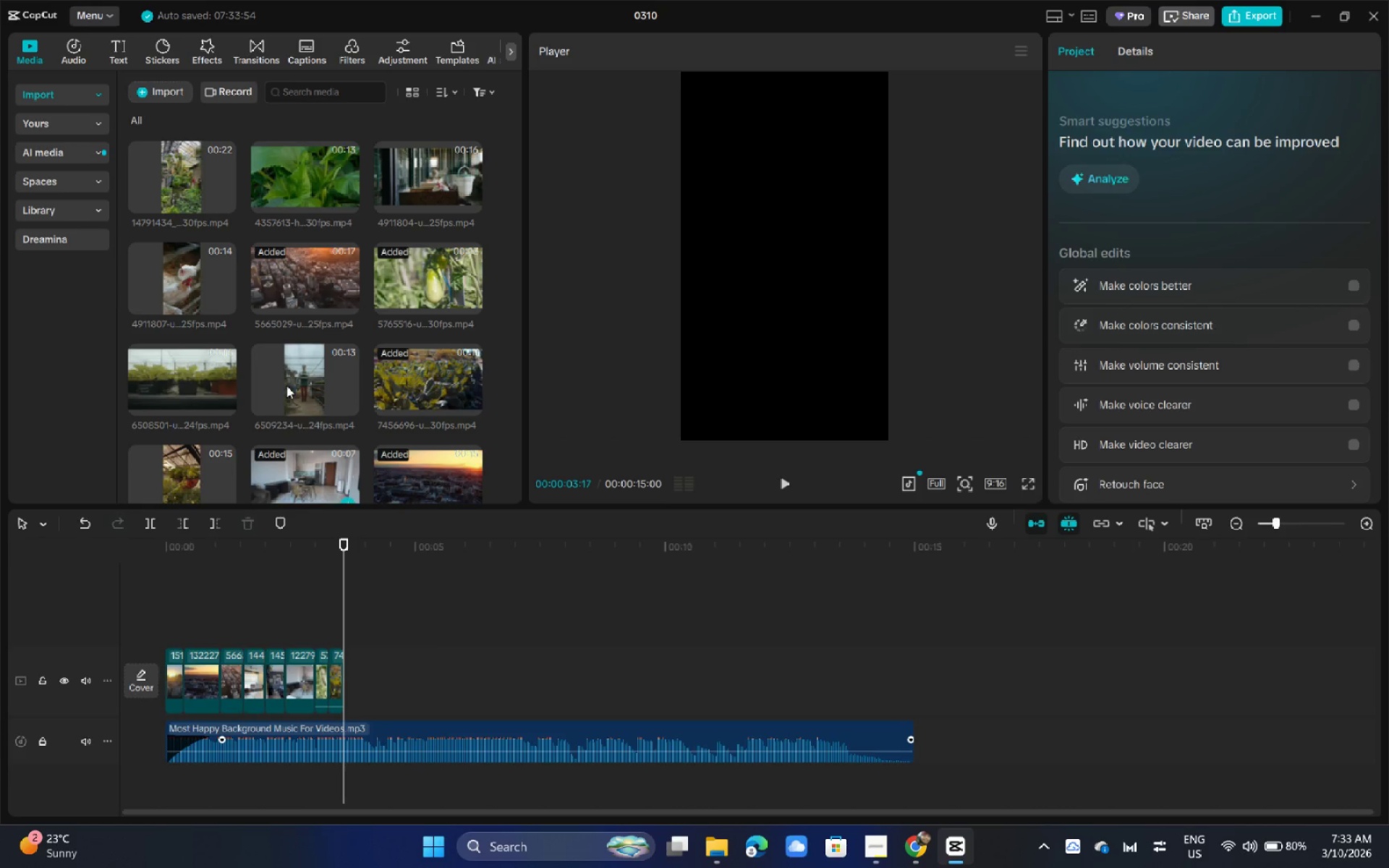 
scroll: coordinate [286, 386], scroll_direction: down, amount: 1.0
 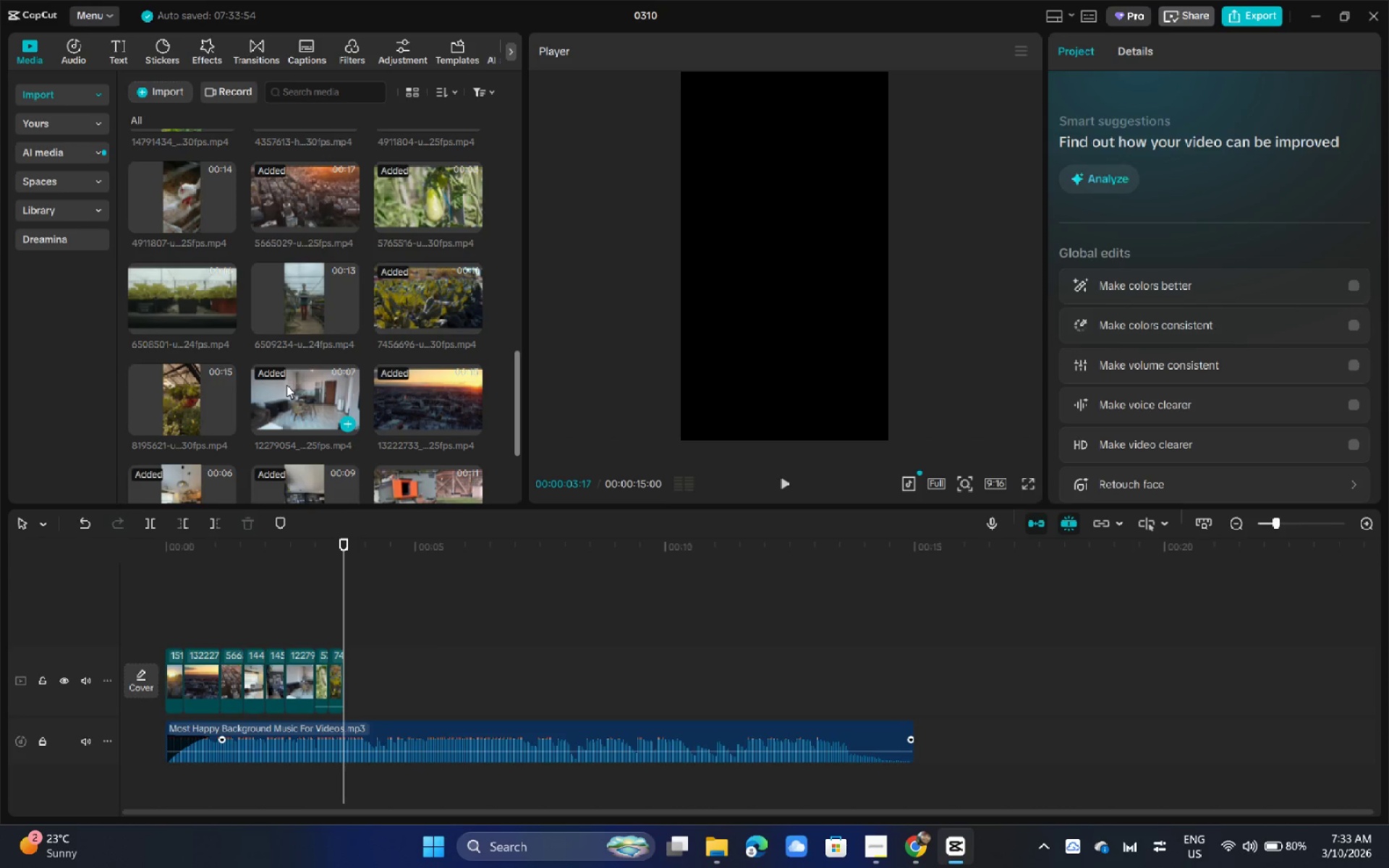 
scroll: coordinate [286, 385], scroll_direction: up, amount: 2.0
 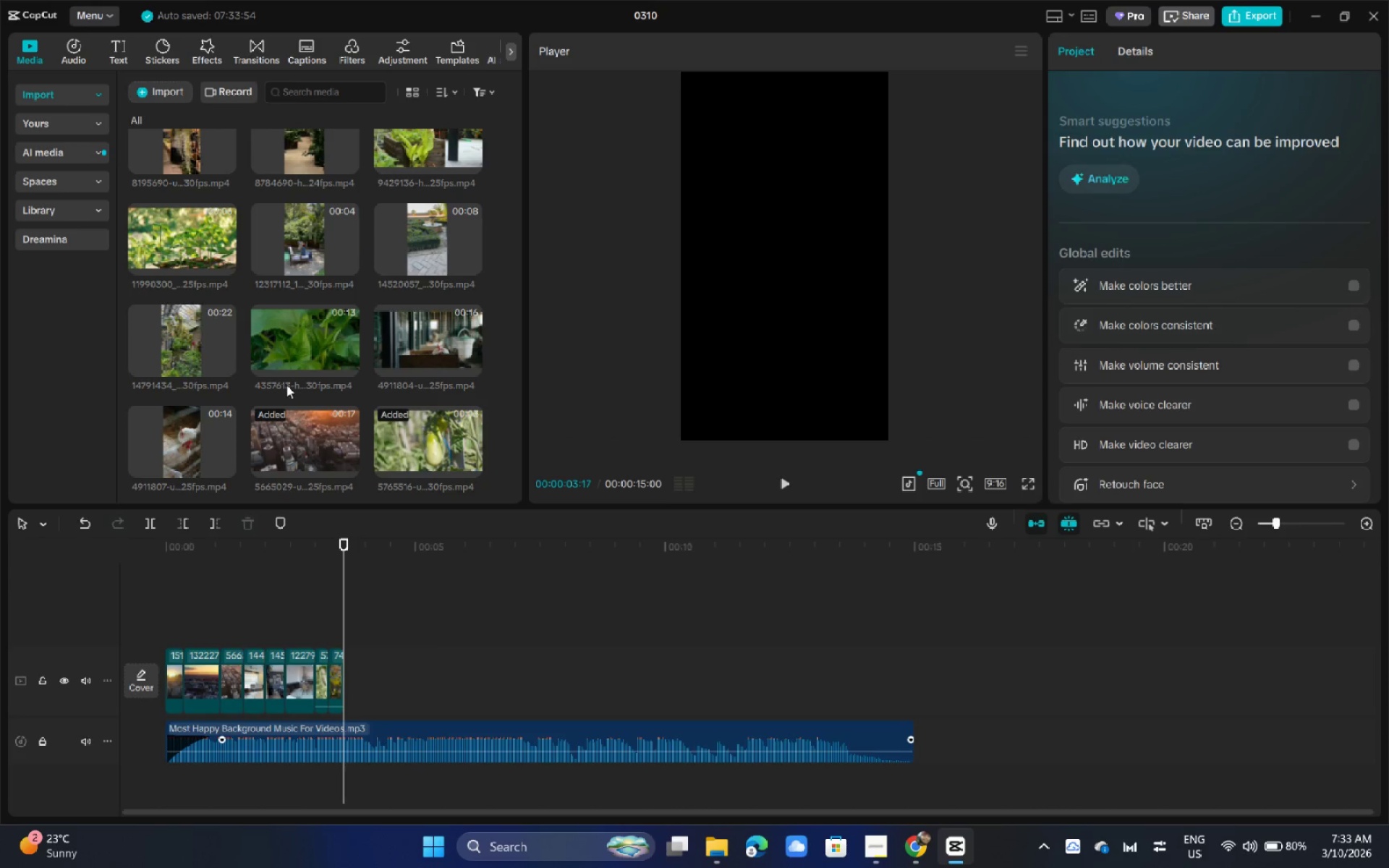 
left_click_drag(start_coordinate=[281, 341], to_coordinate=[362, 689])
 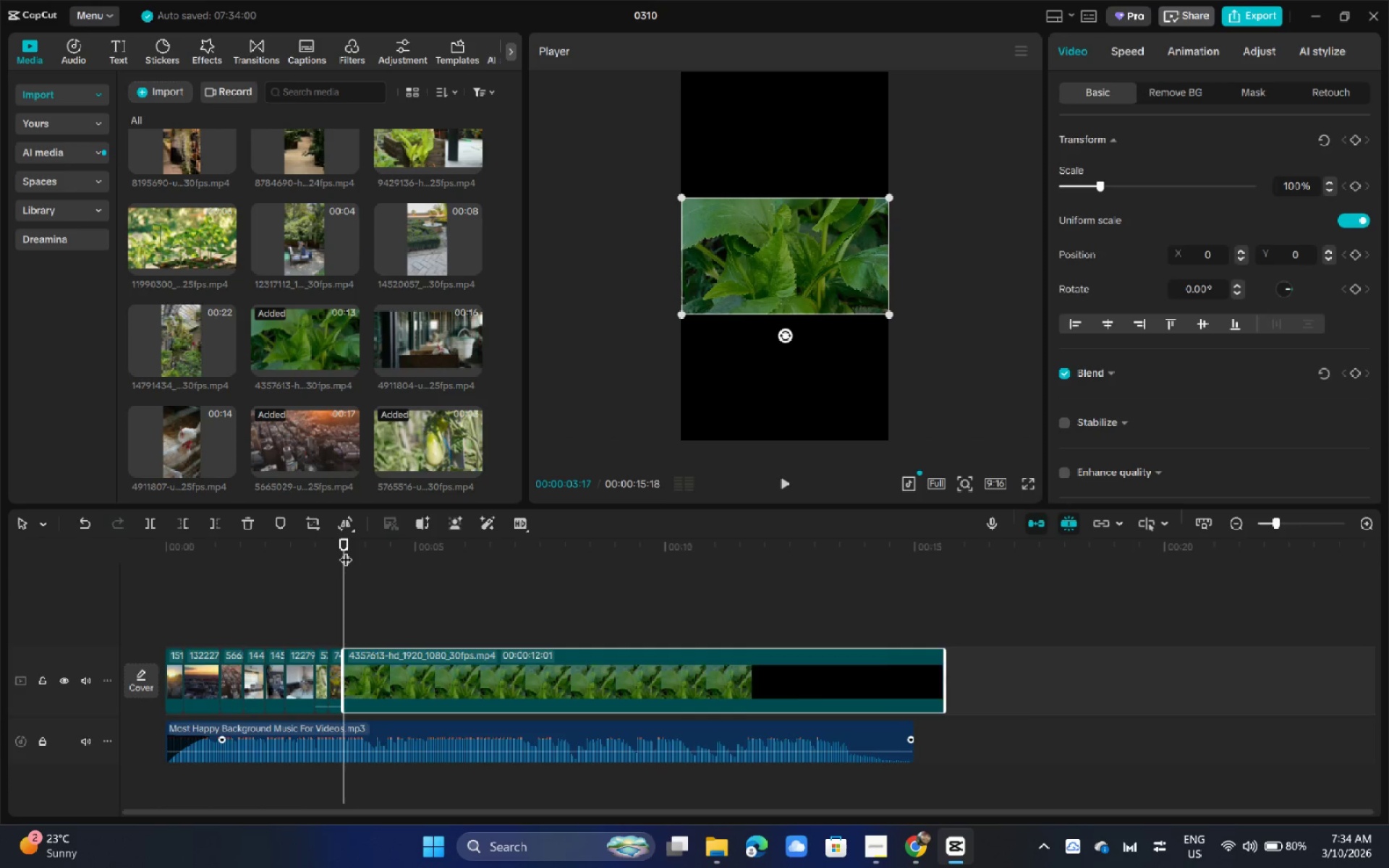 
left_click_drag(start_coordinate=[346, 550], to_coordinate=[355, 550])
 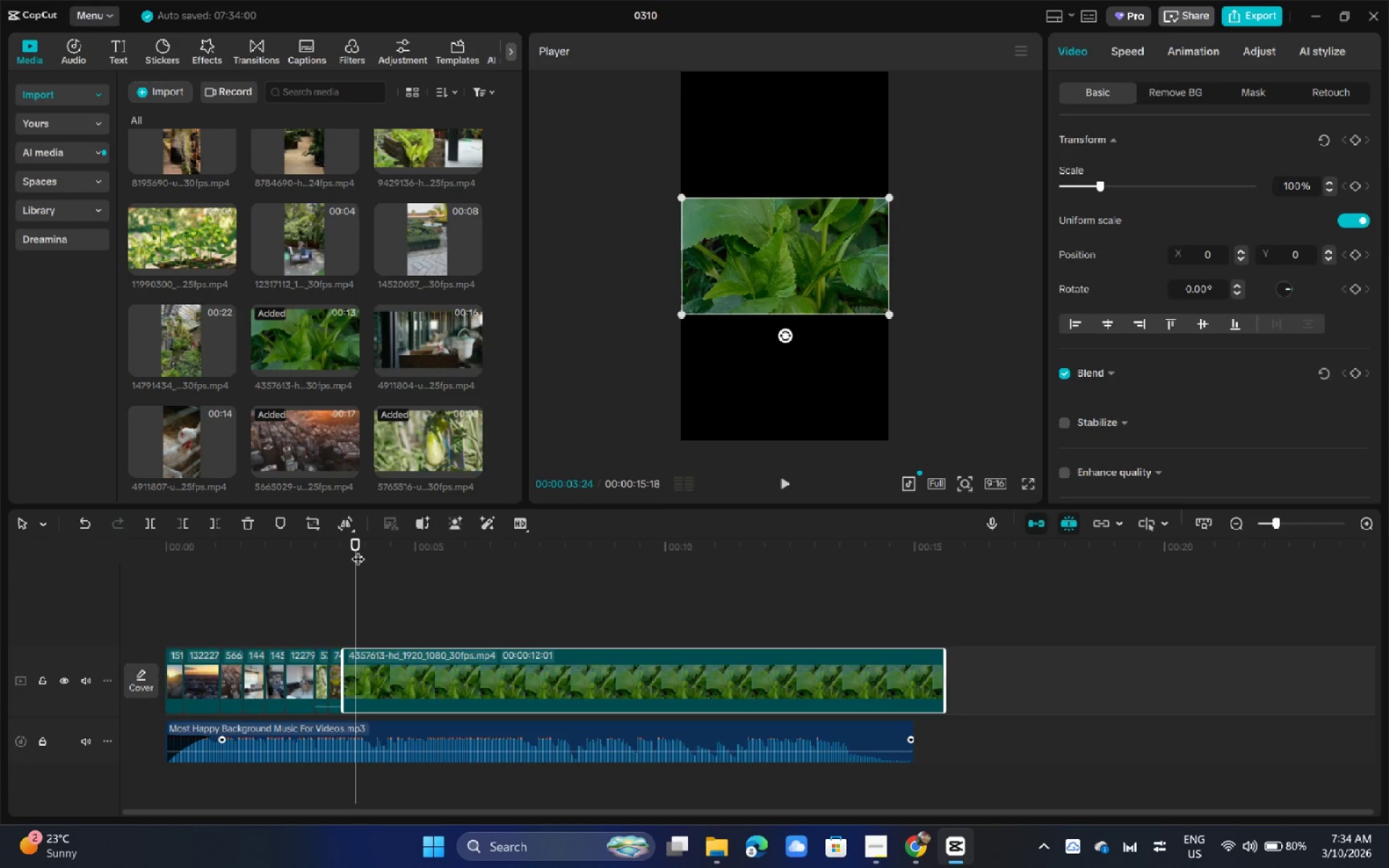 
key(Control+B)
 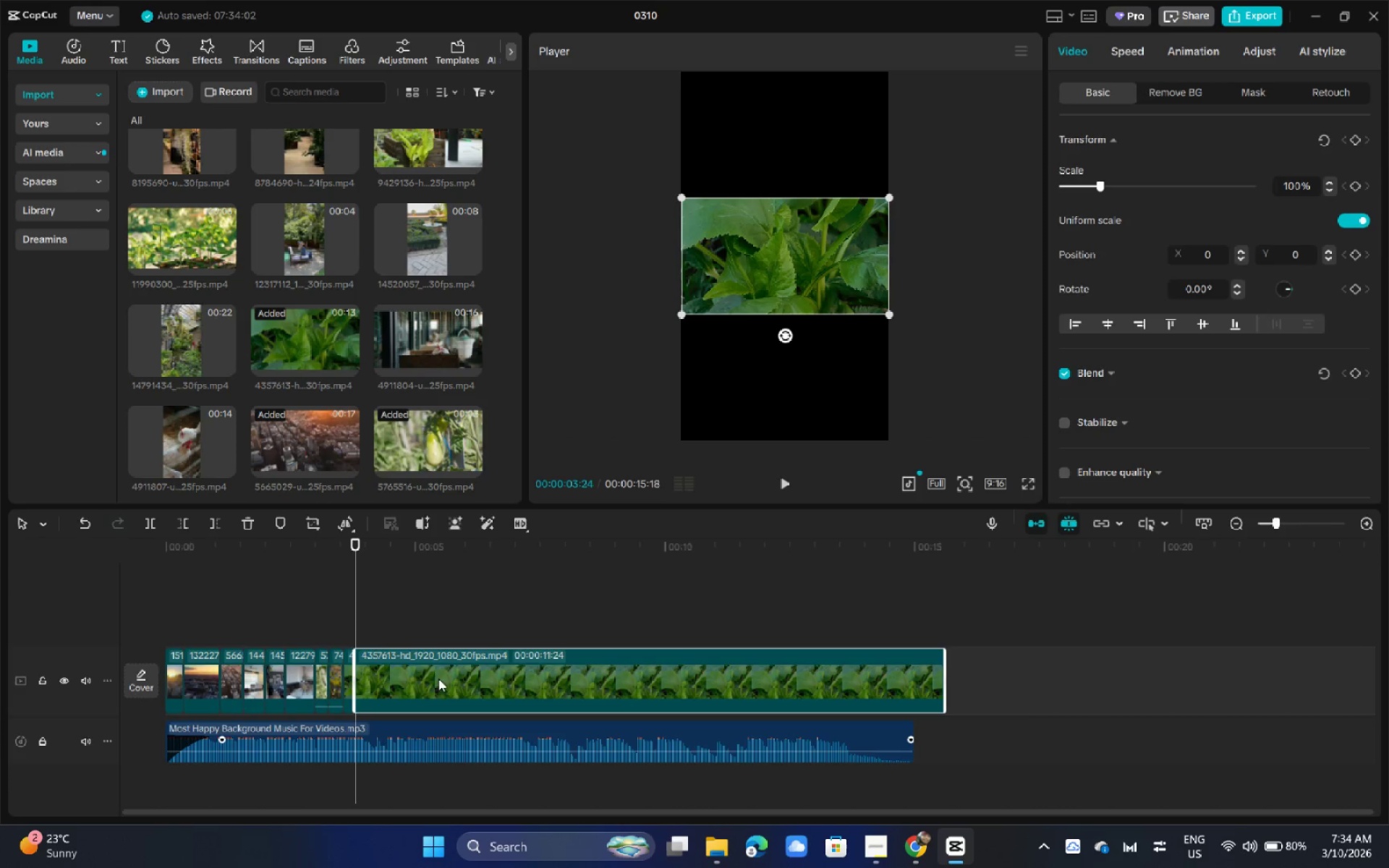 
key(Backspace)
 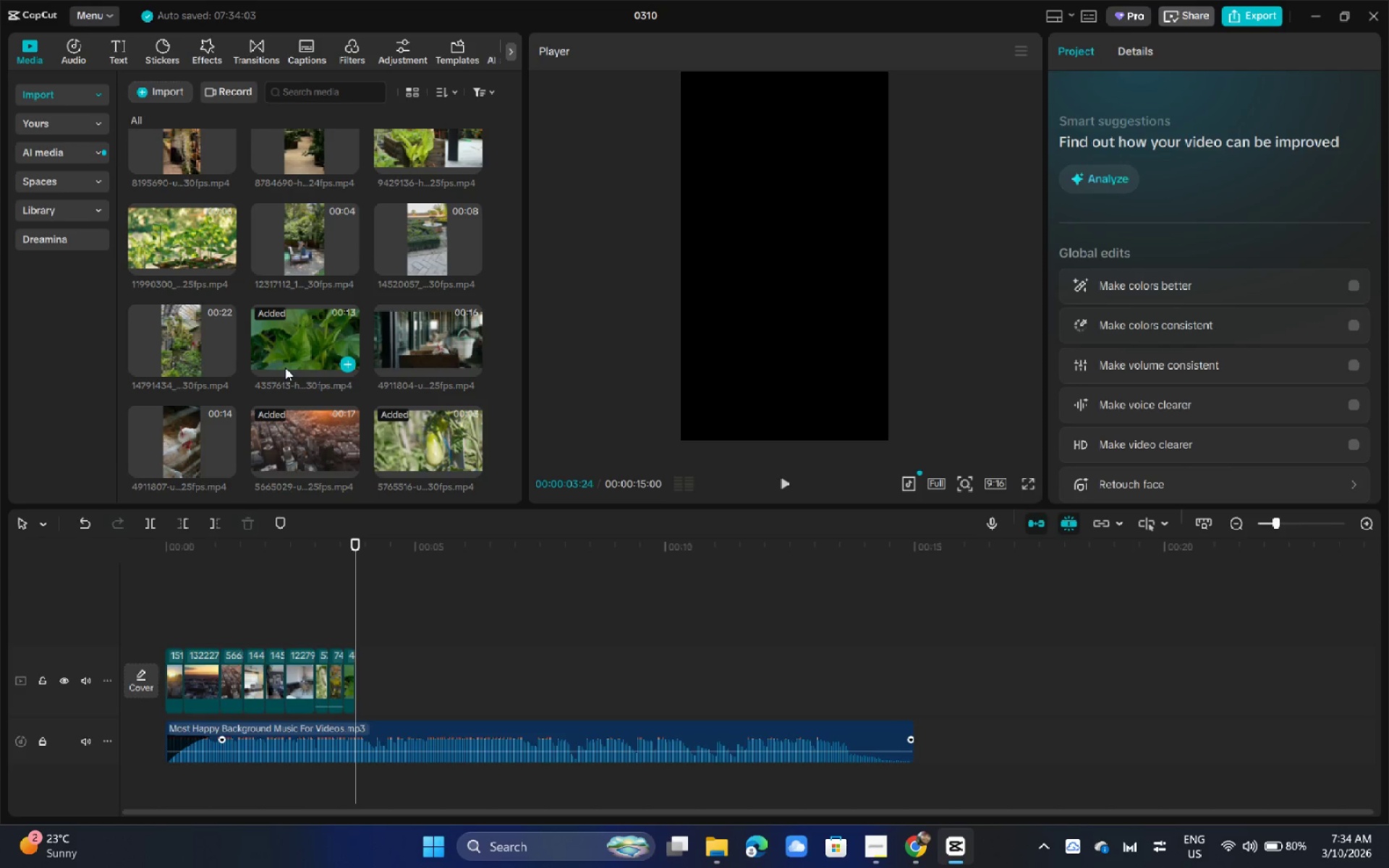 
left_click_drag(start_coordinate=[192, 242], to_coordinate=[368, 681])
 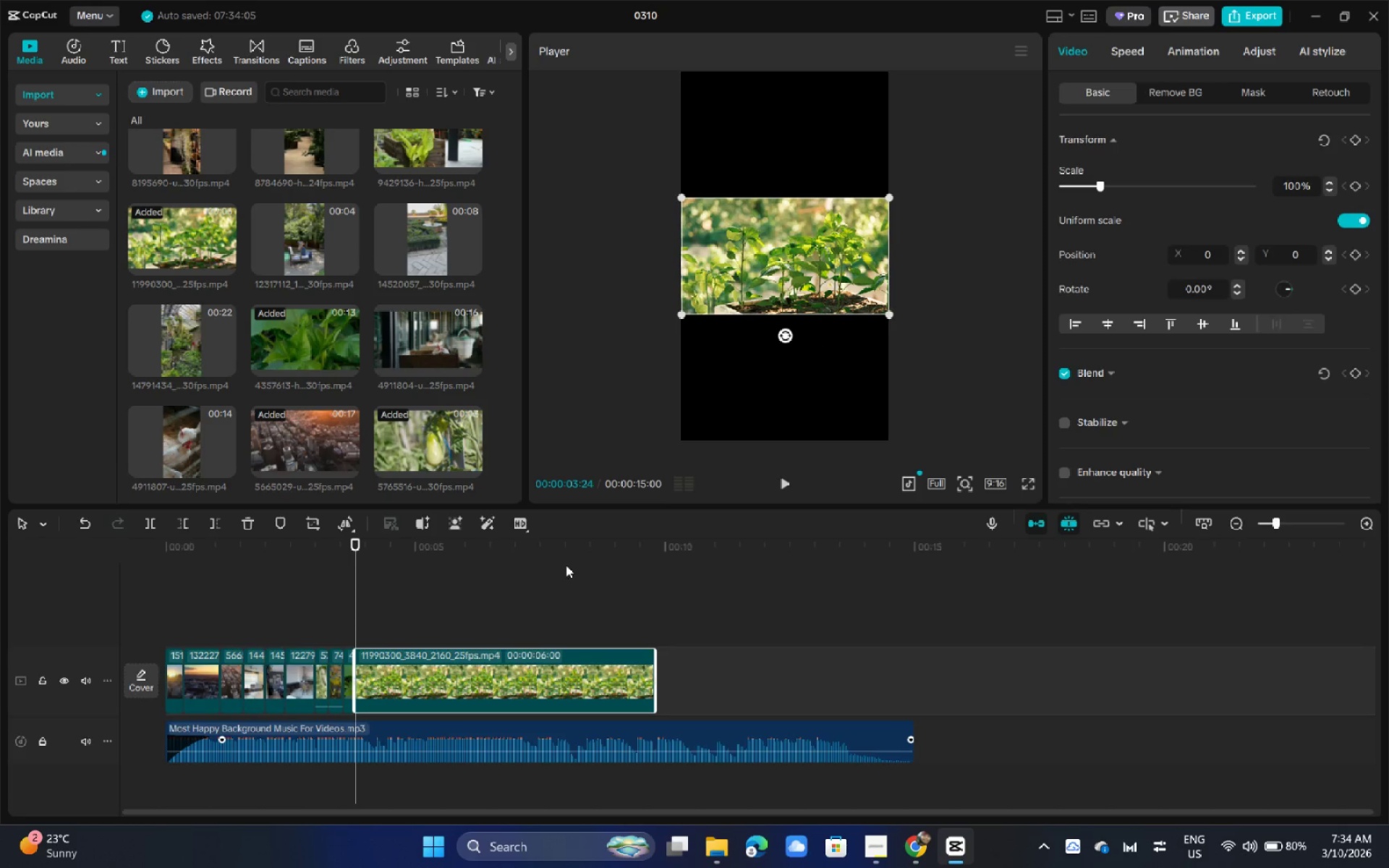 
left_click([505, 696])
 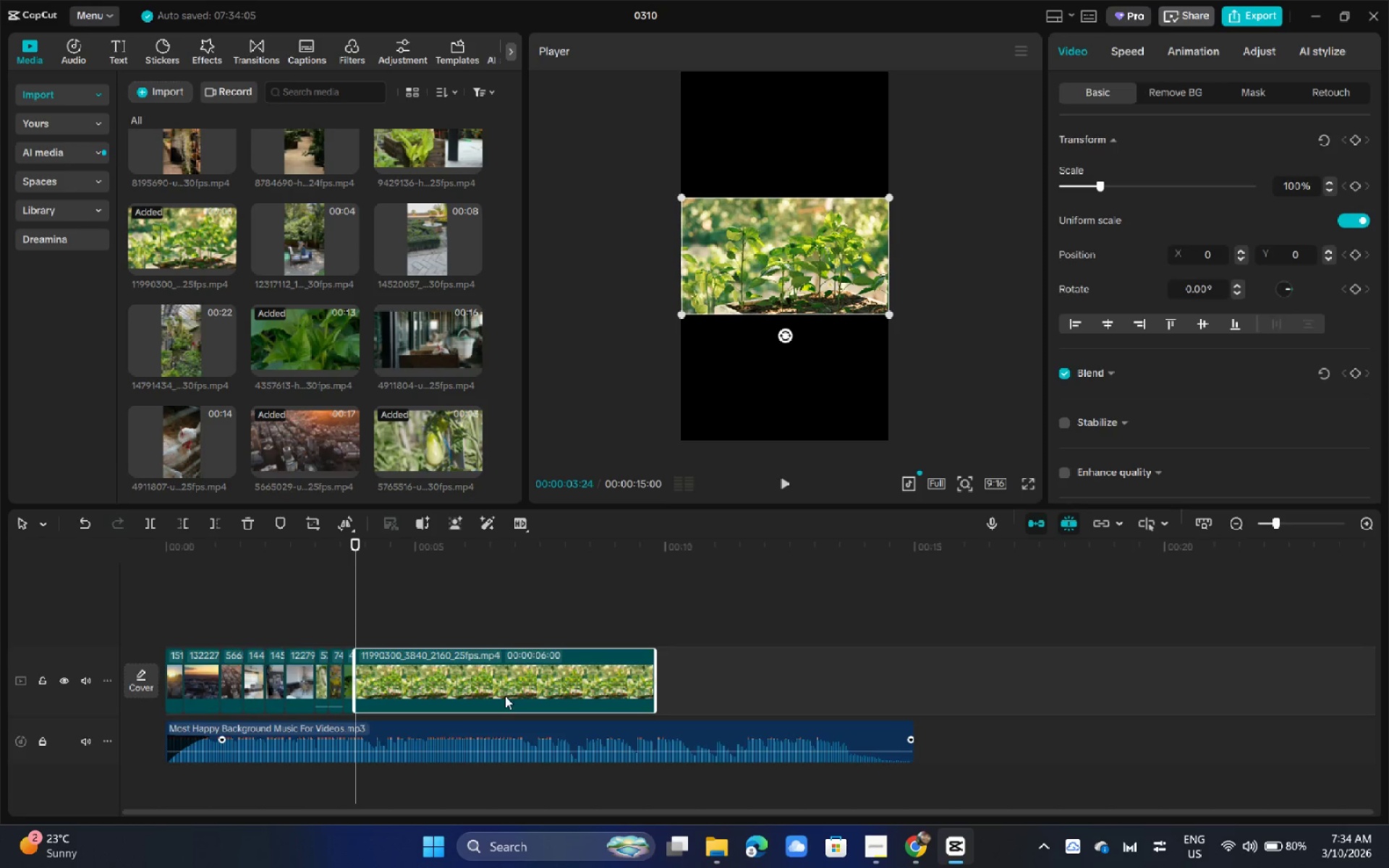 
key(Backspace)
 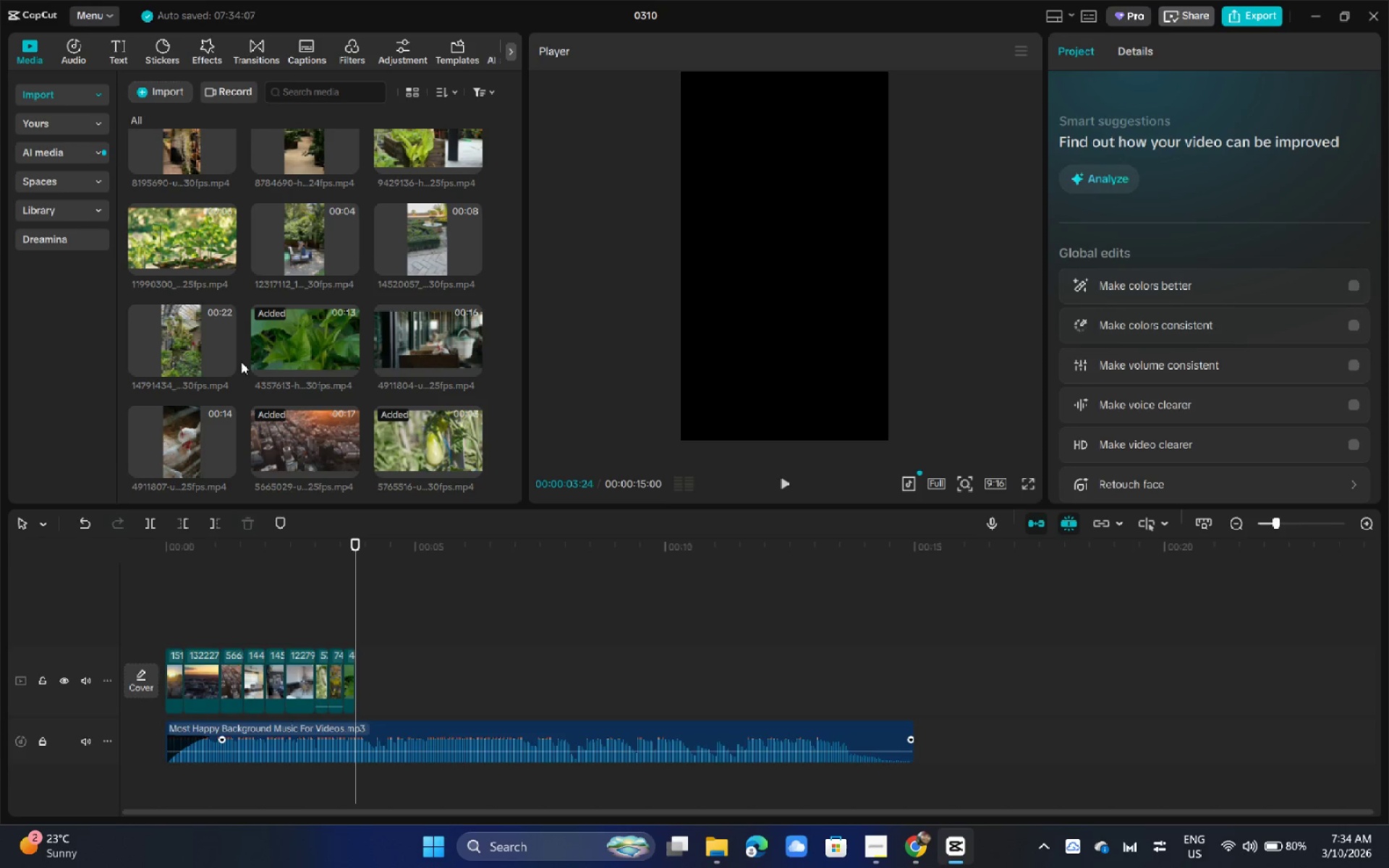 
left_click_drag(start_coordinate=[188, 243], to_coordinate=[361, 679])
 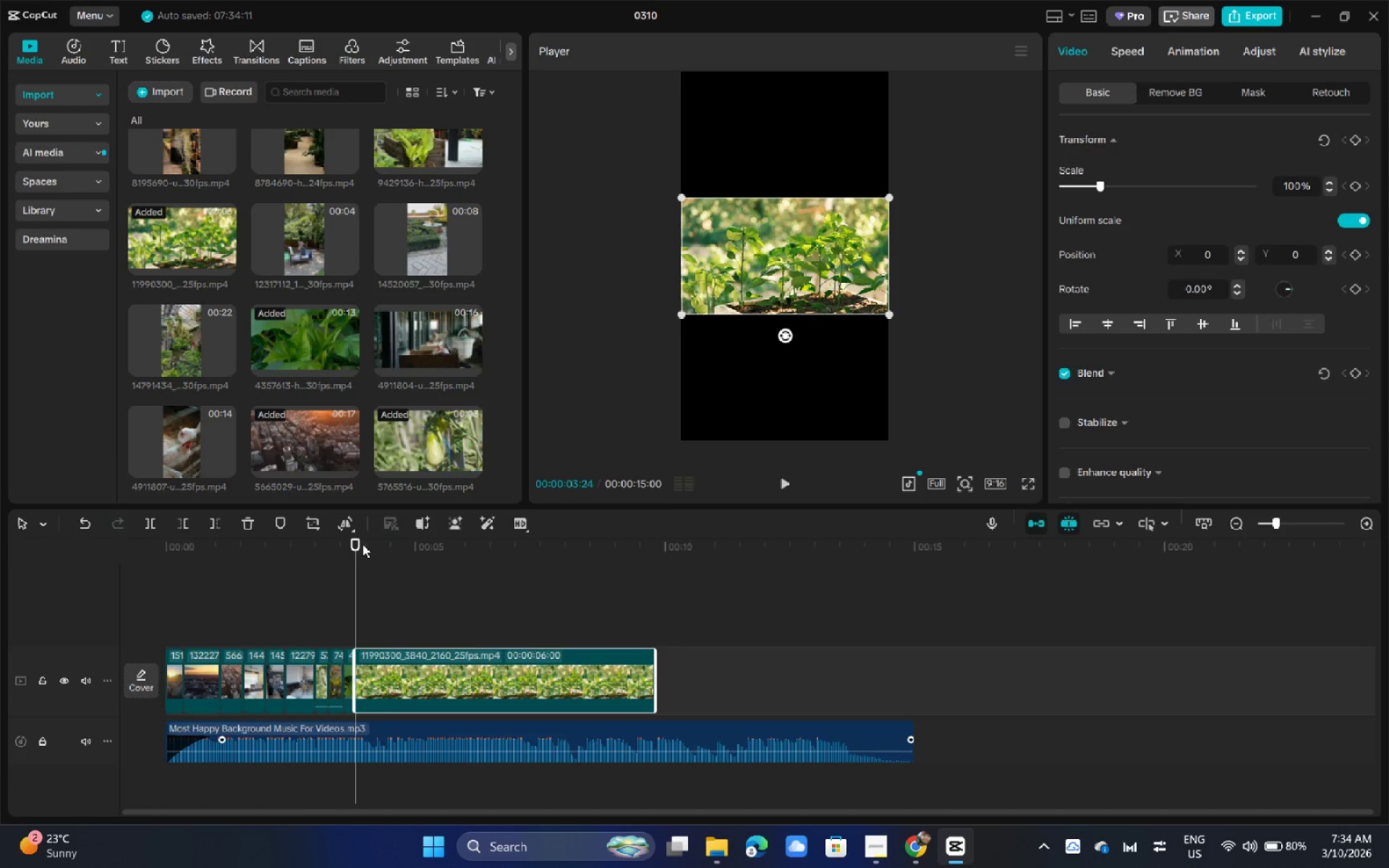 
left_click_drag(start_coordinate=[360, 544], to_coordinate=[367, 547])
 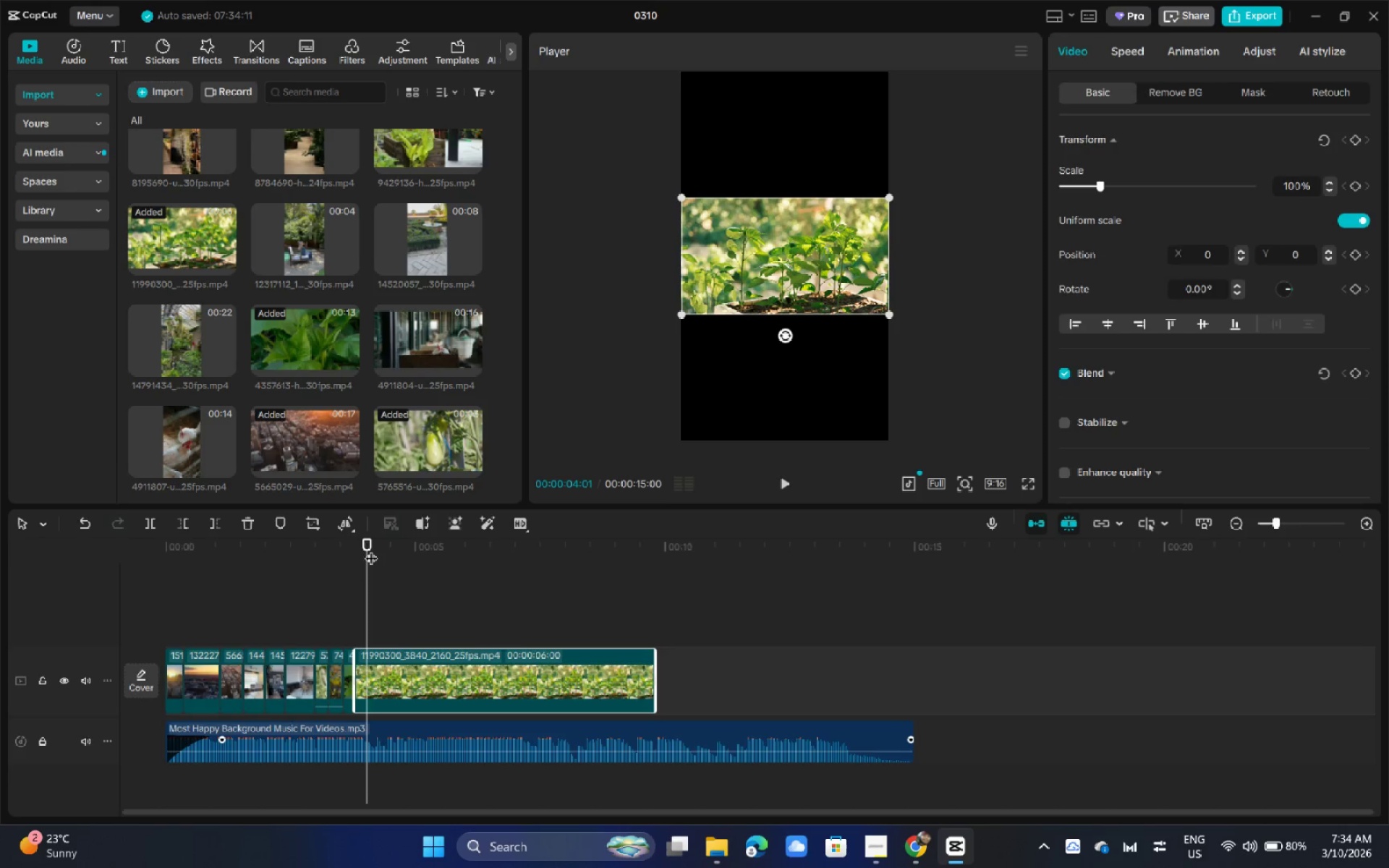 
key(Control+B)
 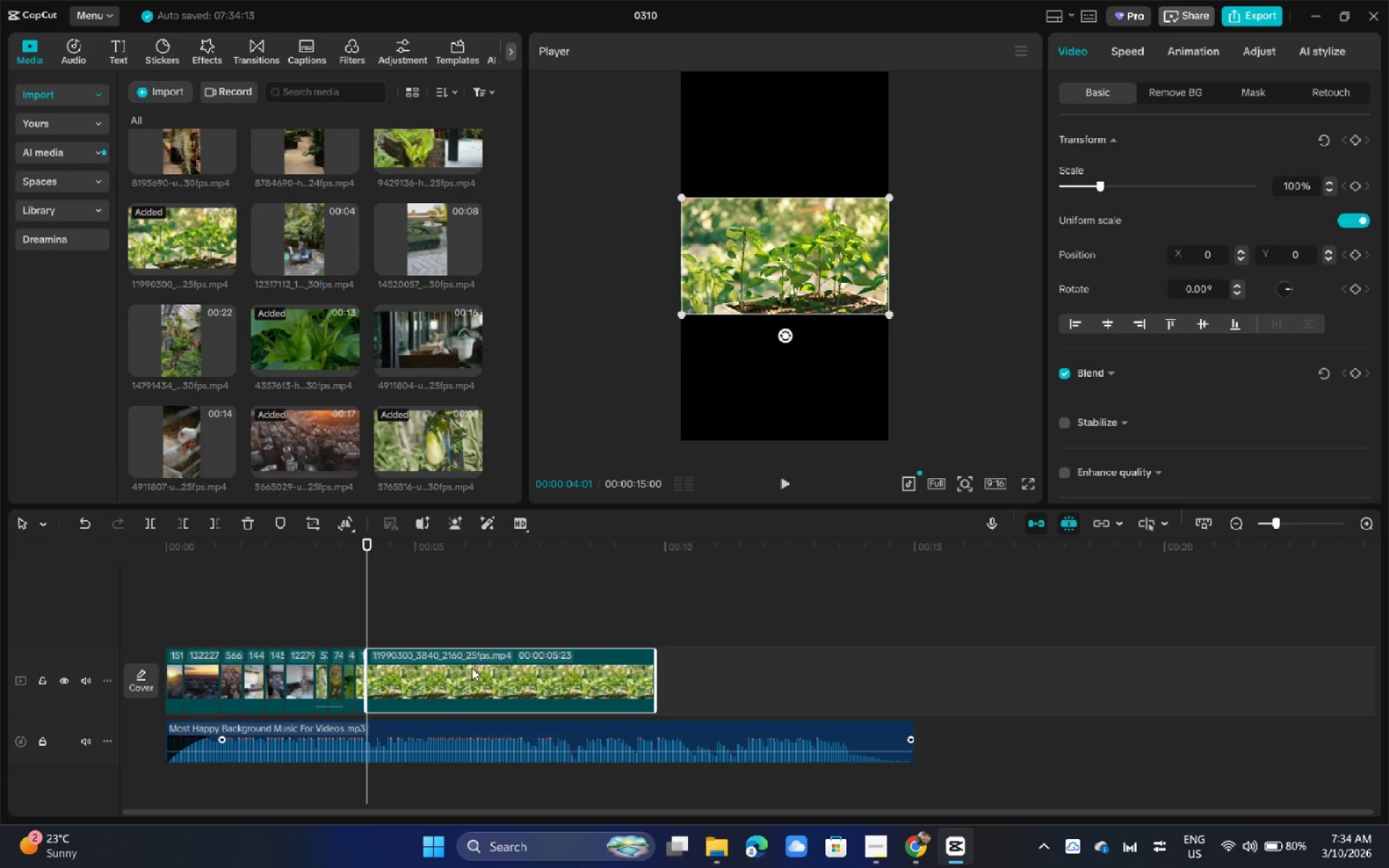 
left_click([472, 668])
 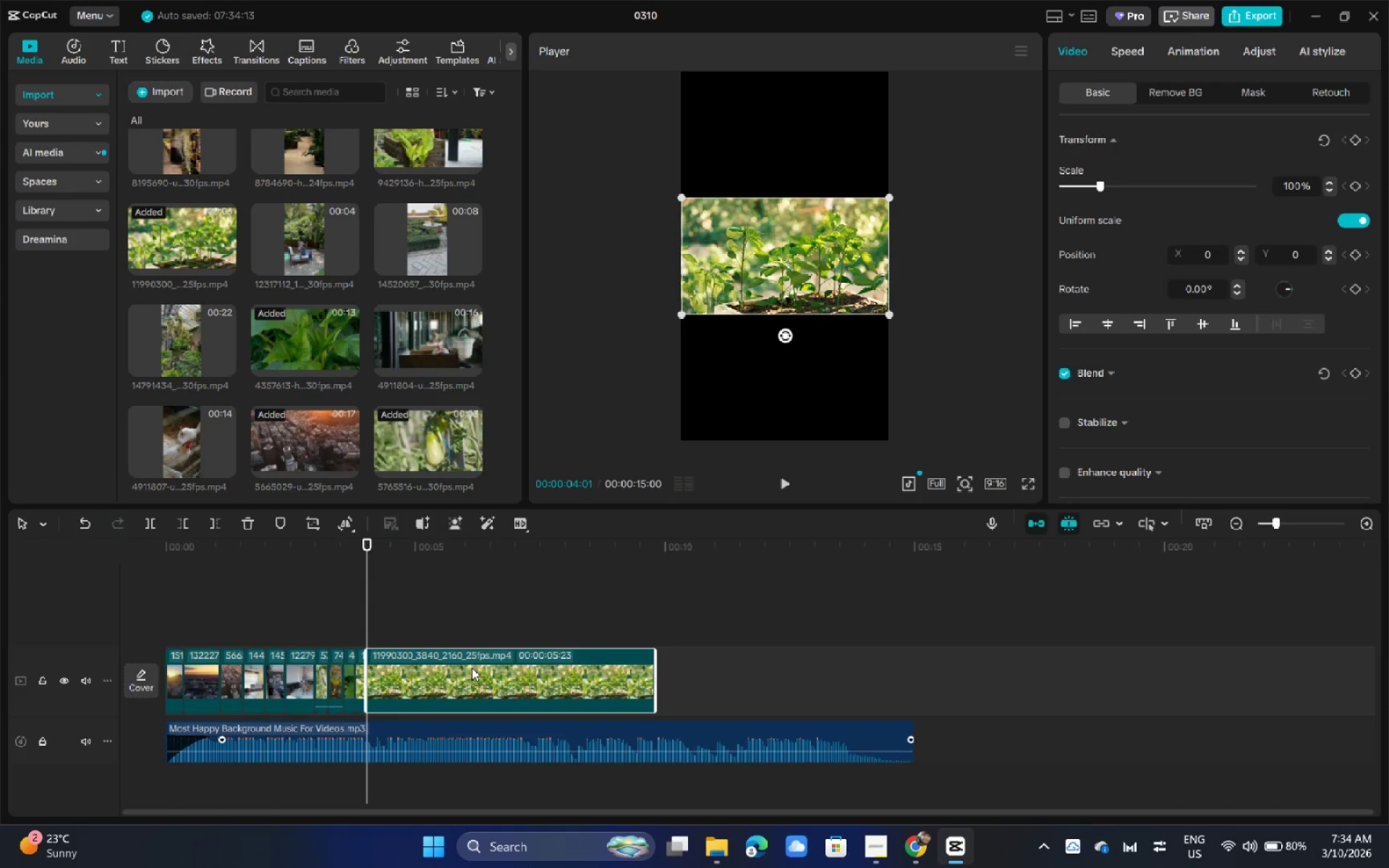 
key(Backspace)
 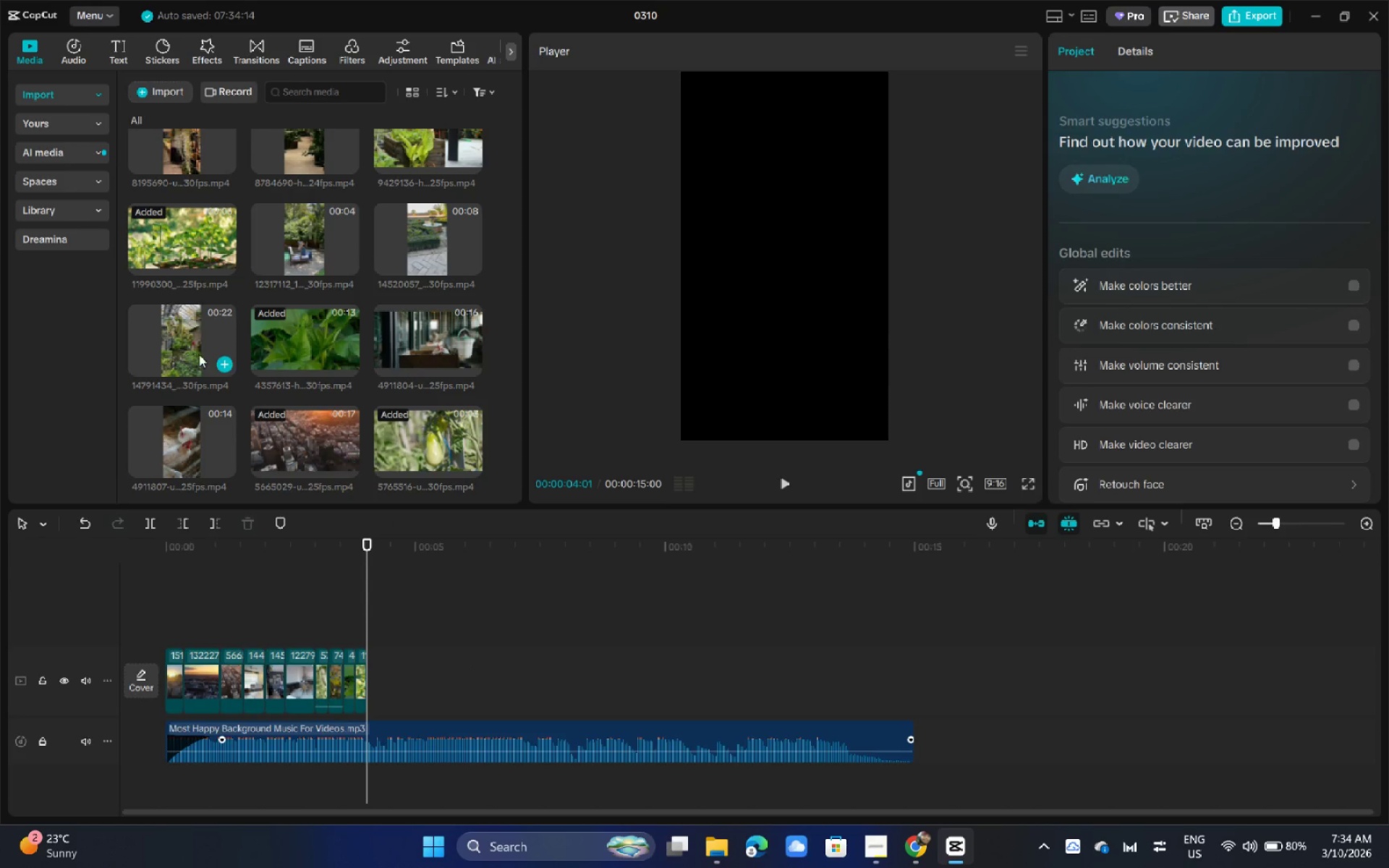 
left_click_drag(start_coordinate=[193, 349], to_coordinate=[376, 685])
 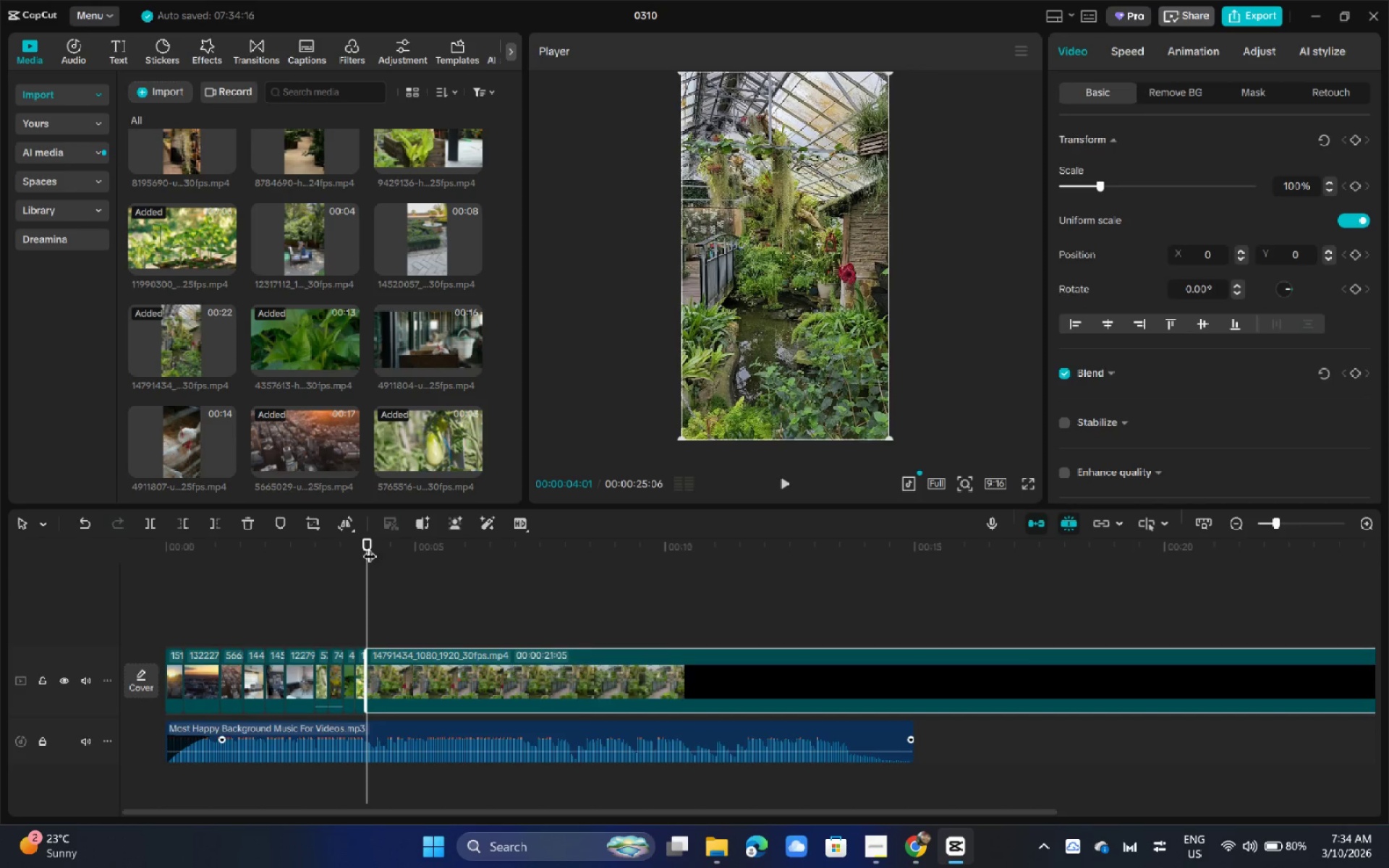 
left_click_drag(start_coordinate=[370, 547], to_coordinate=[384, 548])
 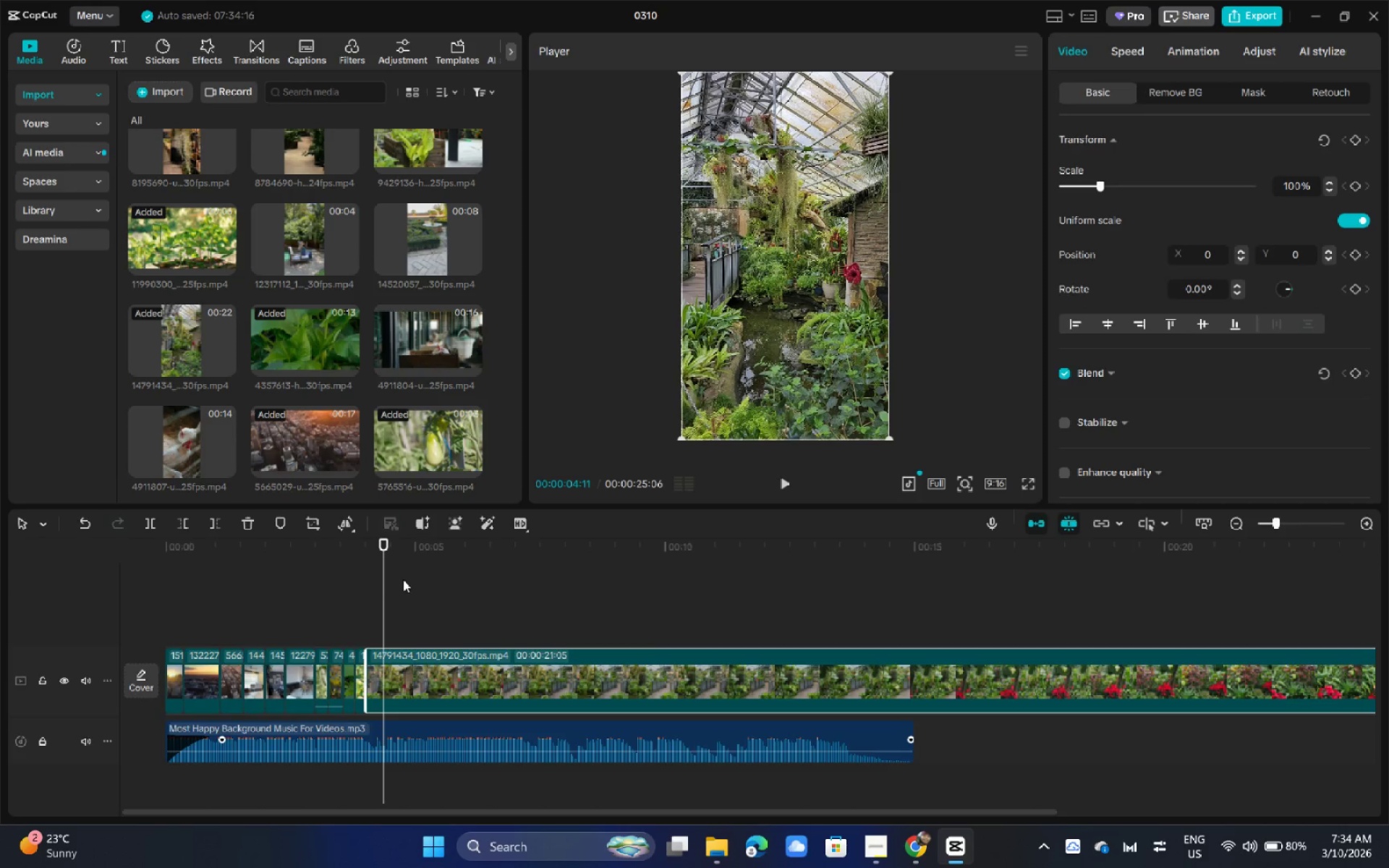 
key(Control+B)
 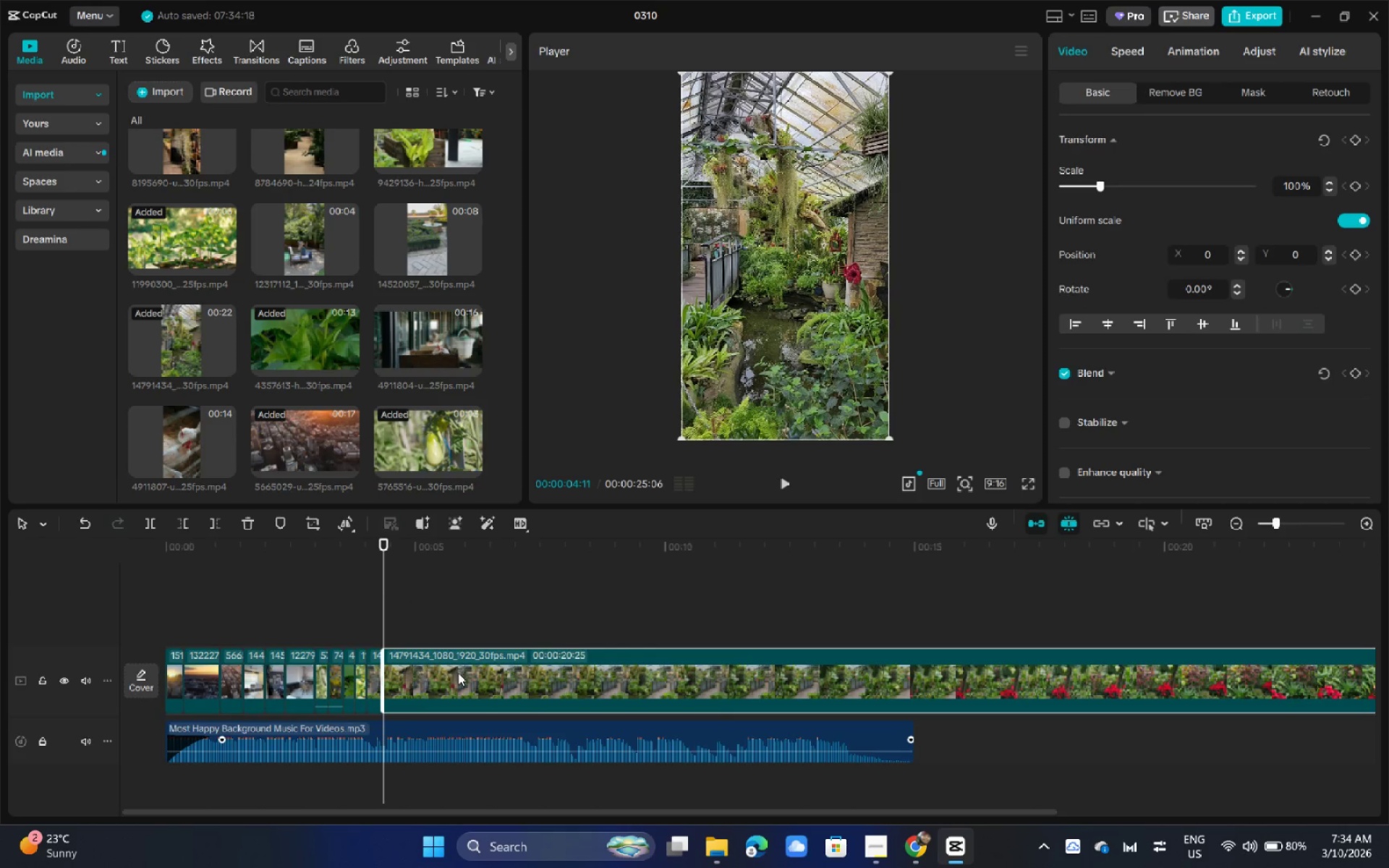 
left_click([458, 673])
 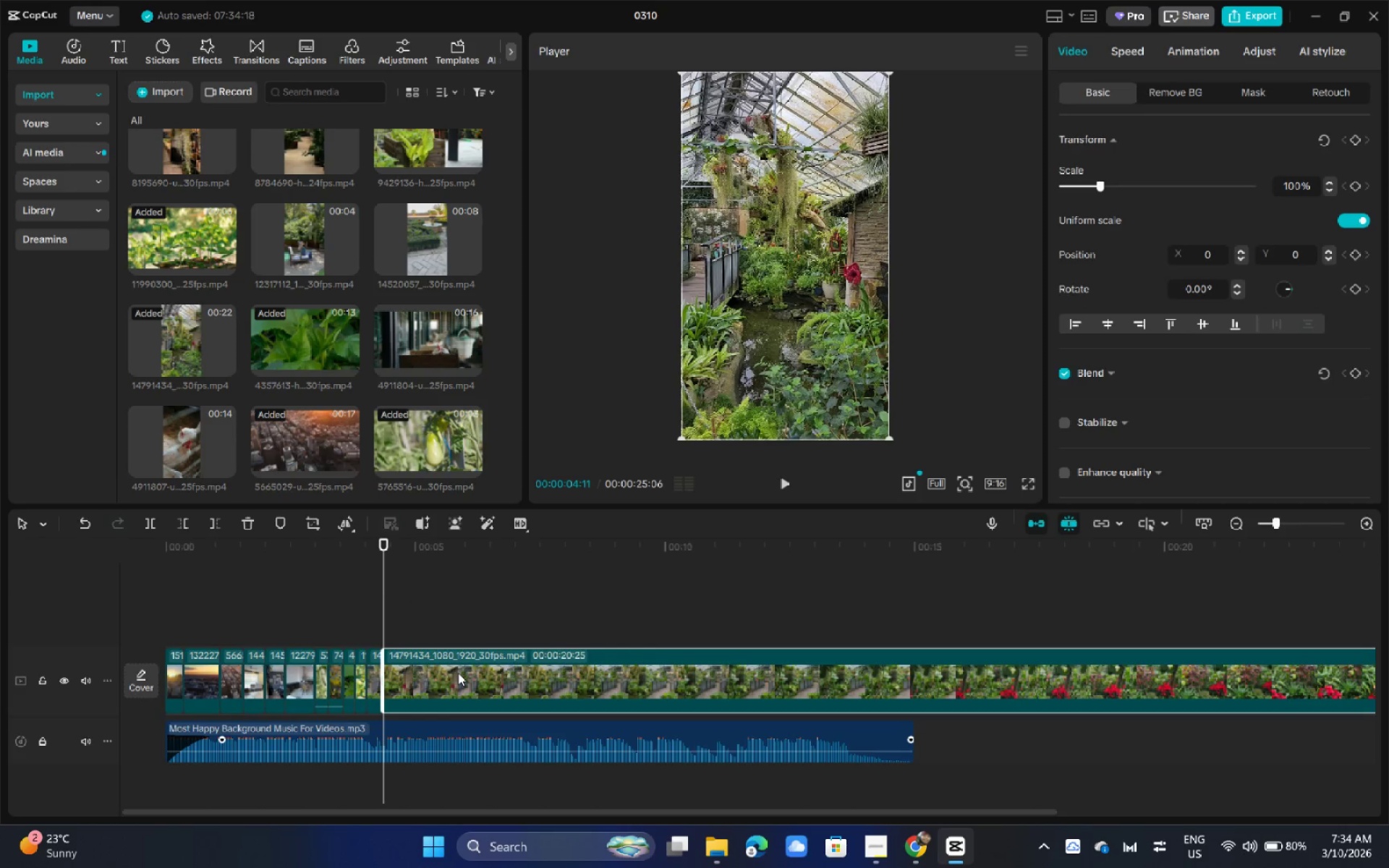 
key(Backspace)
 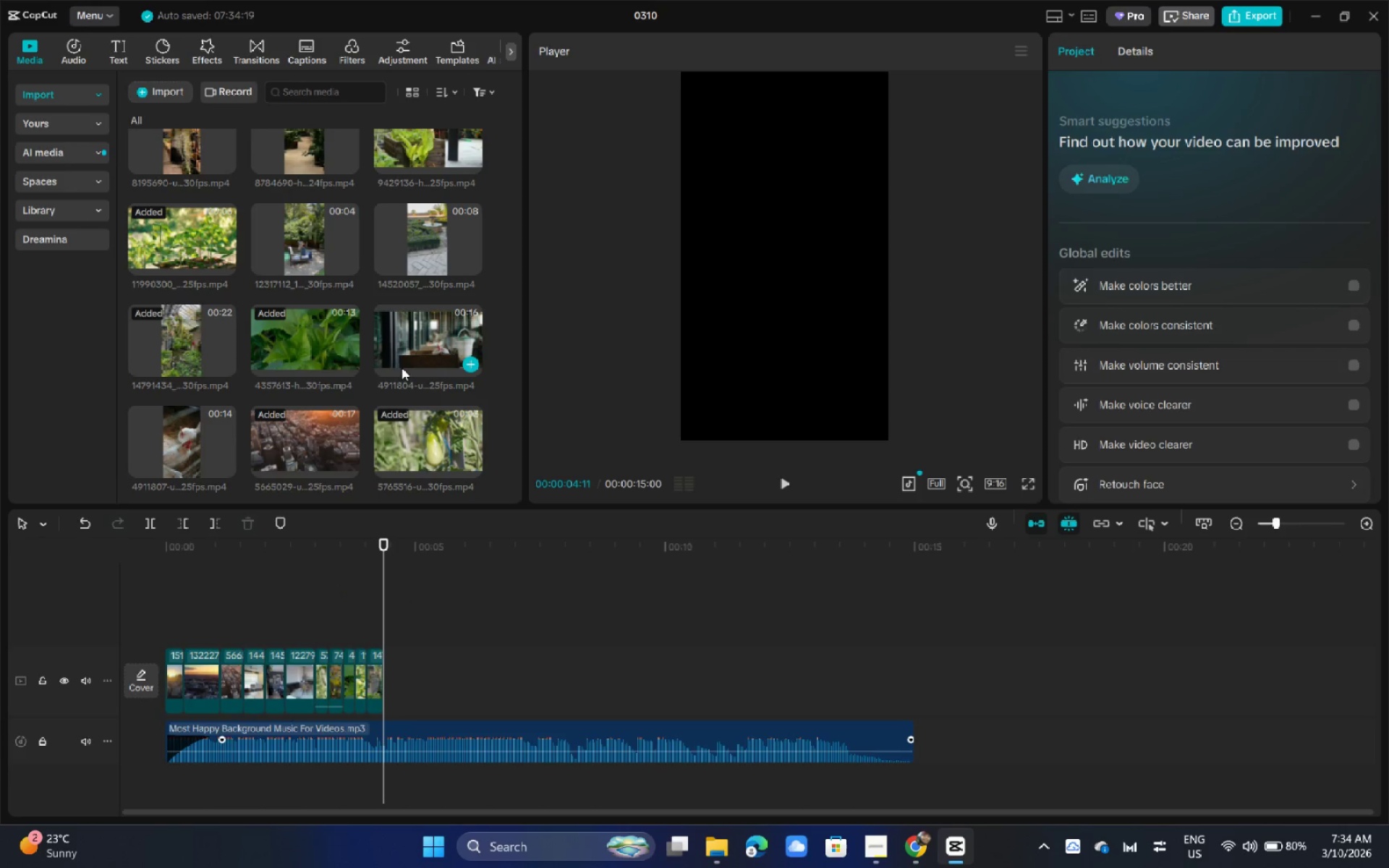 
left_click_drag(start_coordinate=[403, 360], to_coordinate=[407, 339])
 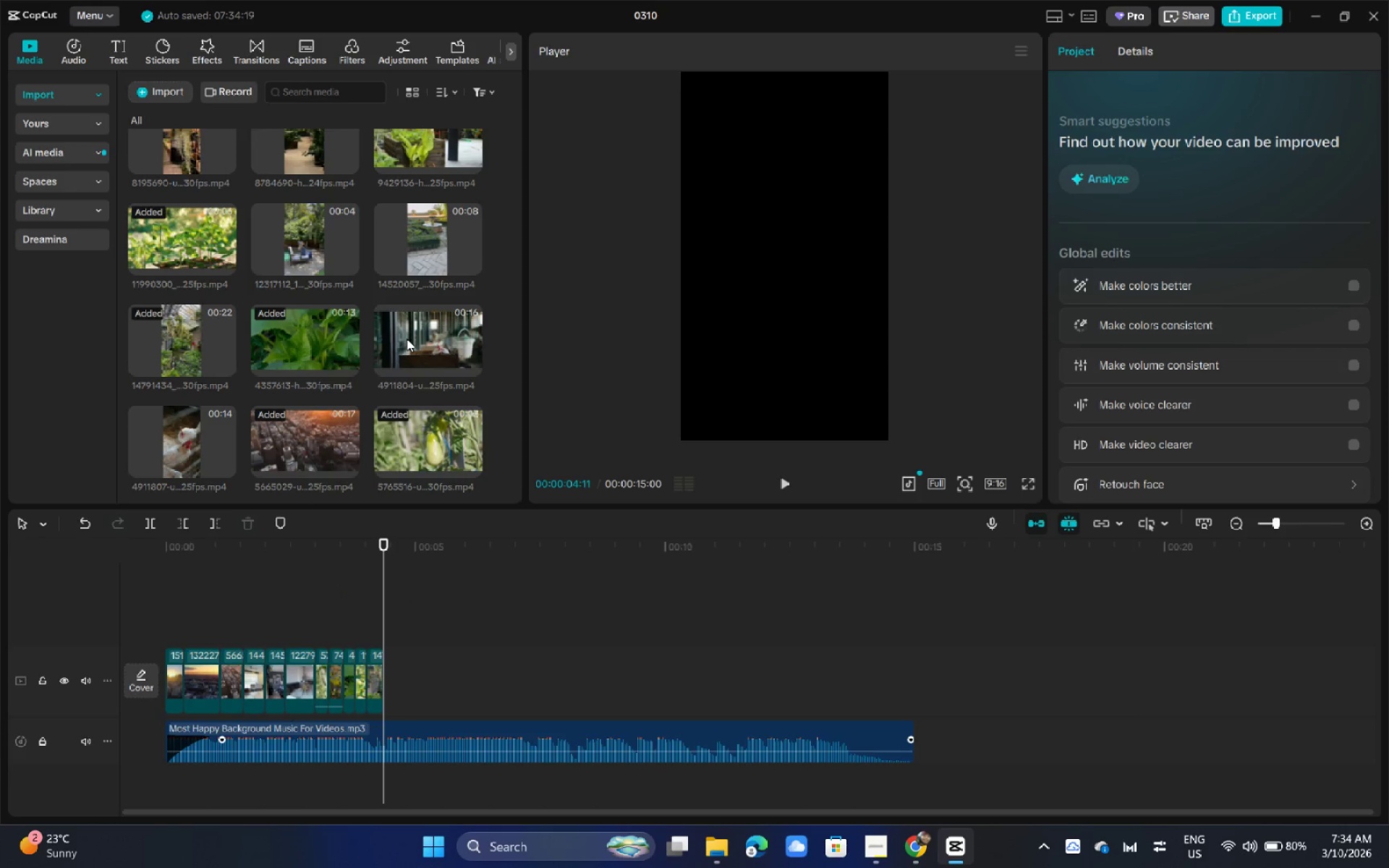 
scroll: coordinate [407, 339], scroll_direction: up, amount: 2.0
 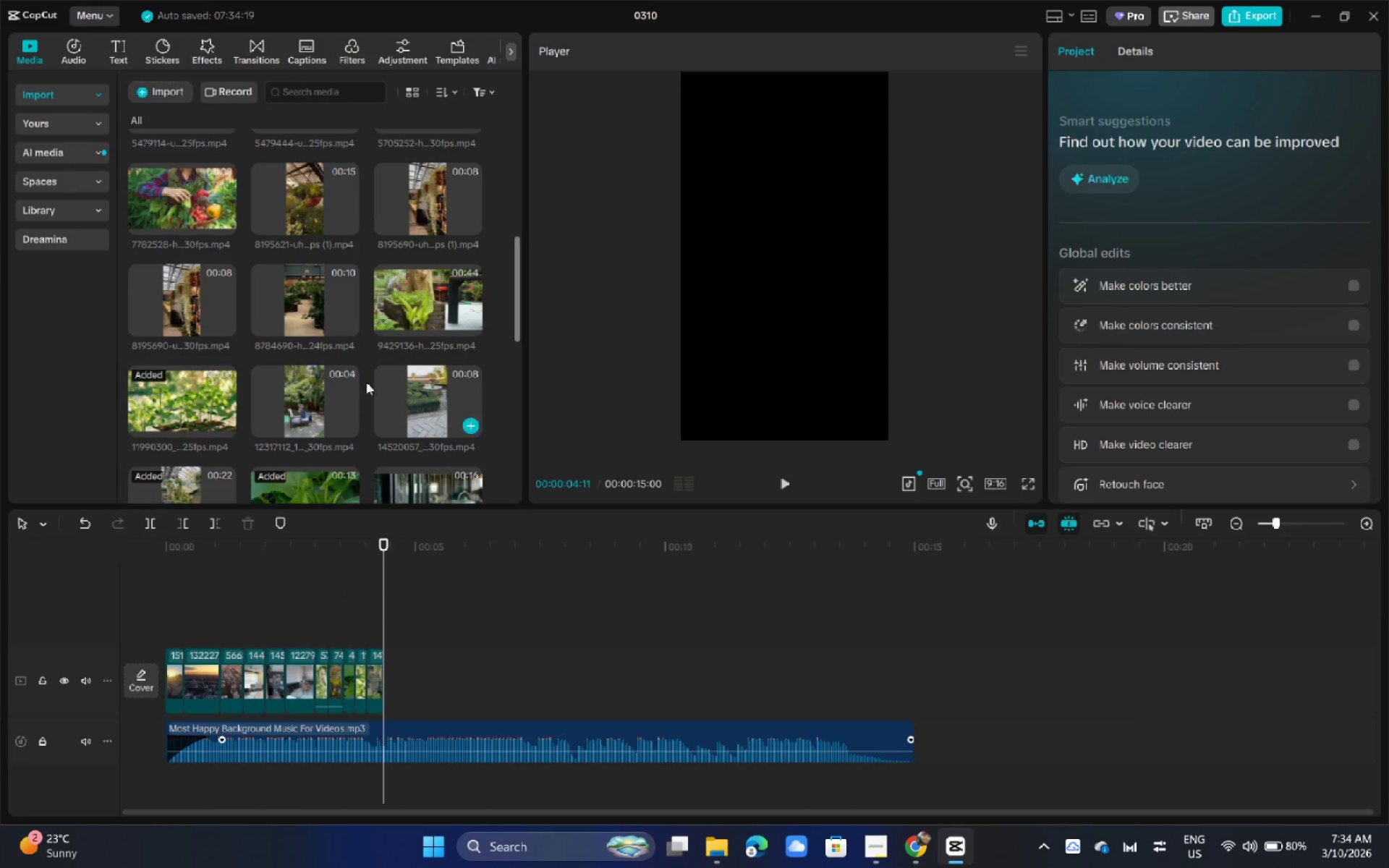 
mouse_move([348, 380])
 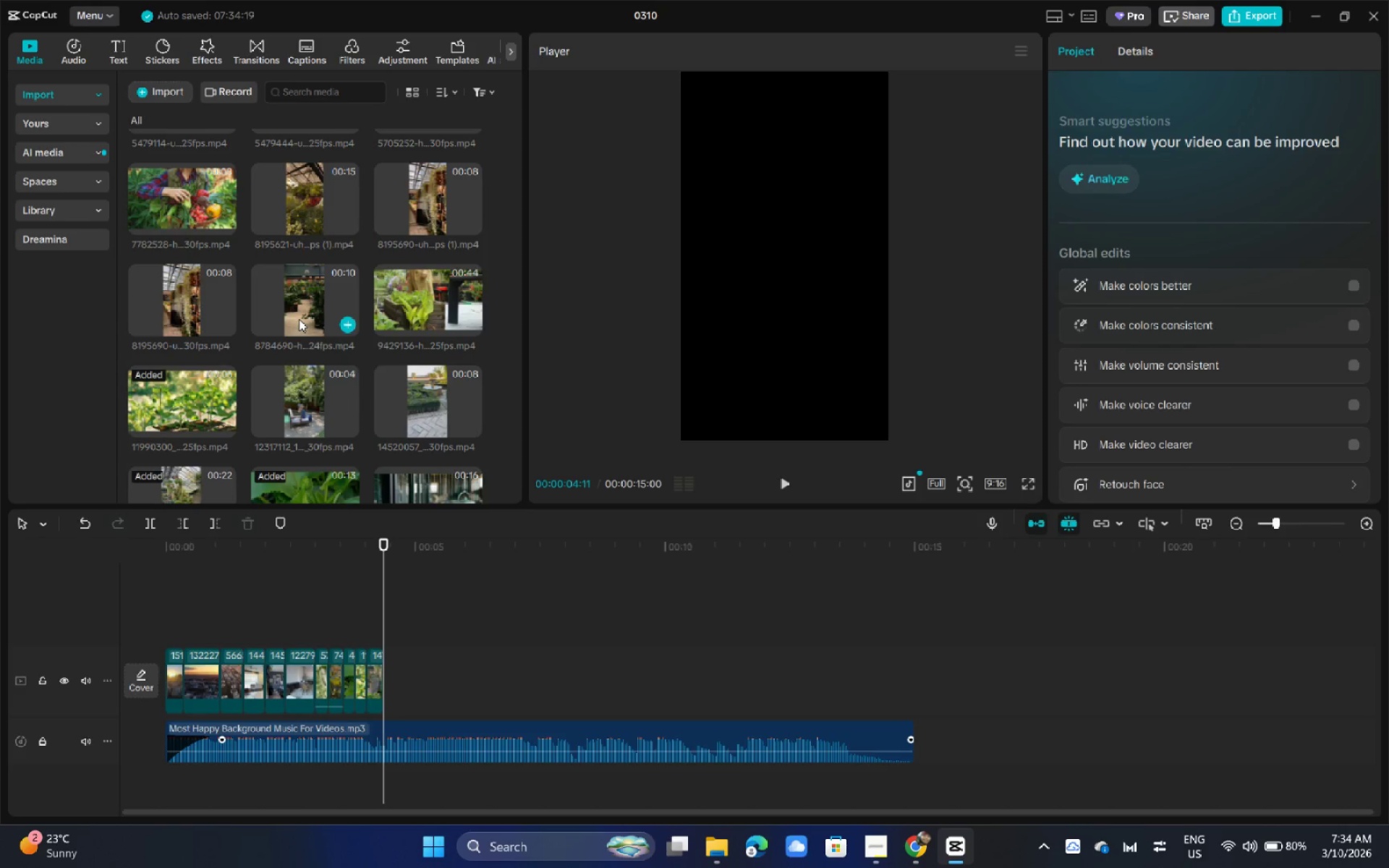 
scroll: coordinate [304, 323], scroll_direction: up, amount: 2.0
 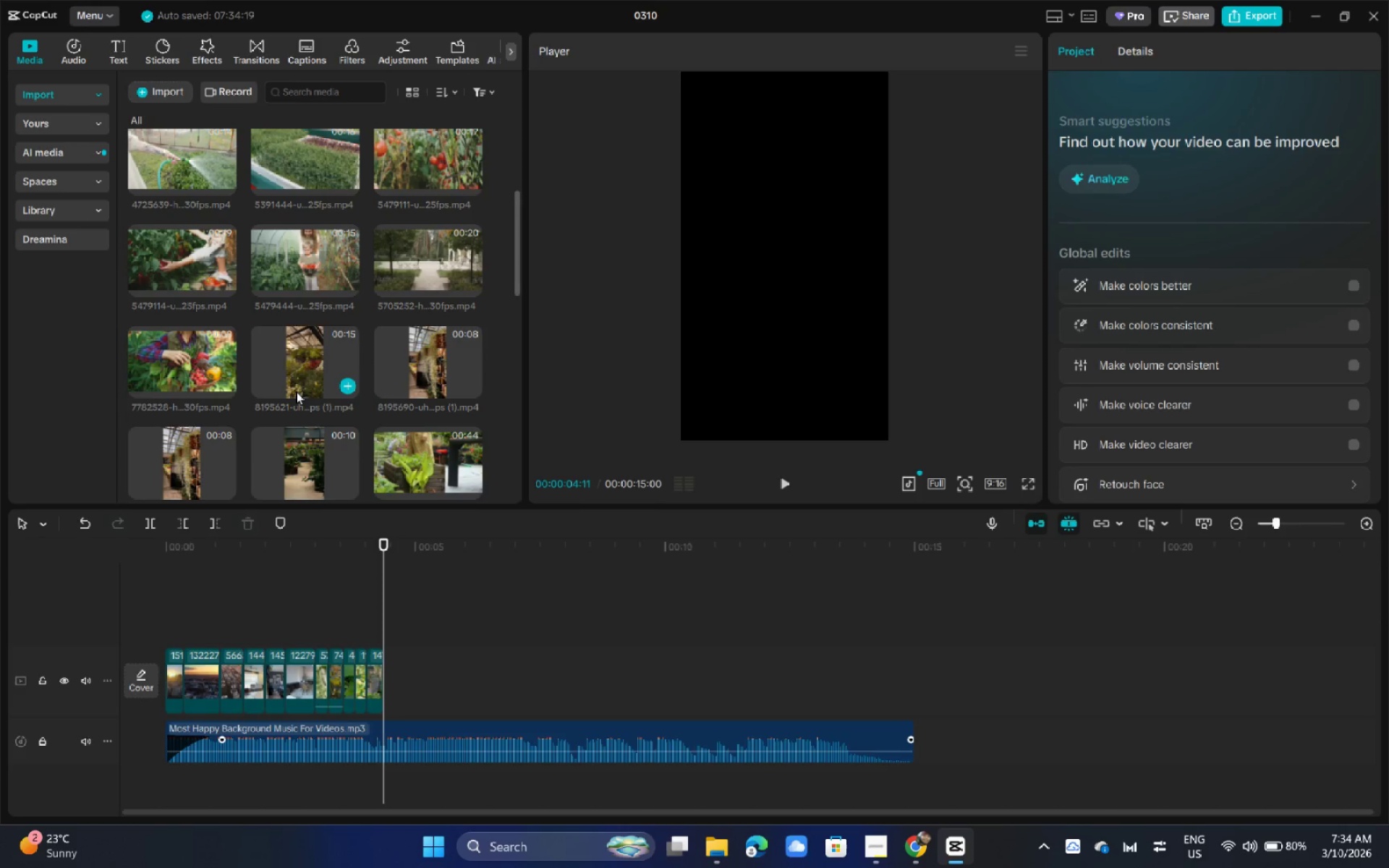 
left_click_drag(start_coordinate=[296, 391], to_coordinate=[399, 682])
 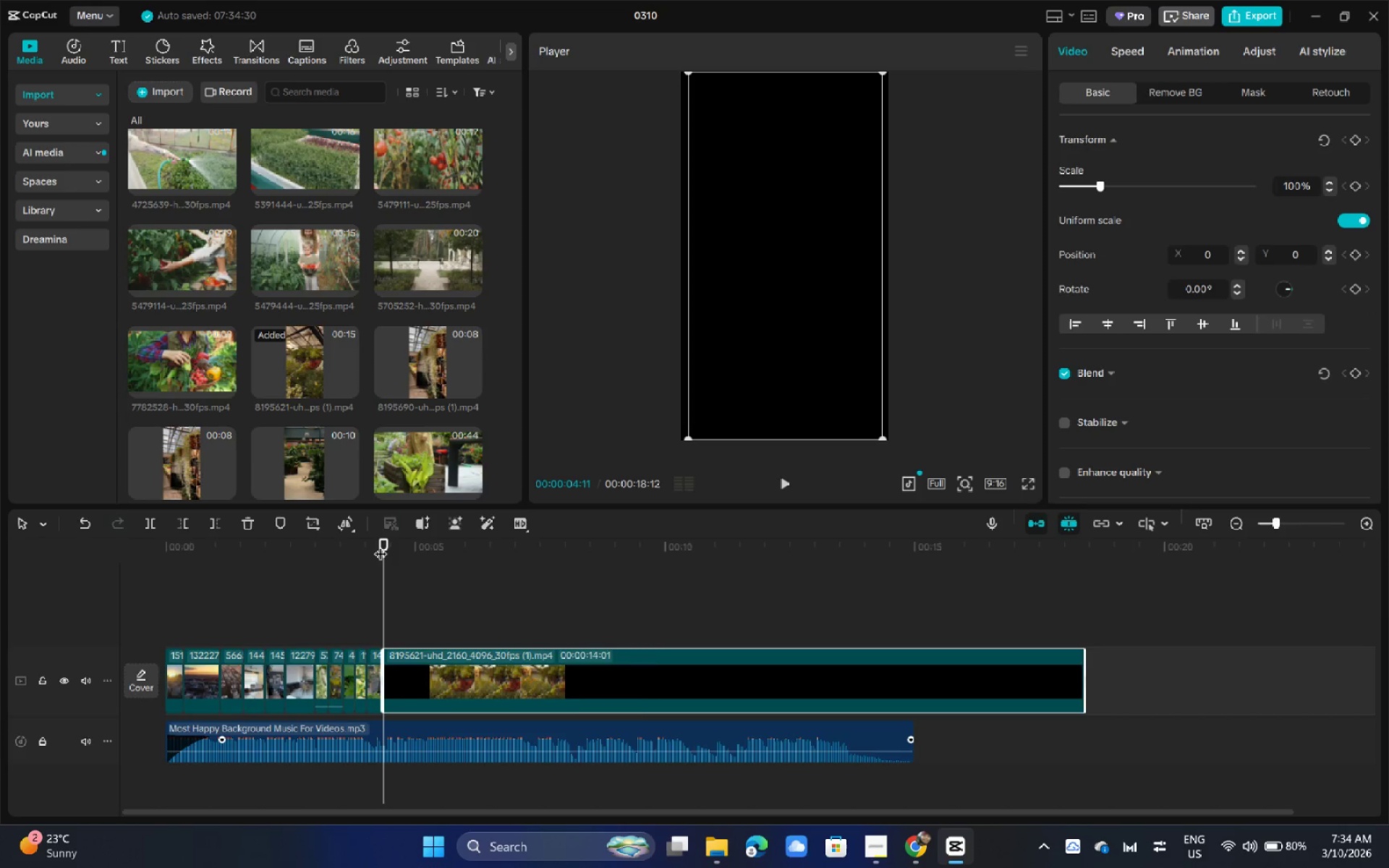 
left_click_drag(start_coordinate=[383, 544], to_coordinate=[394, 545])
 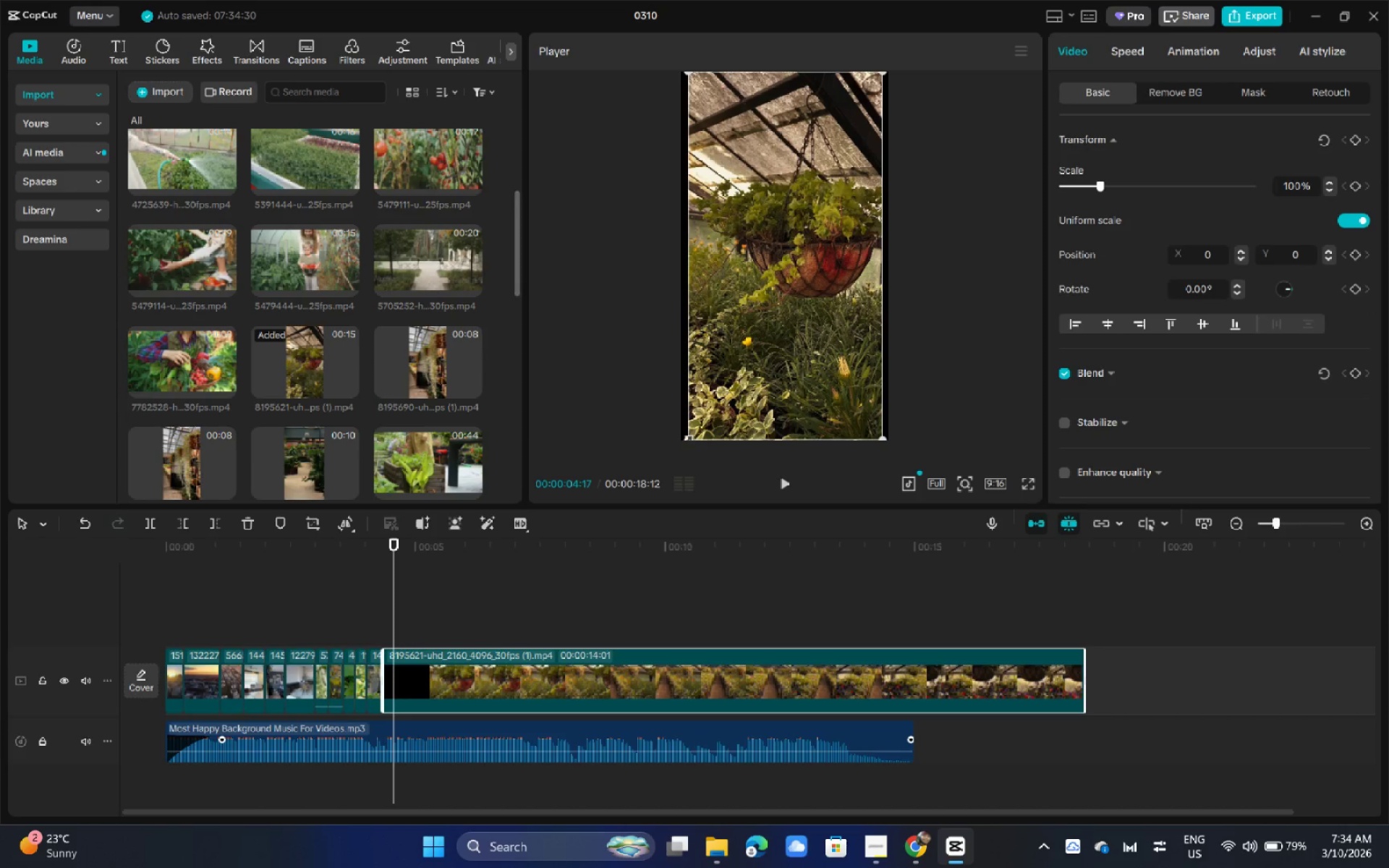 
left_click_drag(start_coordinate=[685, 438], to_coordinate=[677, 450])
 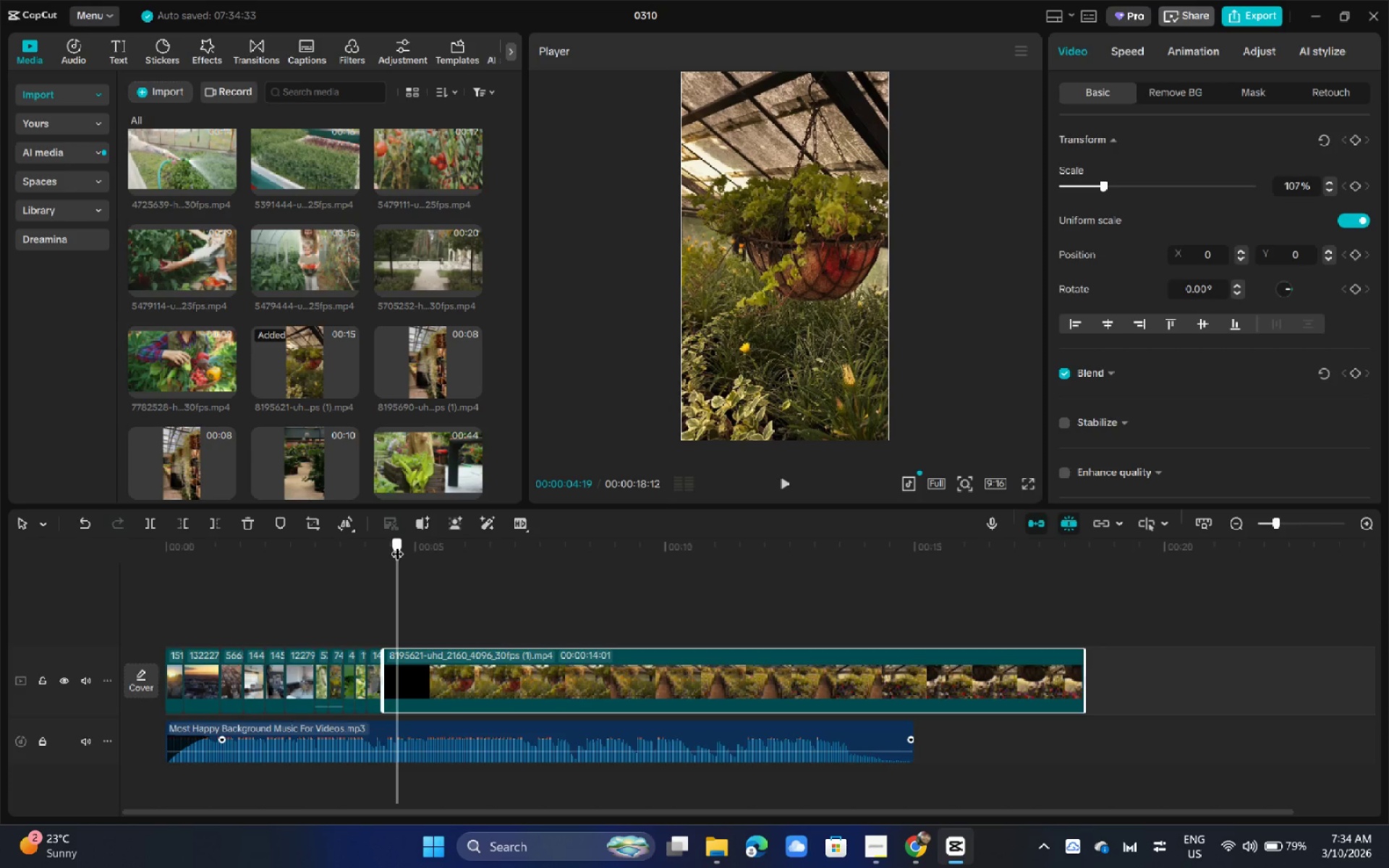 
key(Control+ControlLeft)
 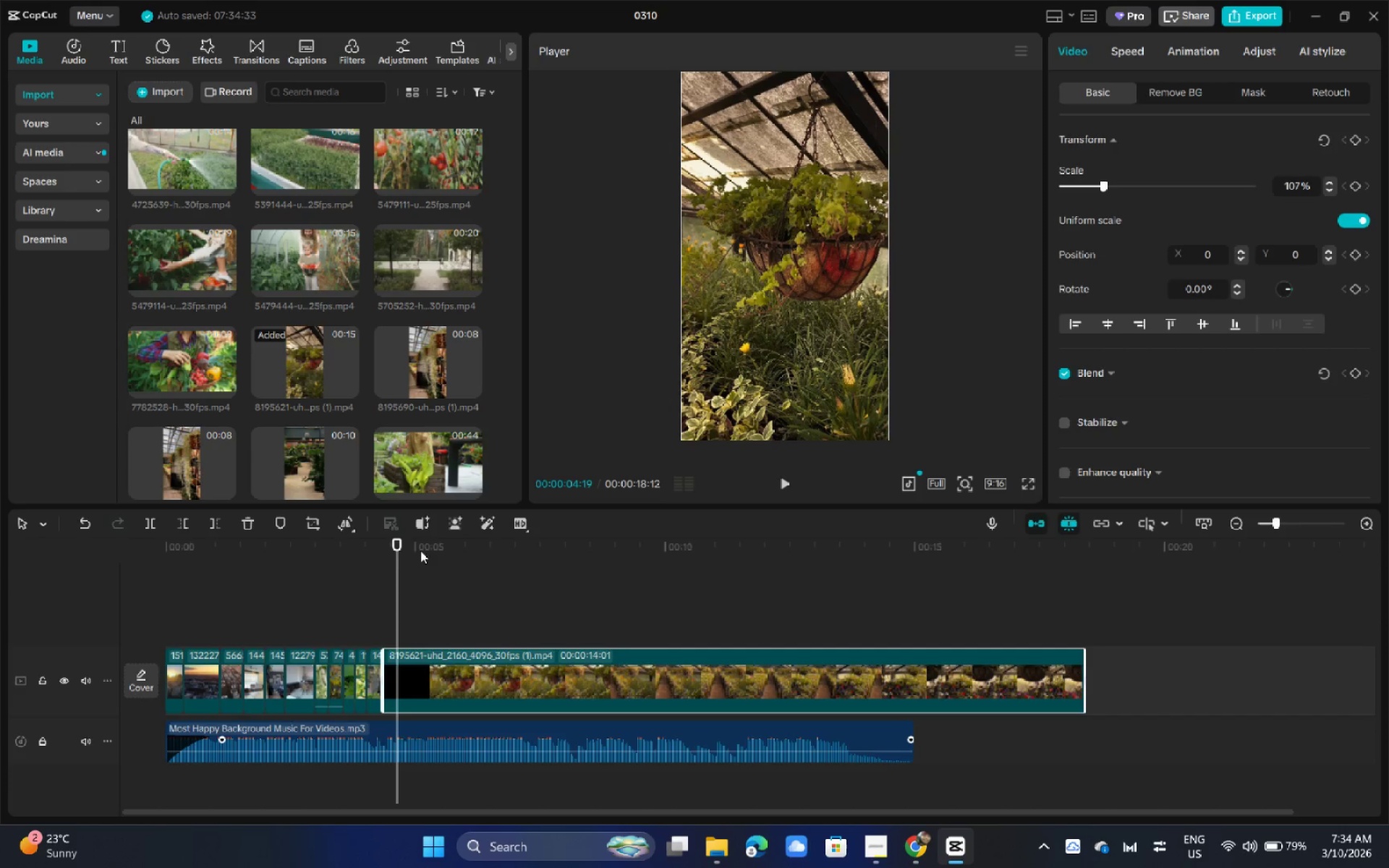 
key(Control+B)
 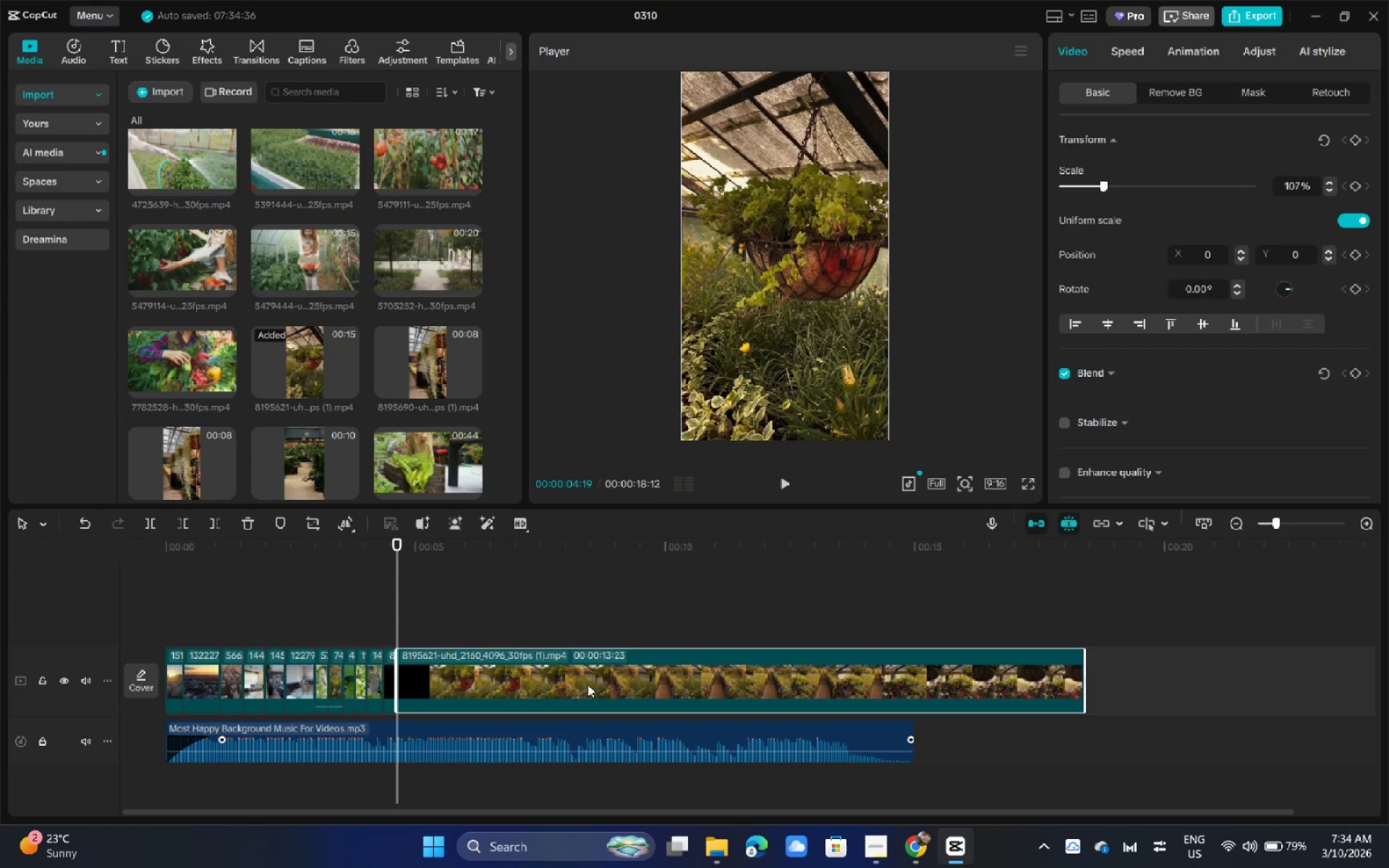 
left_click([589, 668])
 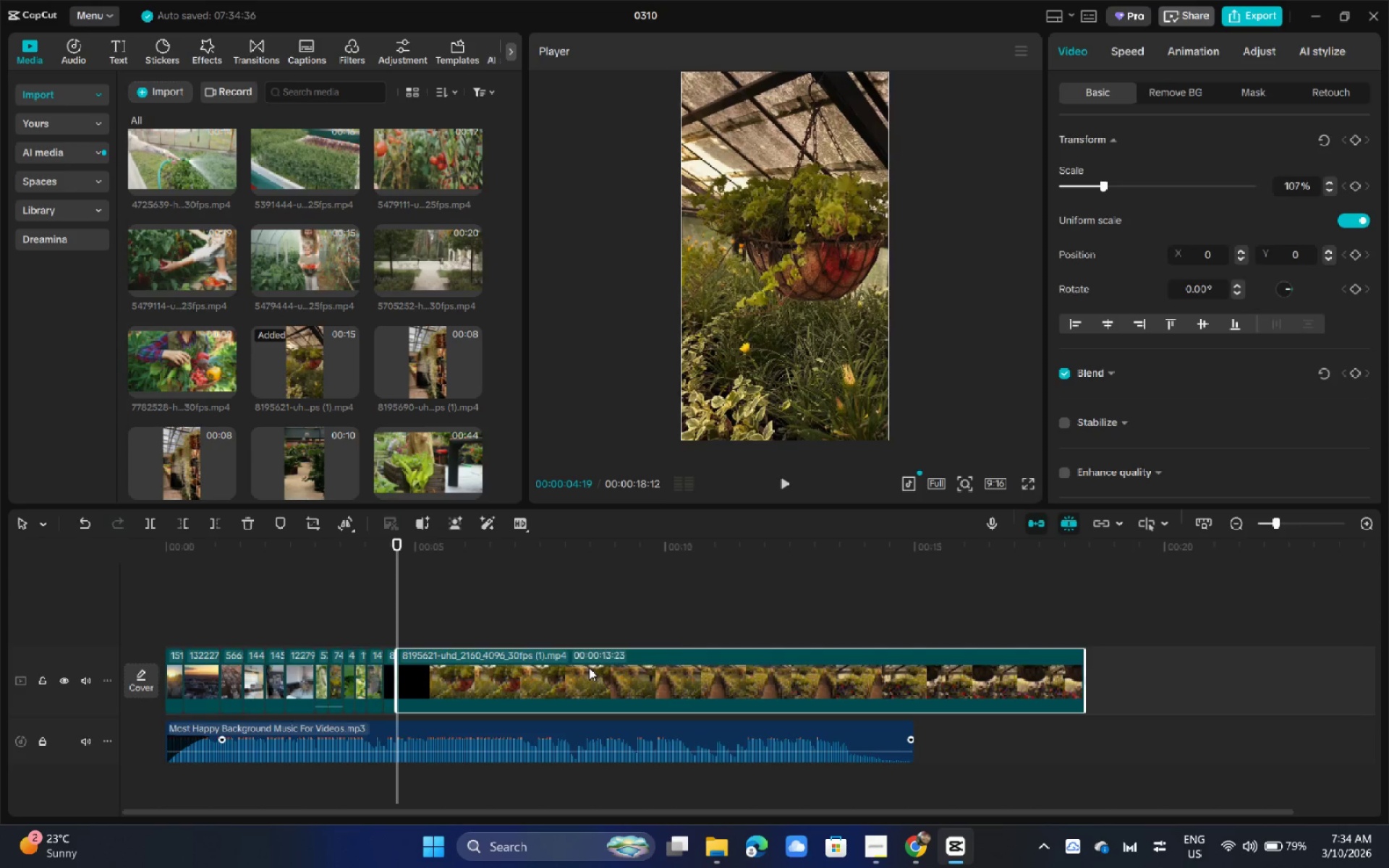 
key(Backspace)
 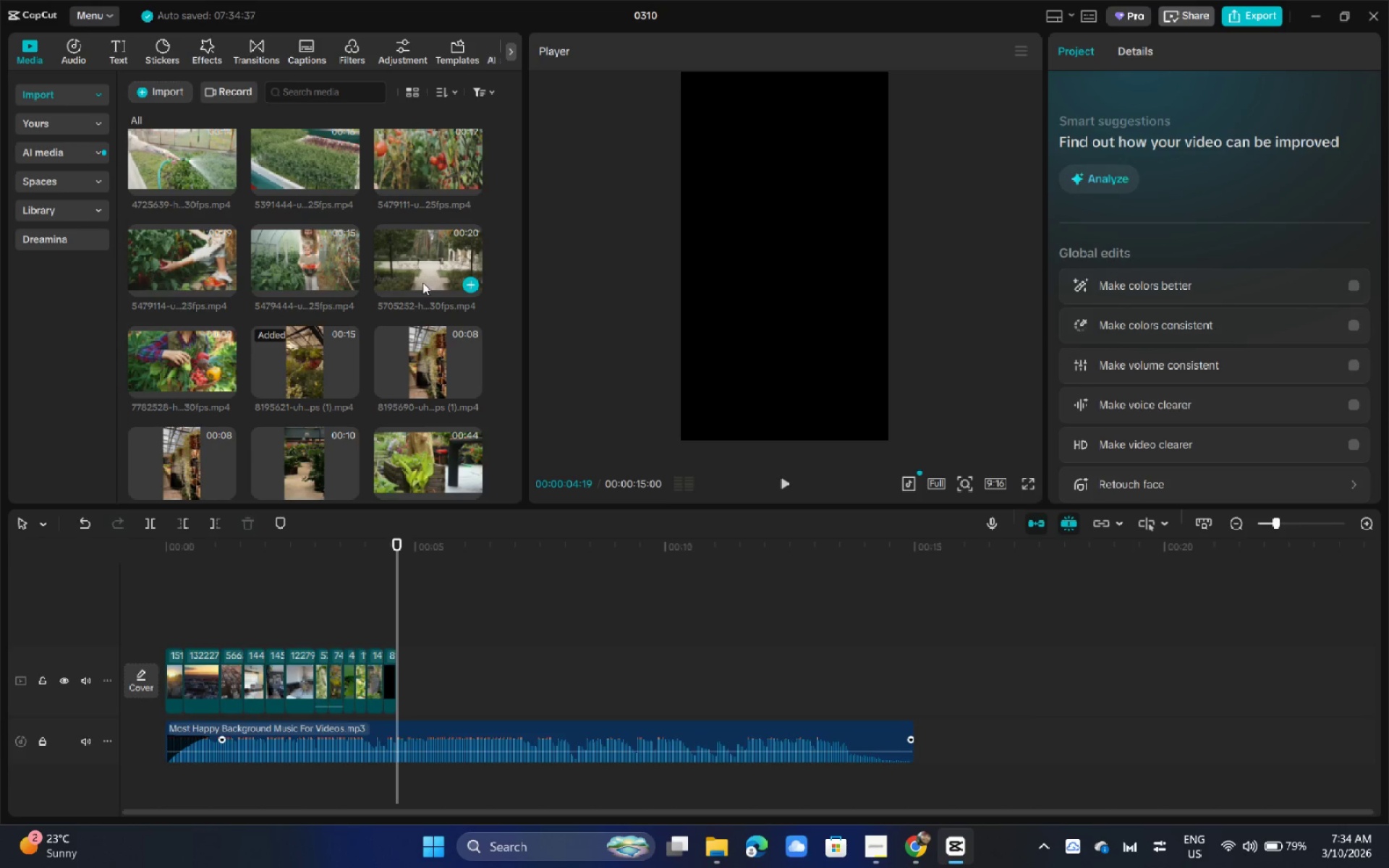 
left_click_drag(start_coordinate=[424, 357], to_coordinate=[408, 680])
 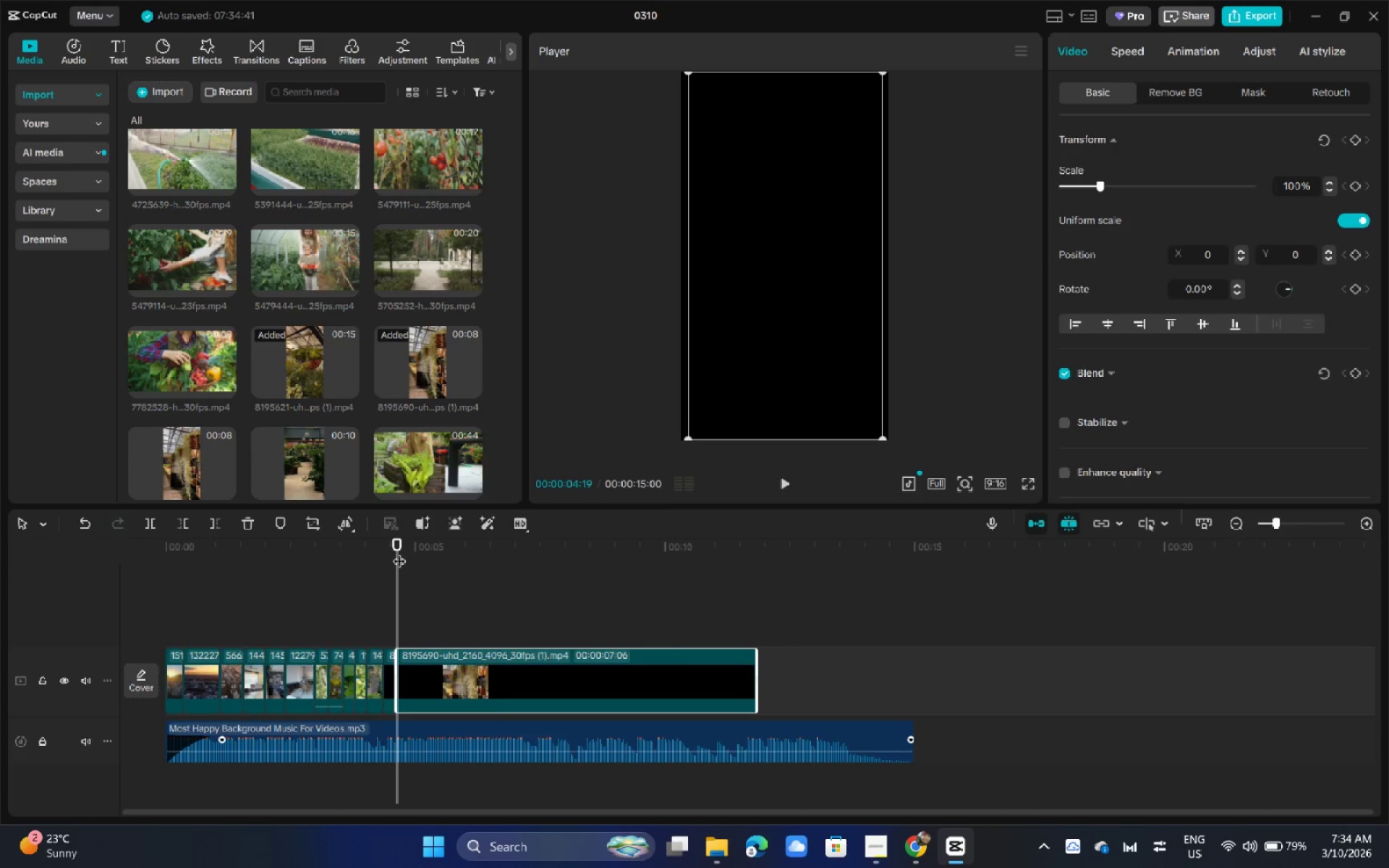 
left_click_drag(start_coordinate=[399, 548], to_coordinate=[408, 548])
 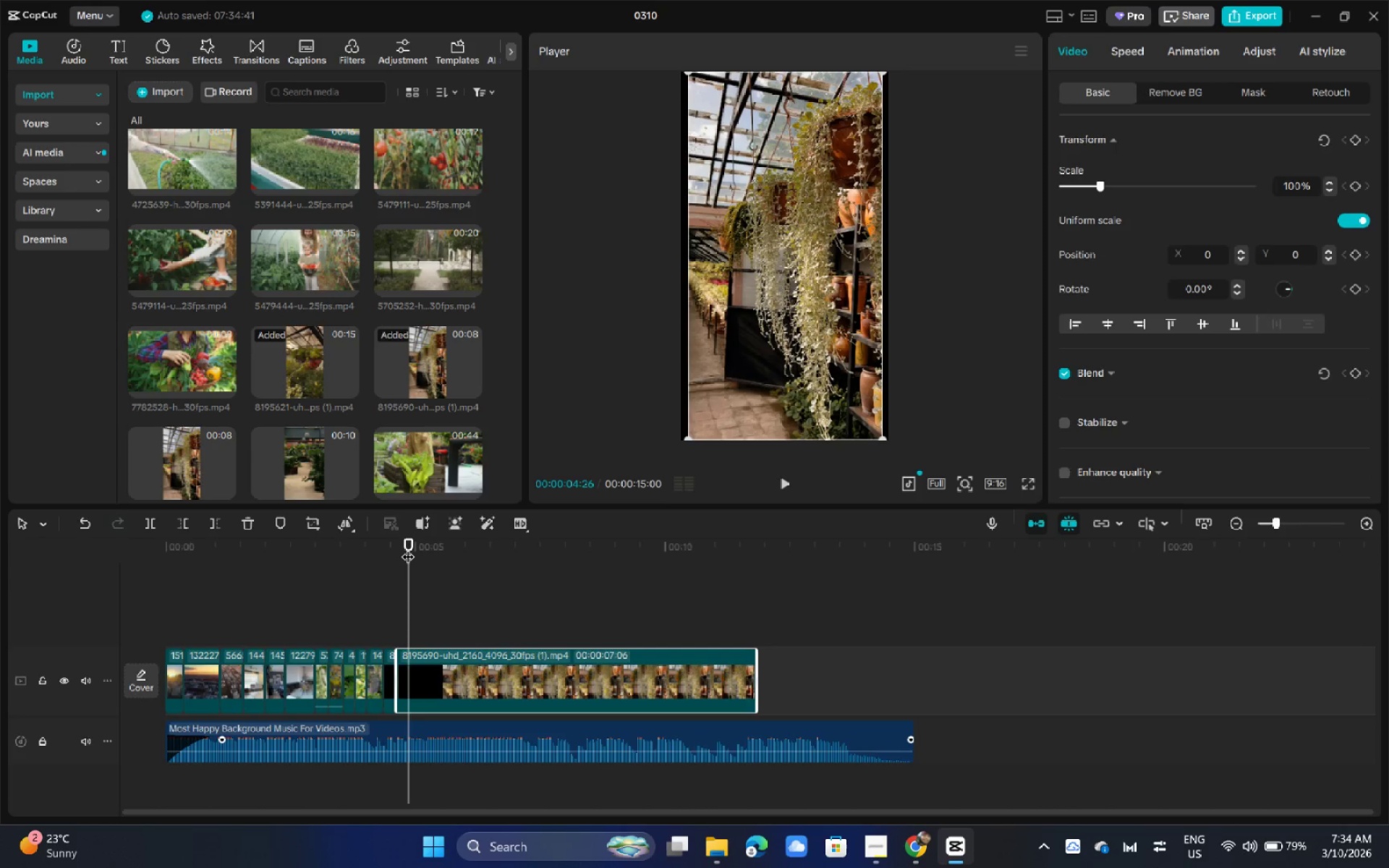 
key(Control+B)
 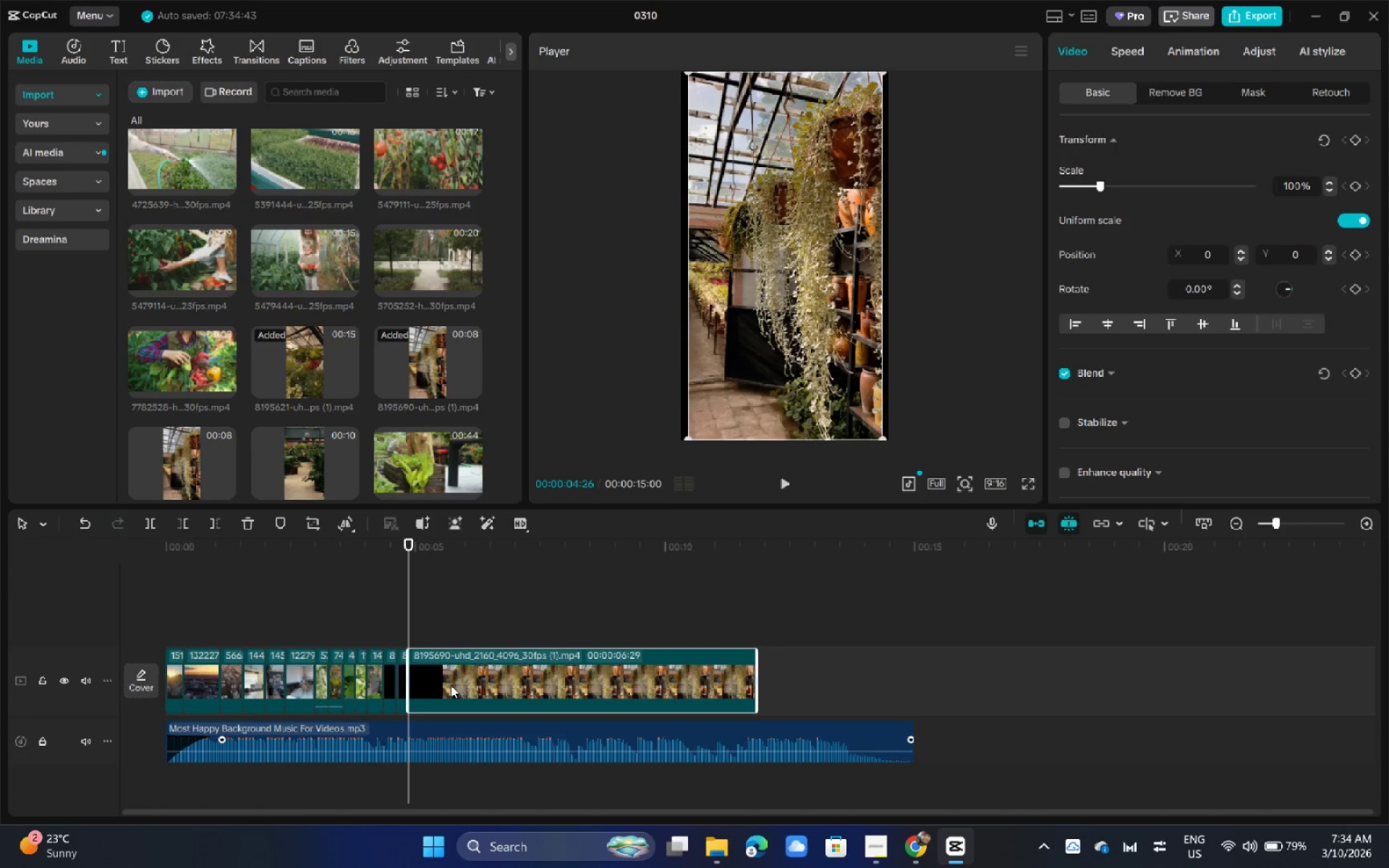 
key(Backspace)
 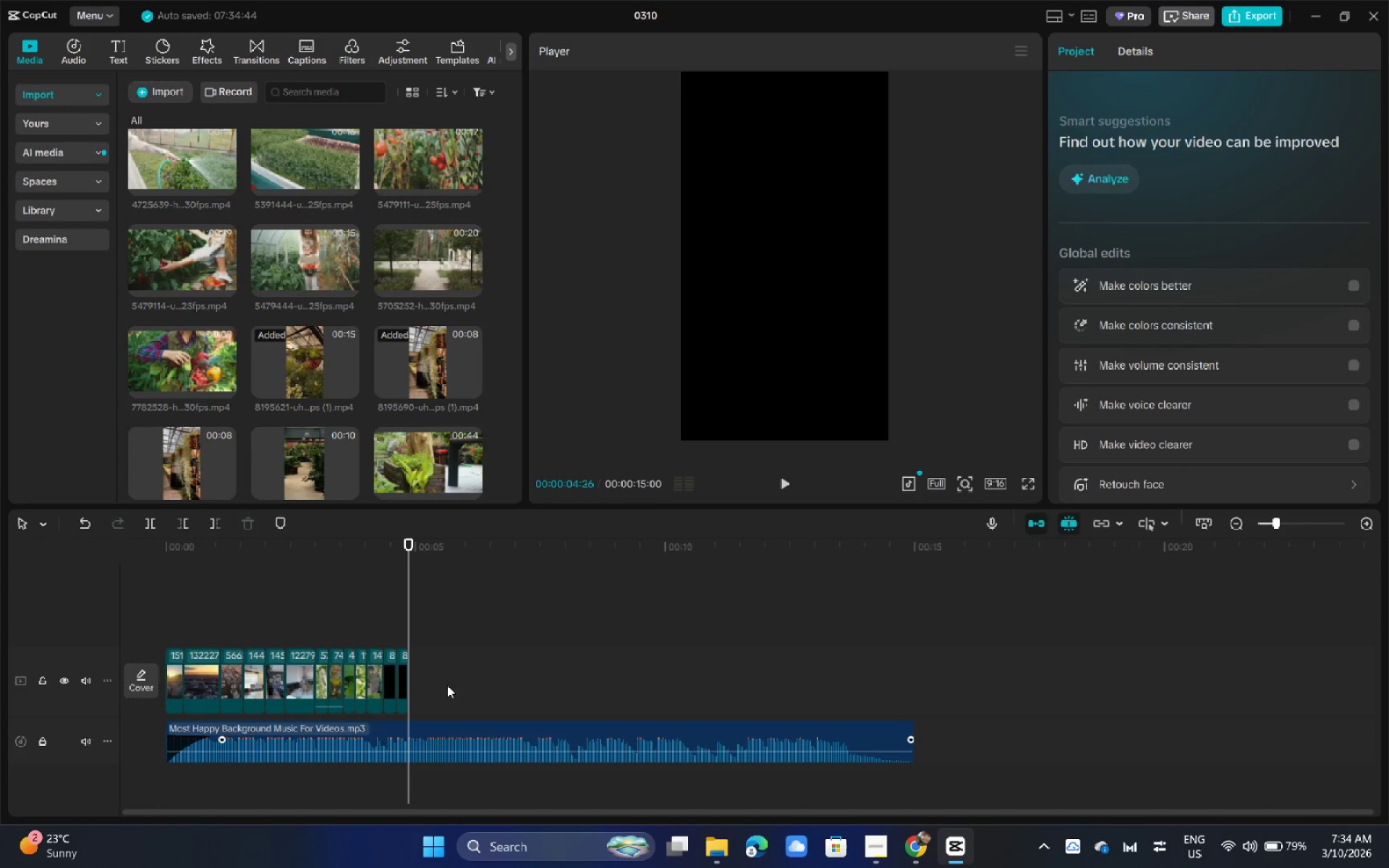 
wait(7.36)
 